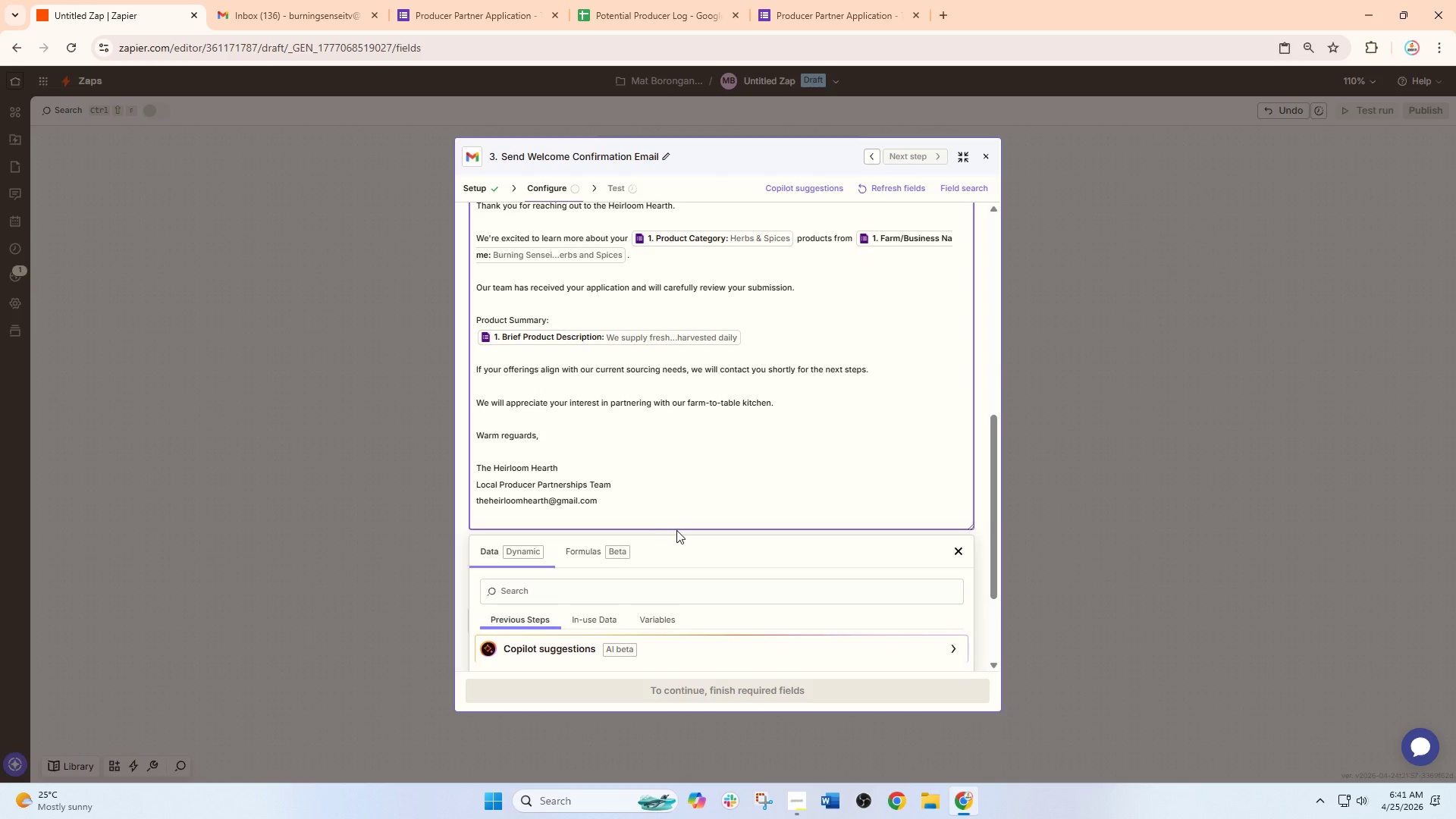 
scroll: coordinate [681, 507], scroll_direction: up, amount: 4.0
 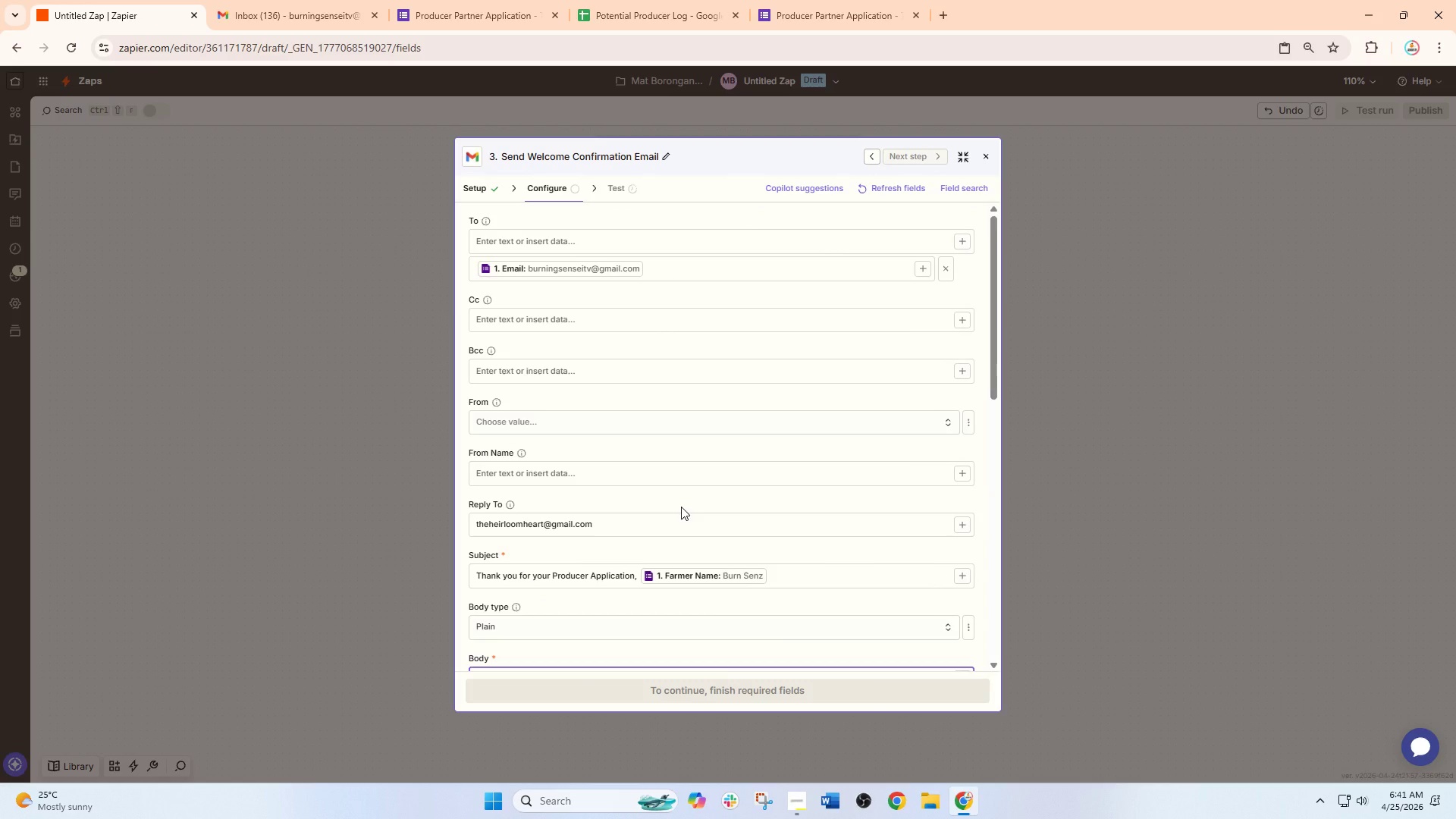 
wait(5.16)
 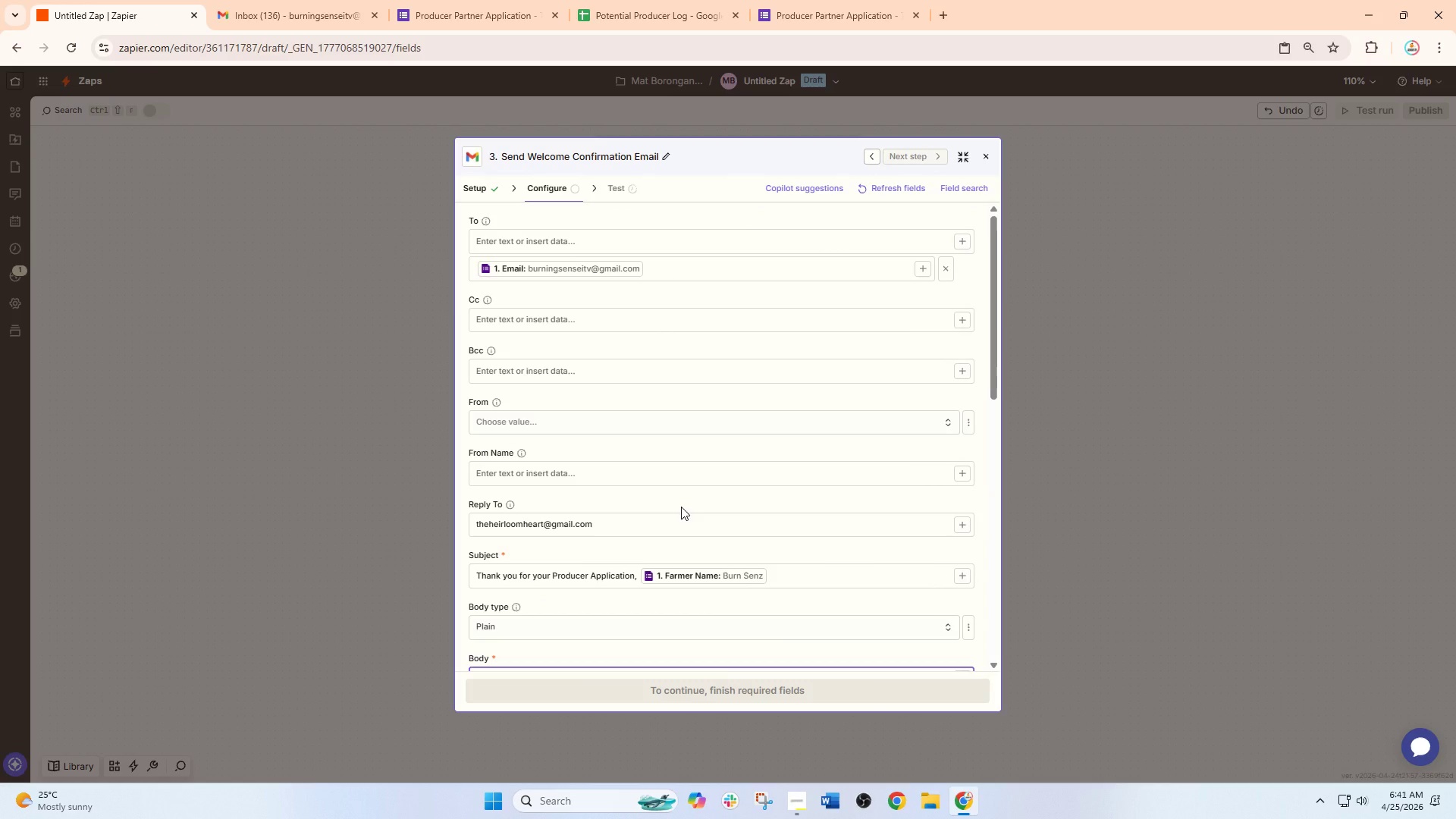 
scroll: coordinate [710, 610], scroll_direction: down, amount: 10.0
 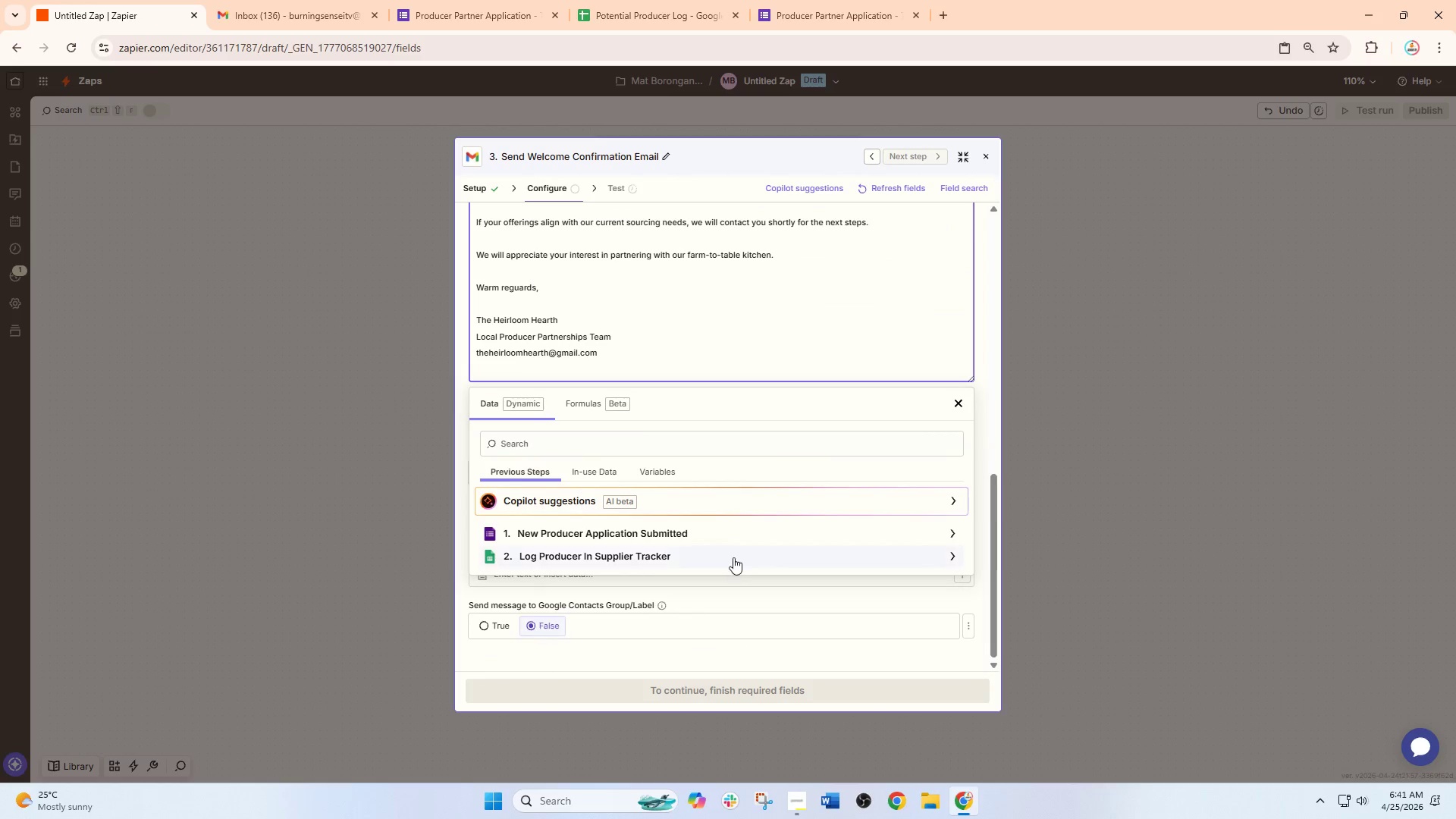 
scroll: coordinate [735, 543], scroll_direction: up, amount: 18.0
 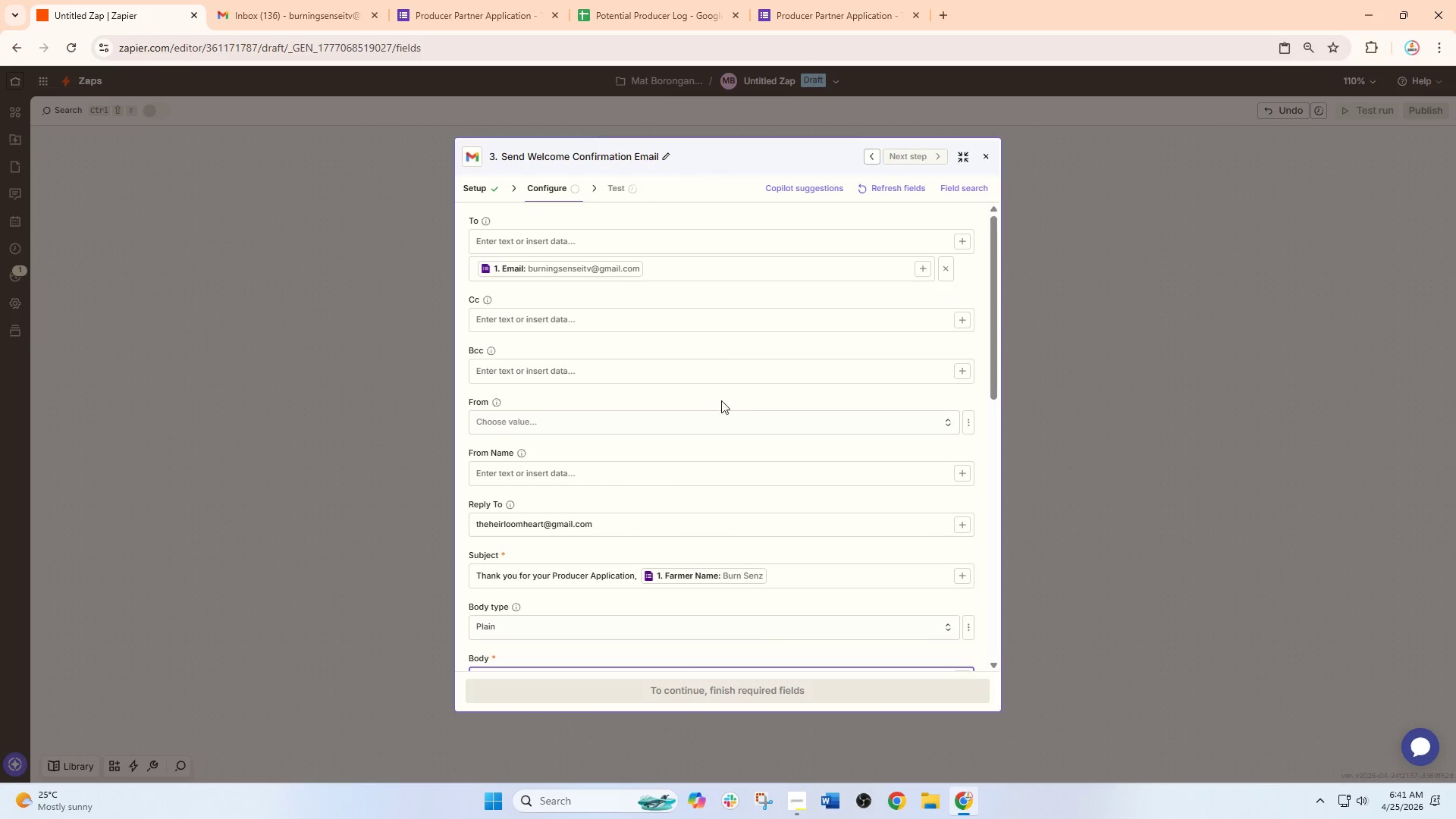 
left_click([730, 397])
 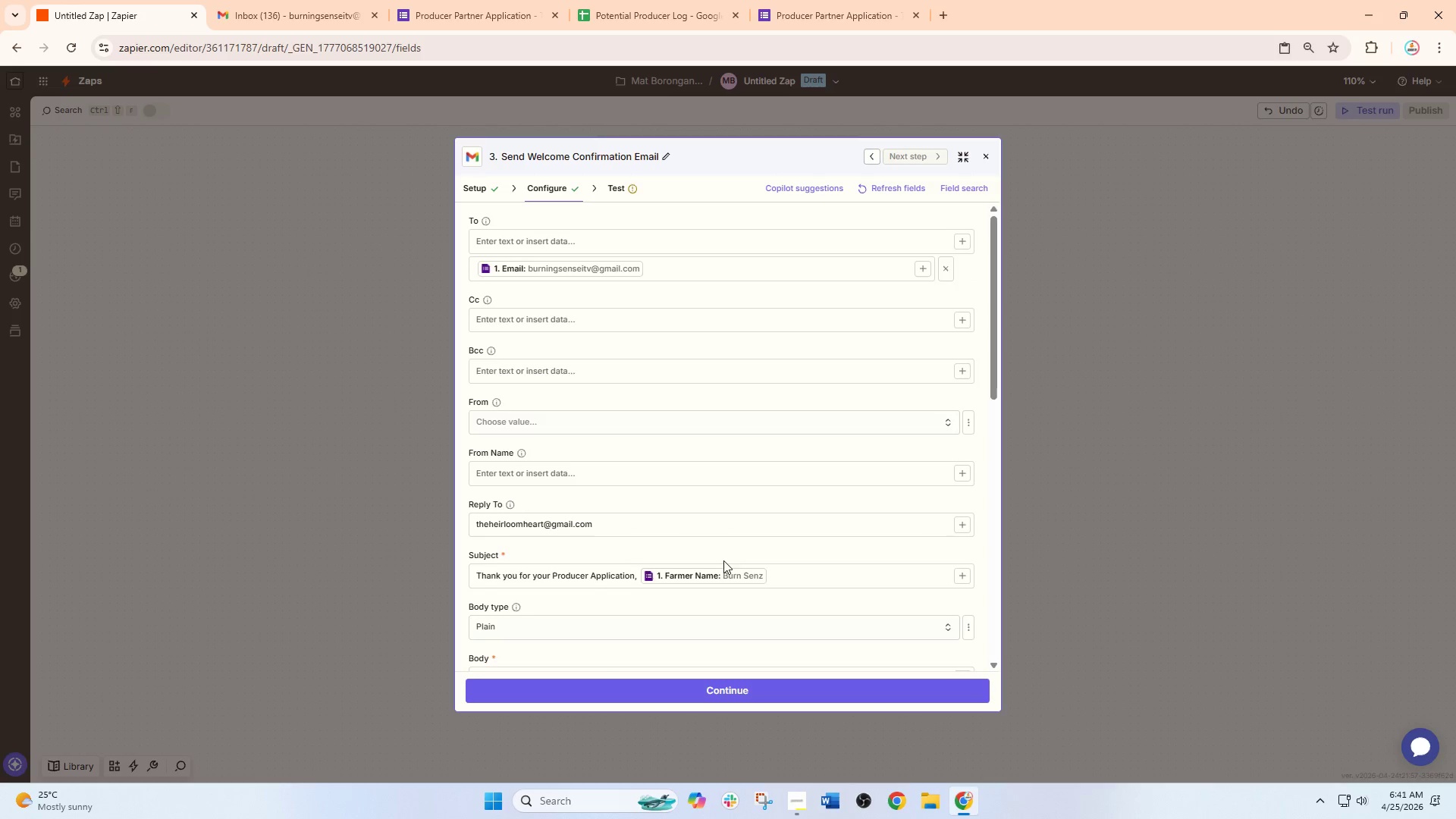 
scroll: coordinate [723, 573], scroll_direction: down, amount: 4.0
 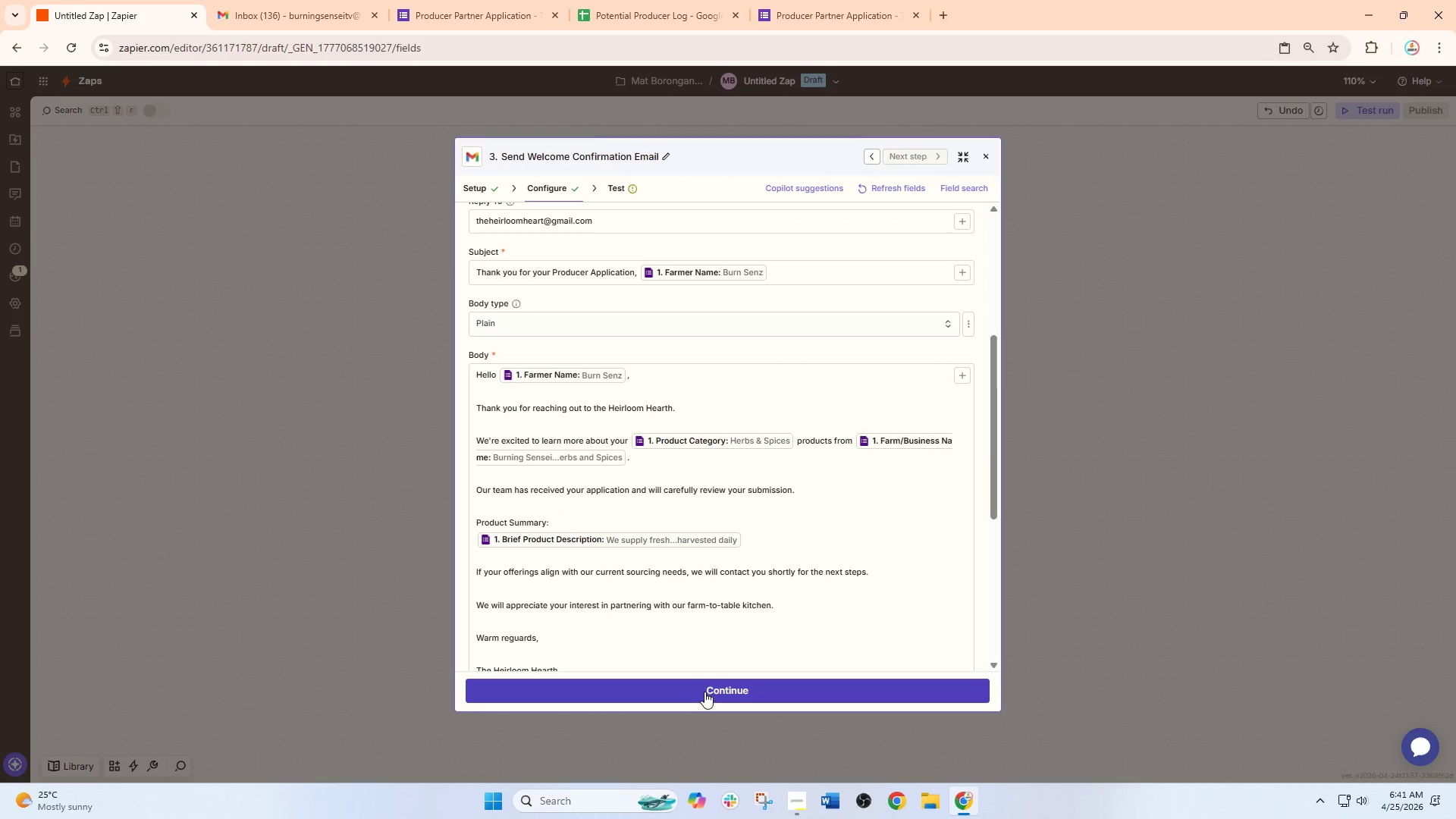 
left_click([704, 692])
 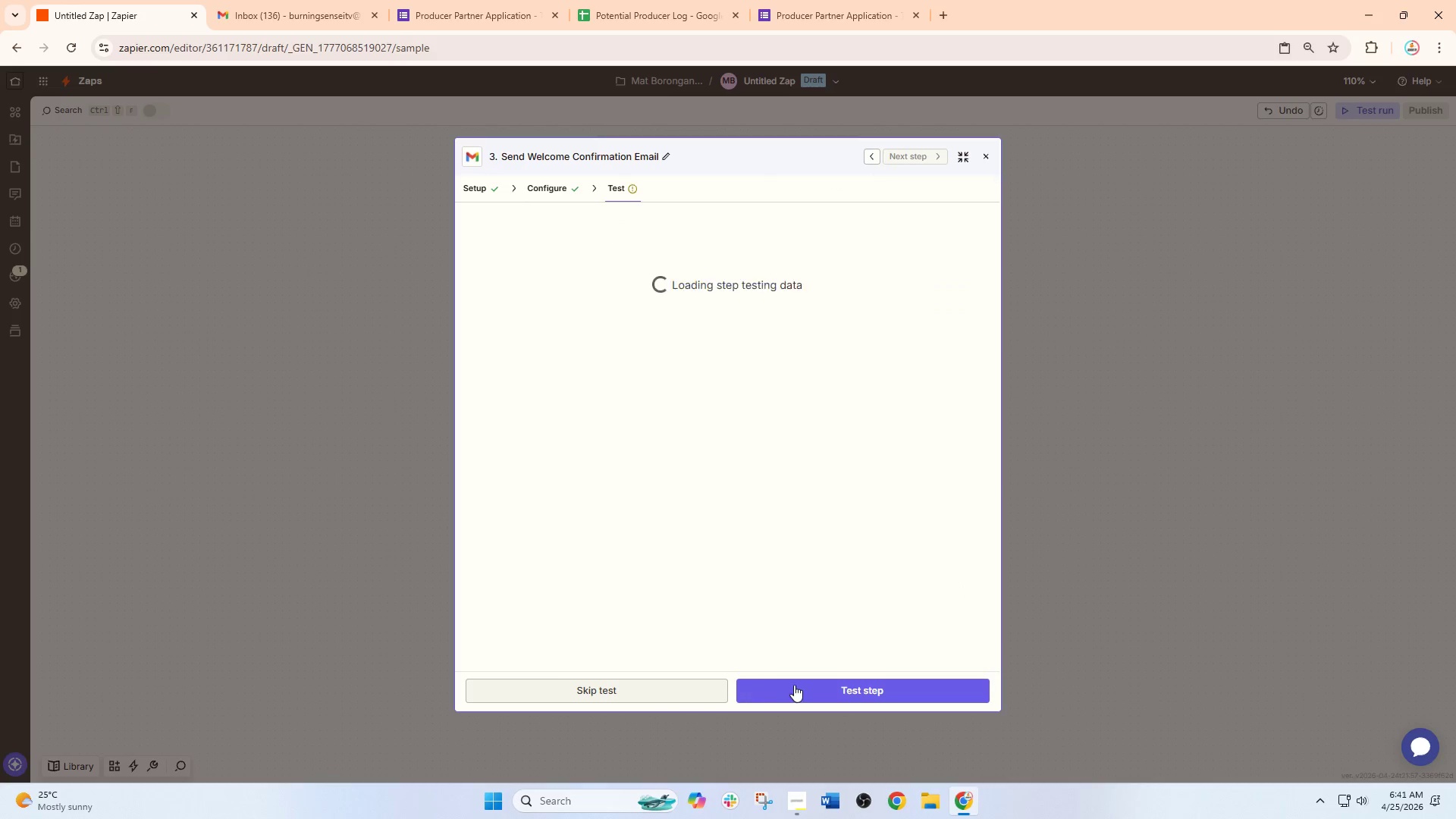 
left_click([799, 685])
 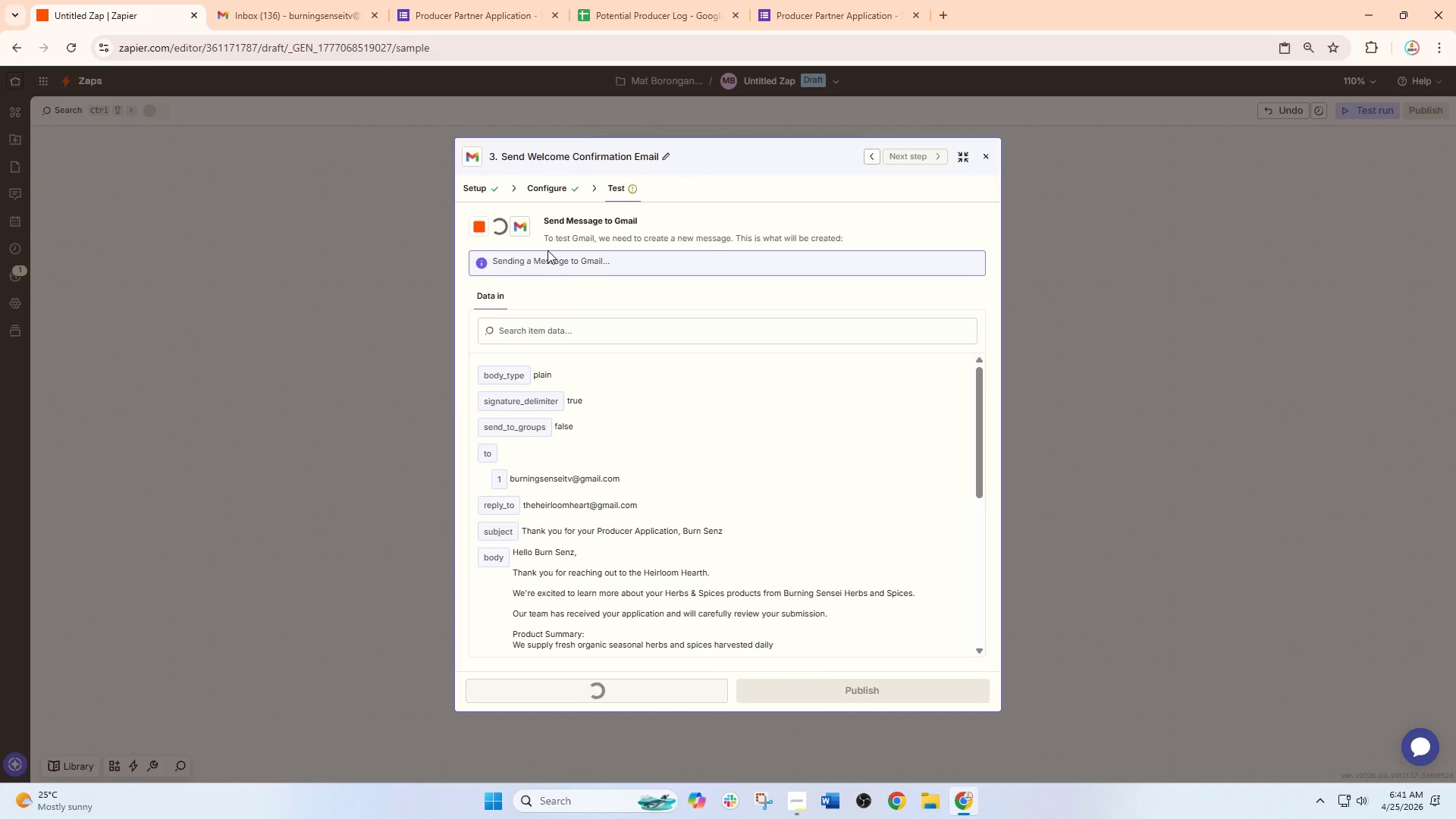 
left_click([307, 0])
 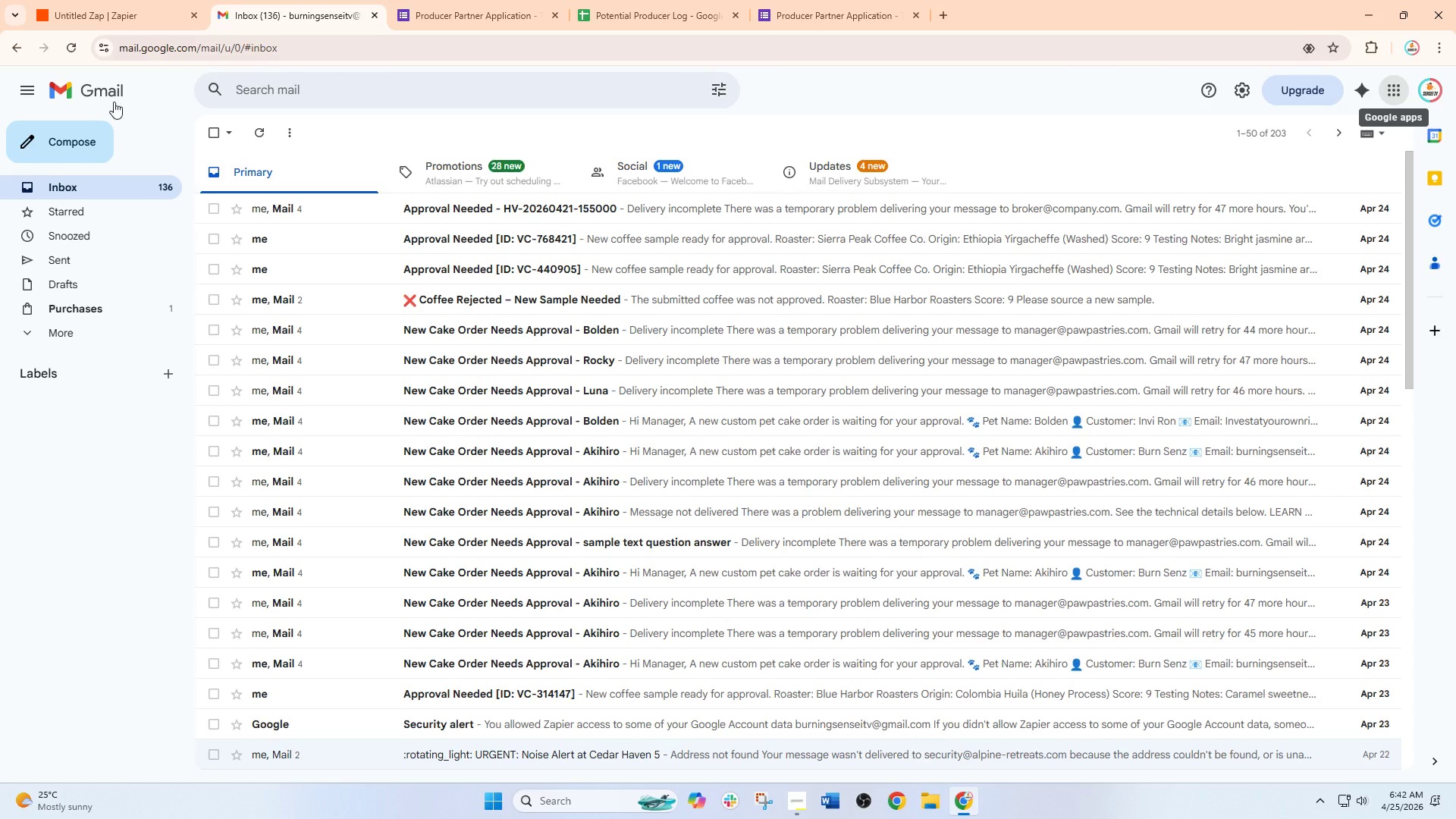 
left_click([71, 43])
 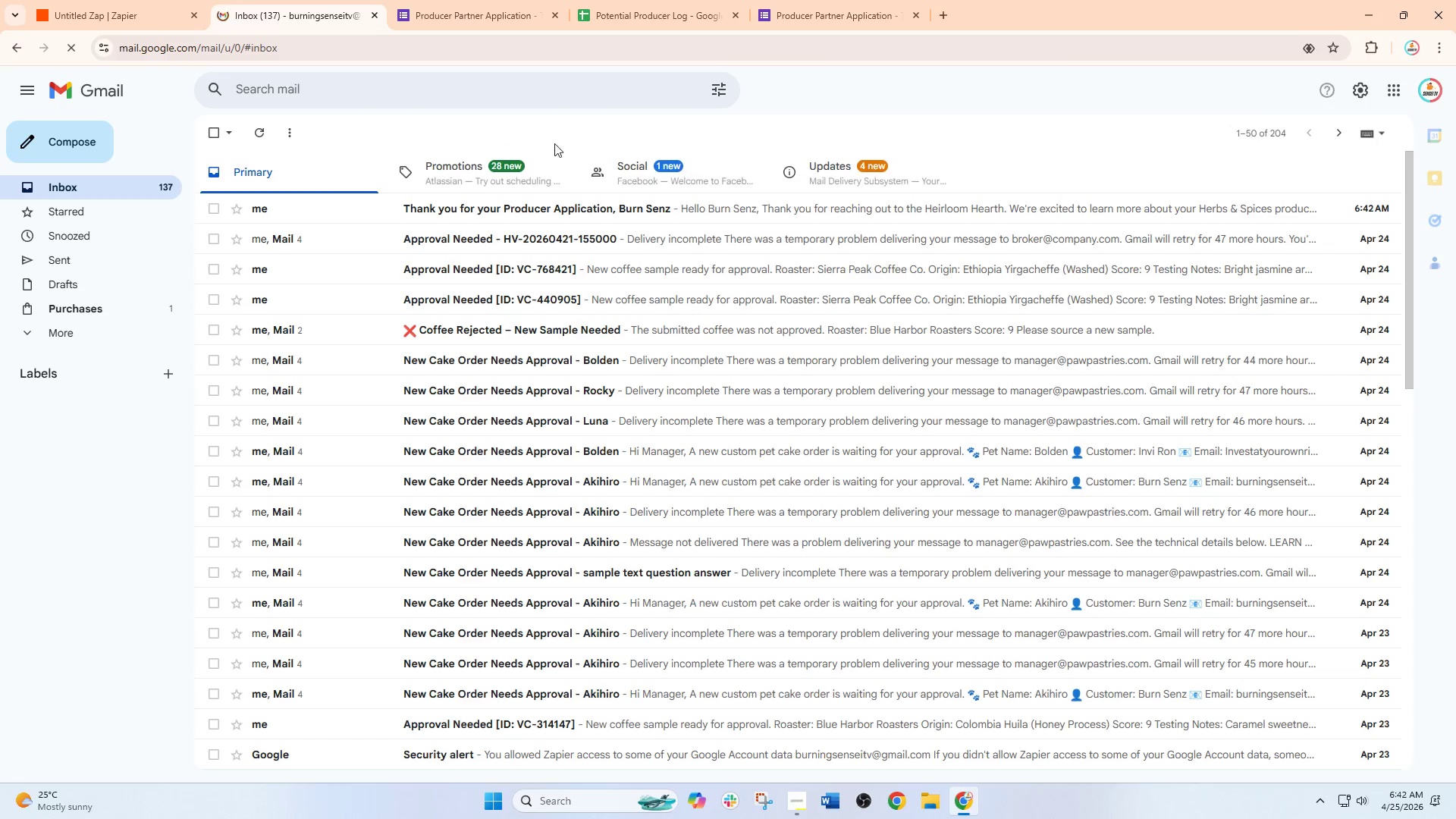 
left_click([478, 205])
 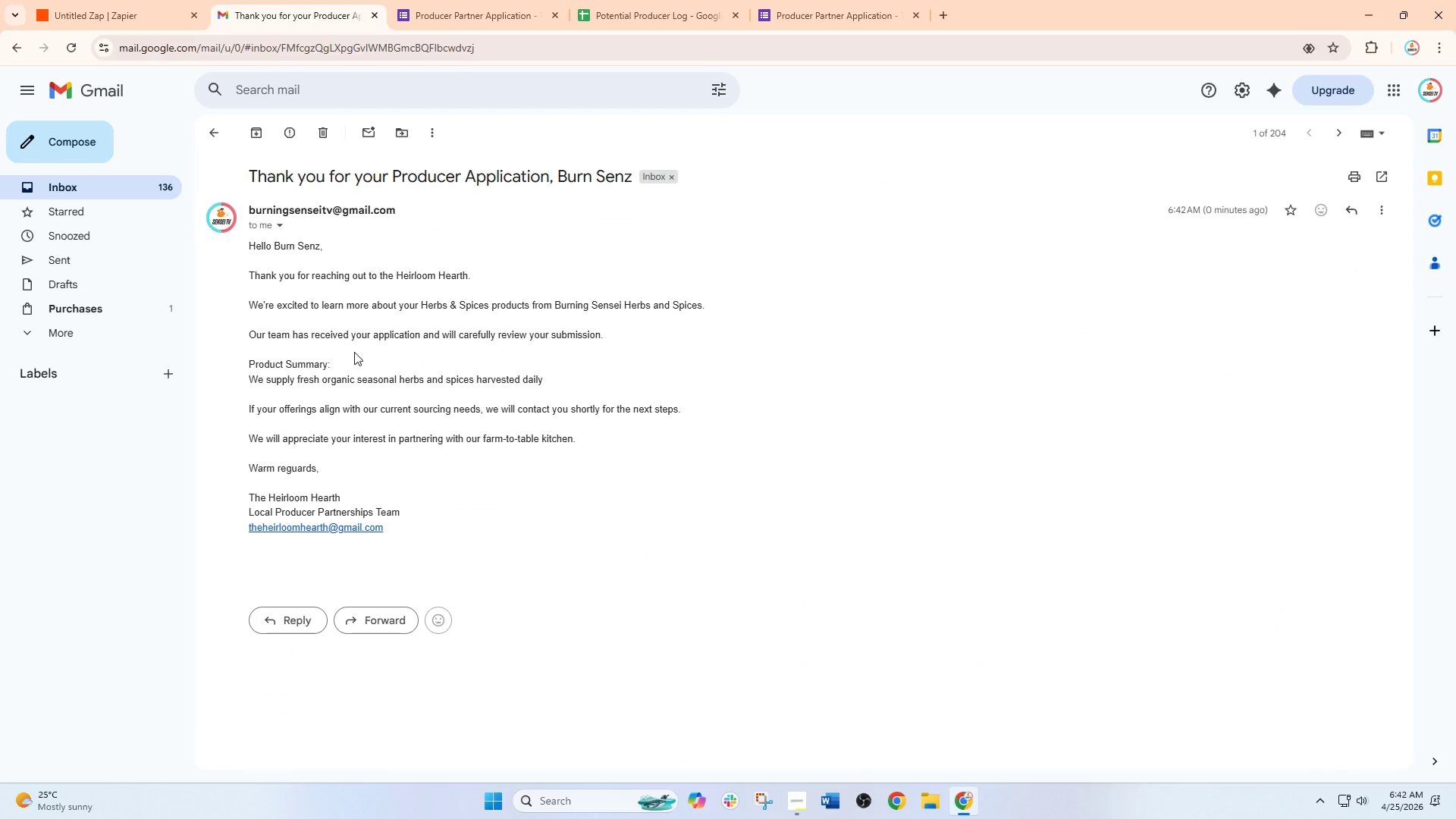 
wait(6.45)
 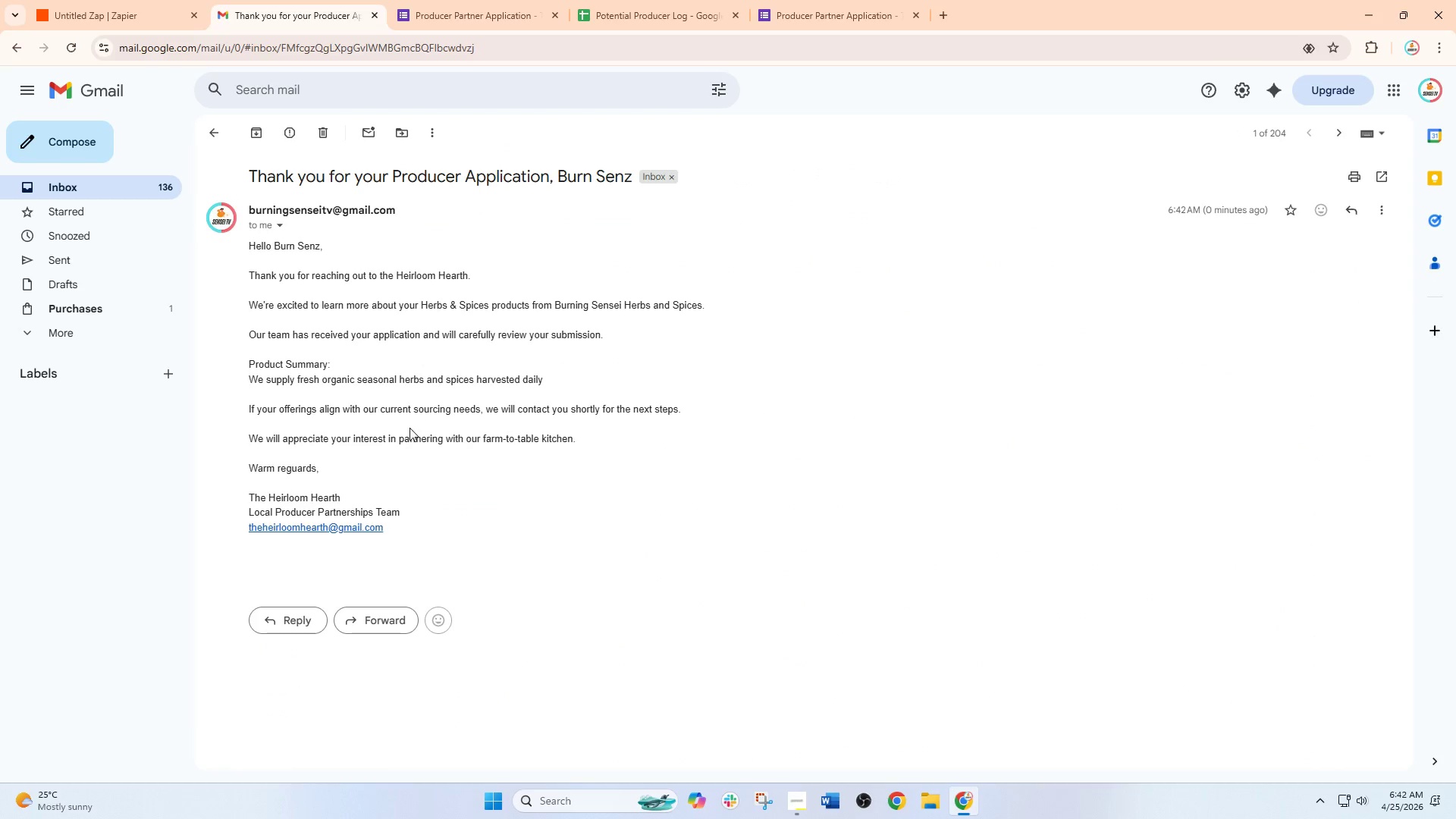 
left_click([783, 806])
 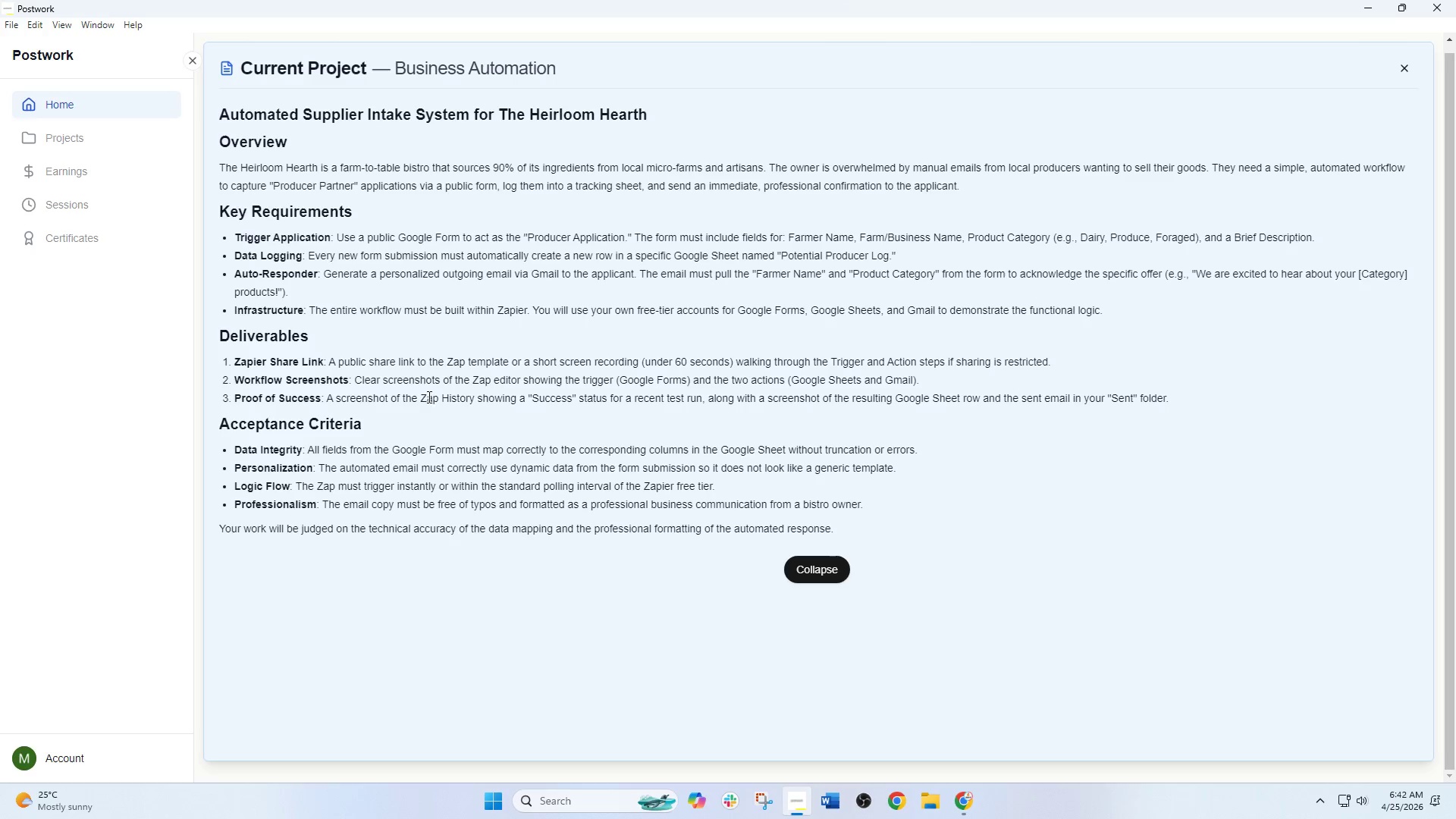 
wait(39.08)
 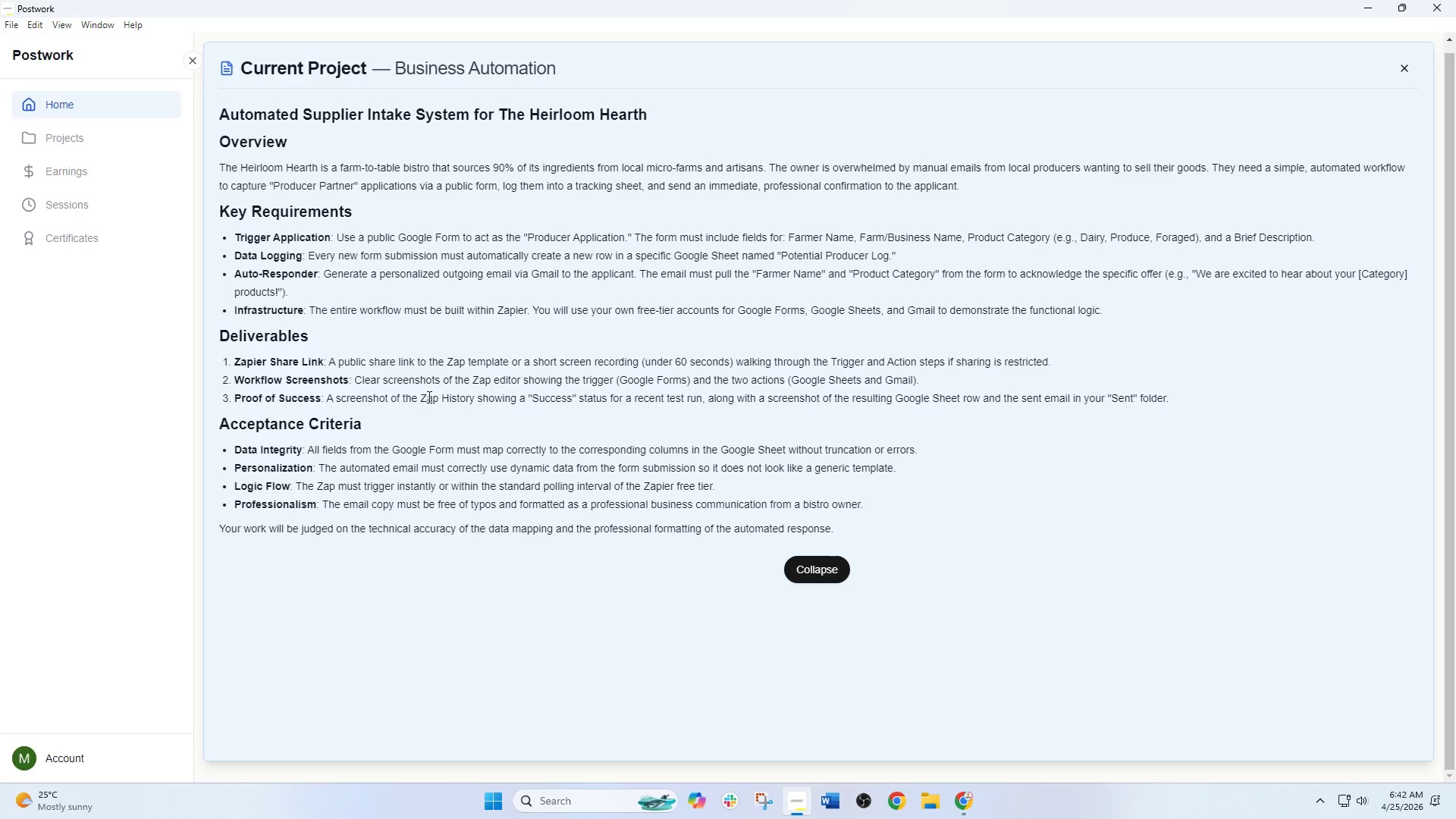 
left_click([448, 0])
 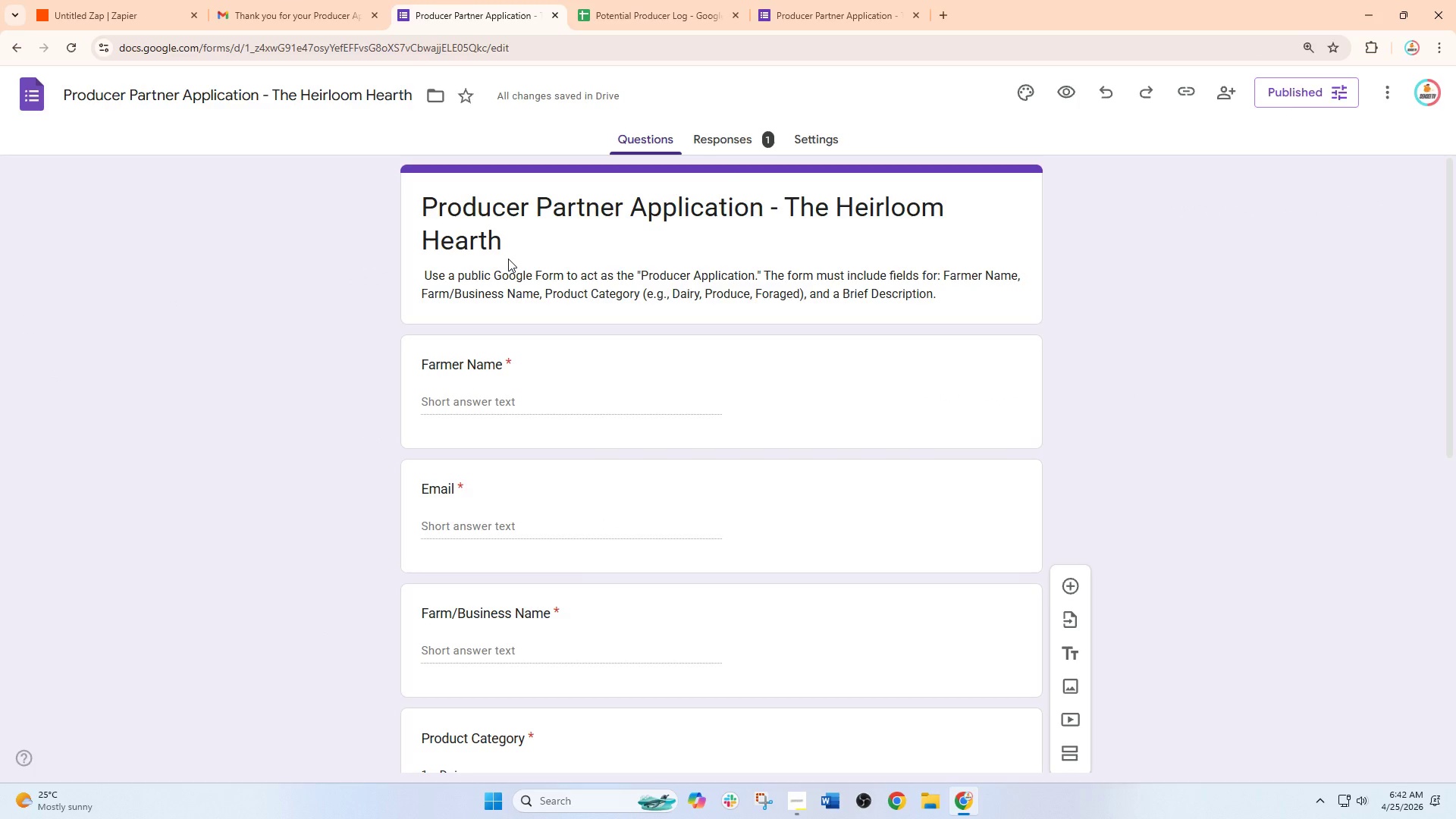 
wait(8.77)
 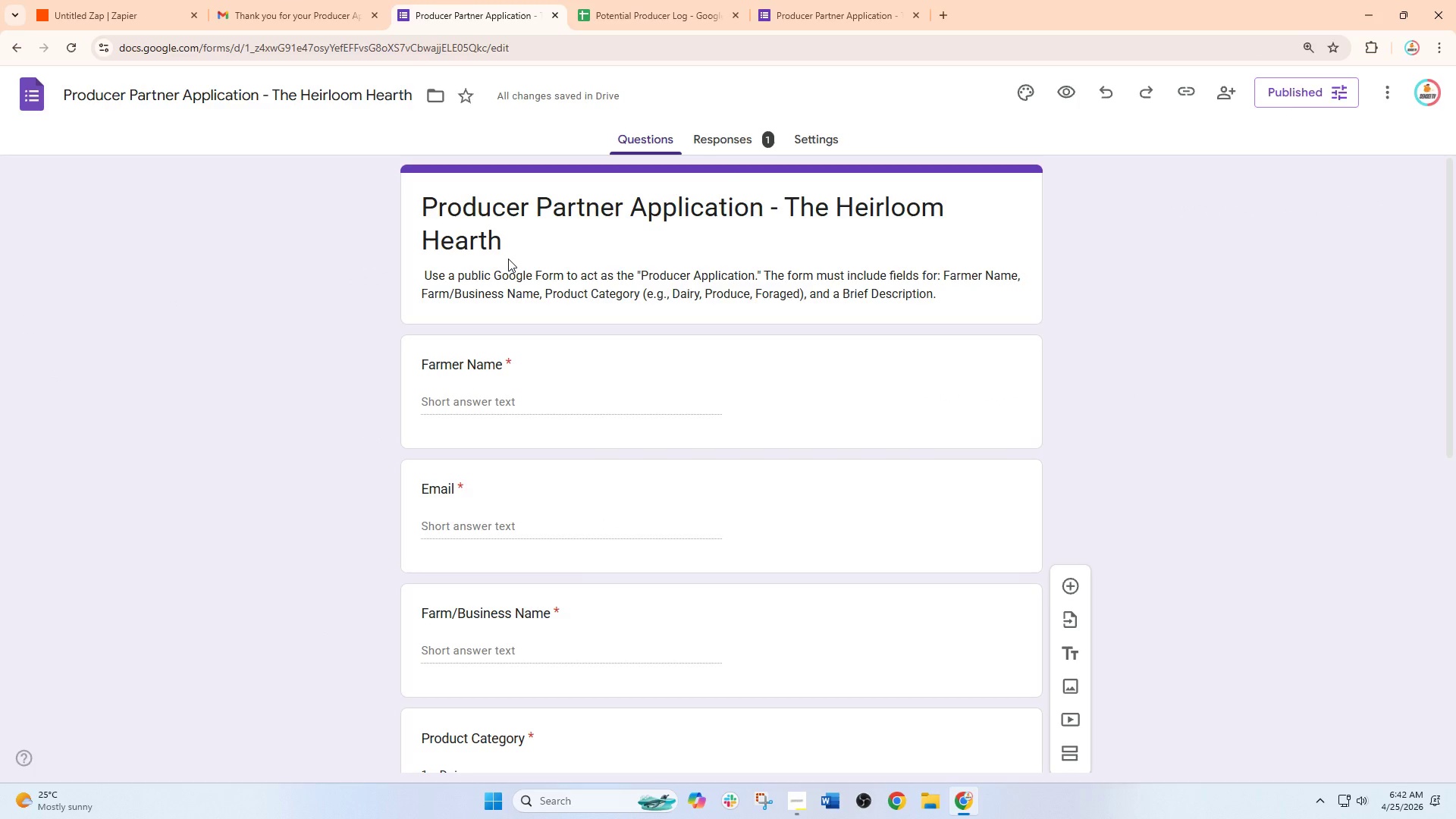 
left_click([346, 0])
 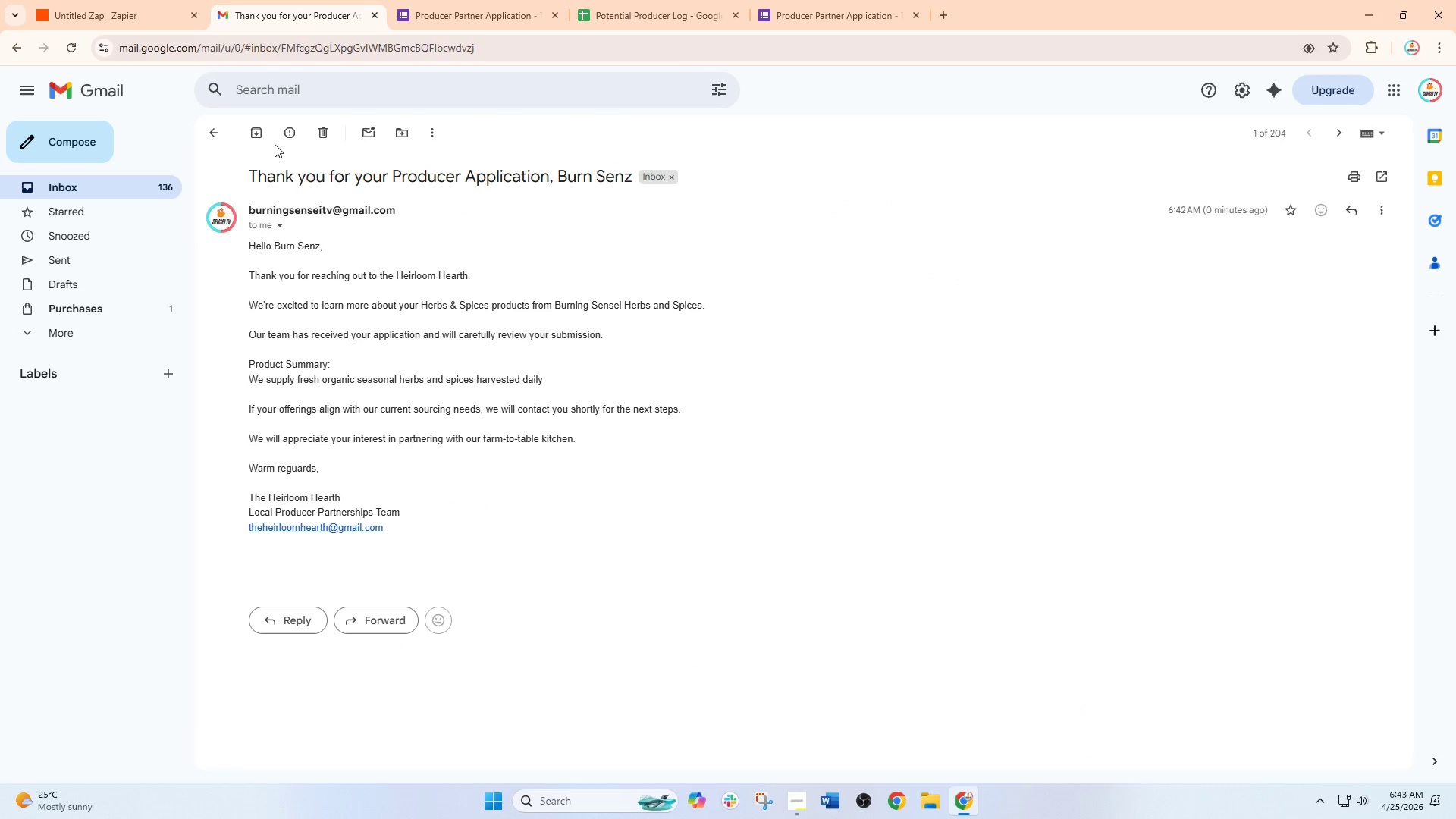 
left_click([148, 0])
 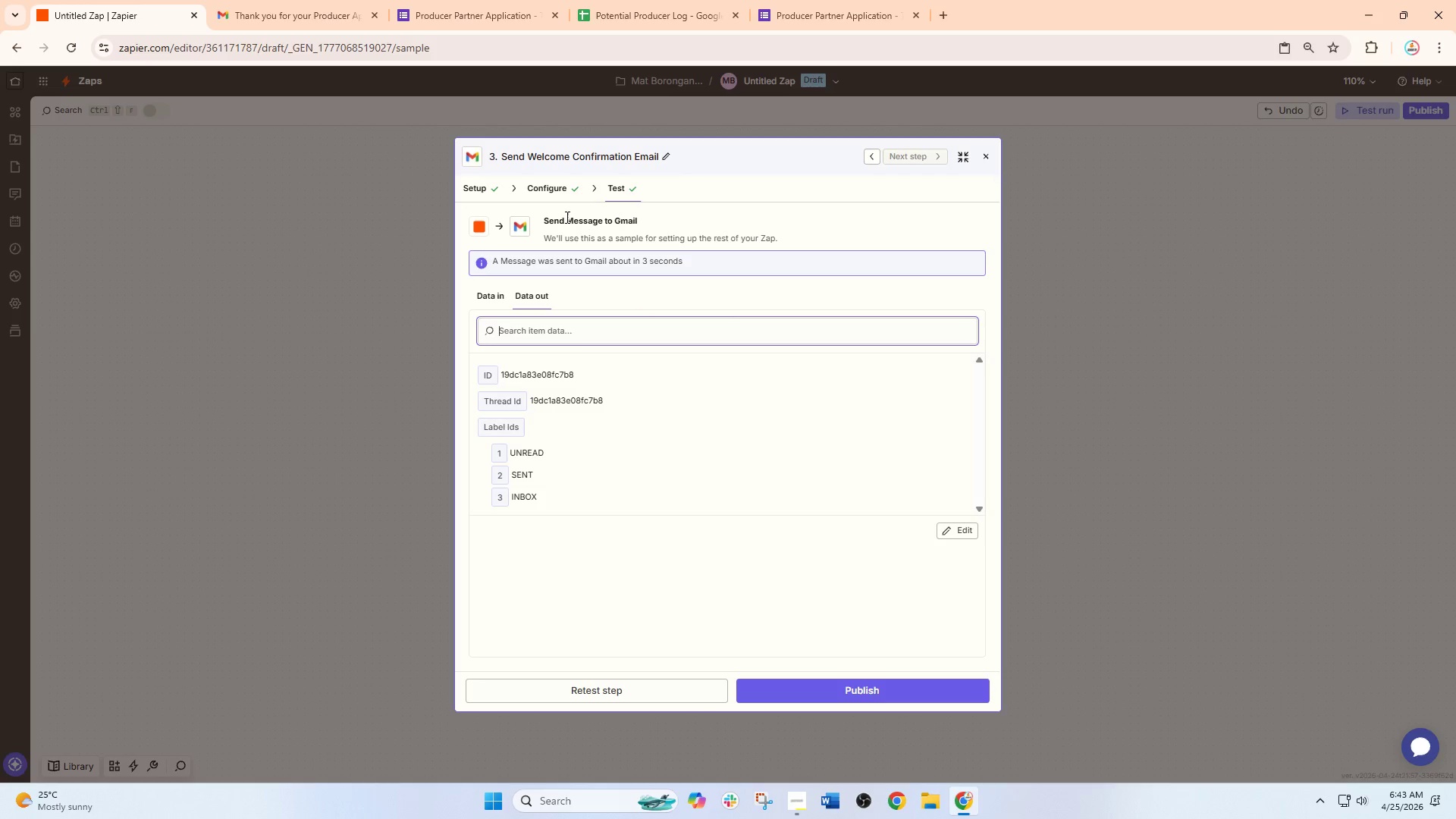 
left_click([553, 190])
 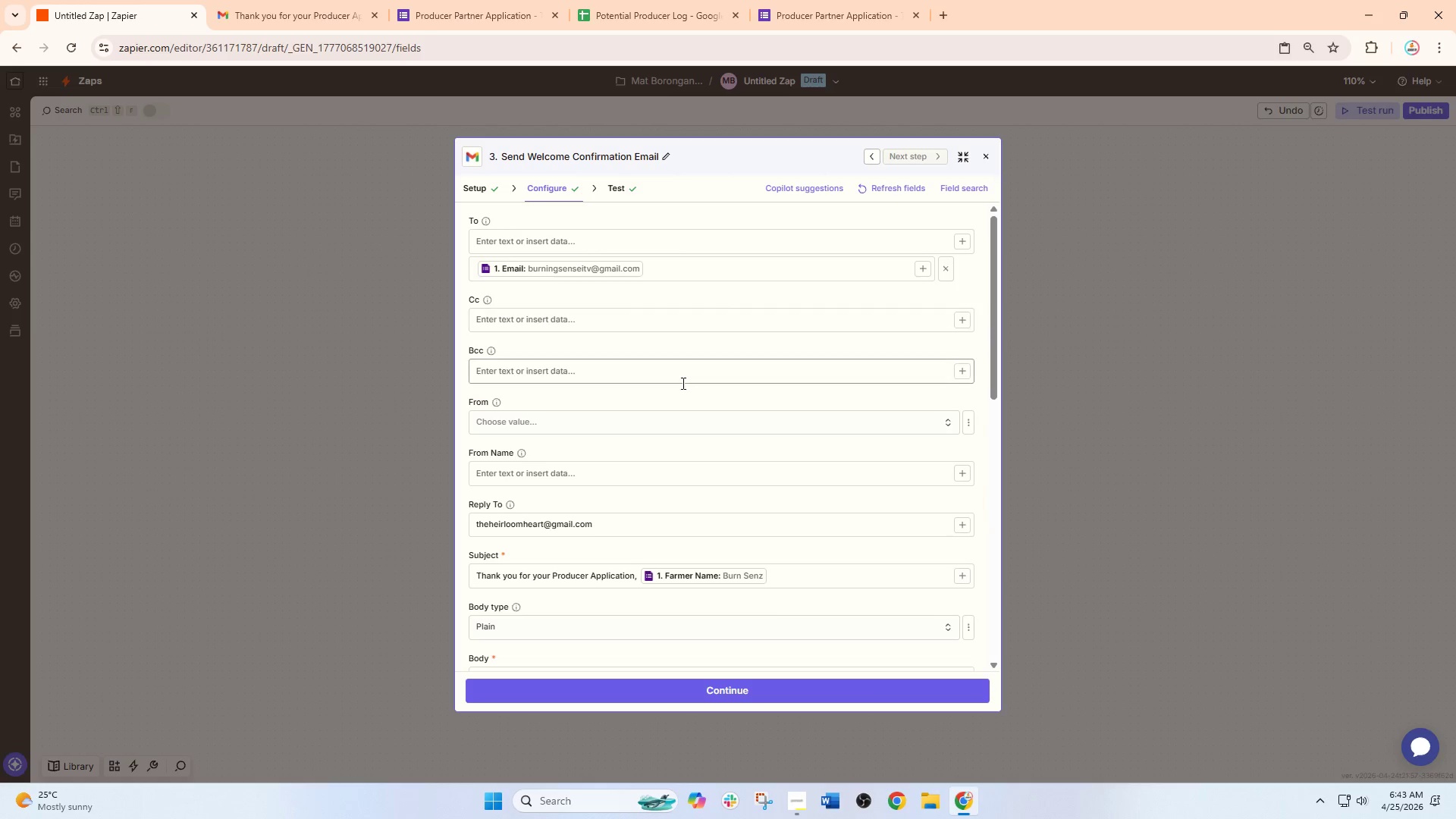 
scroll: coordinate [657, 466], scroll_direction: down, amount: 4.0
 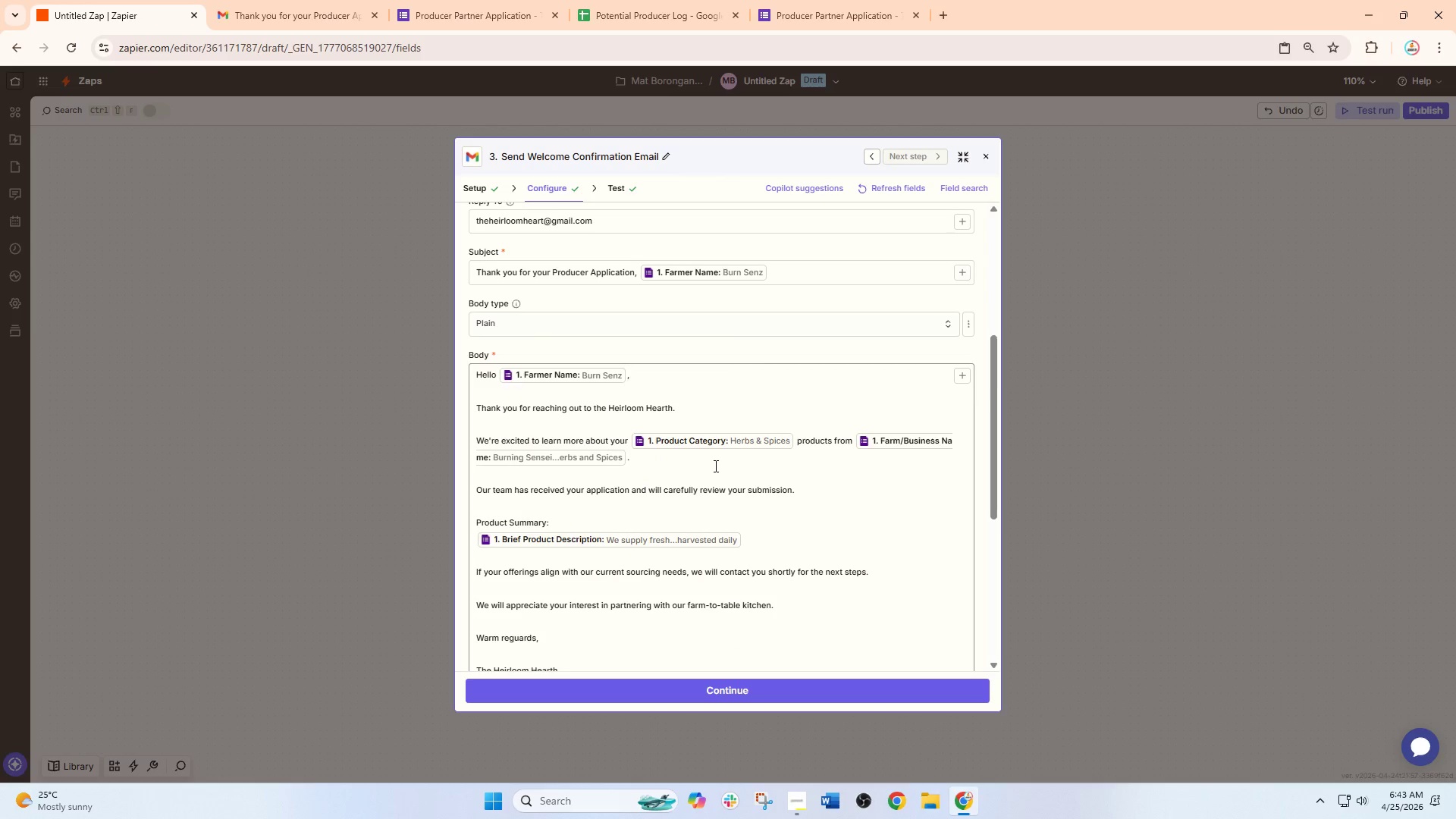 
wait(5.39)
 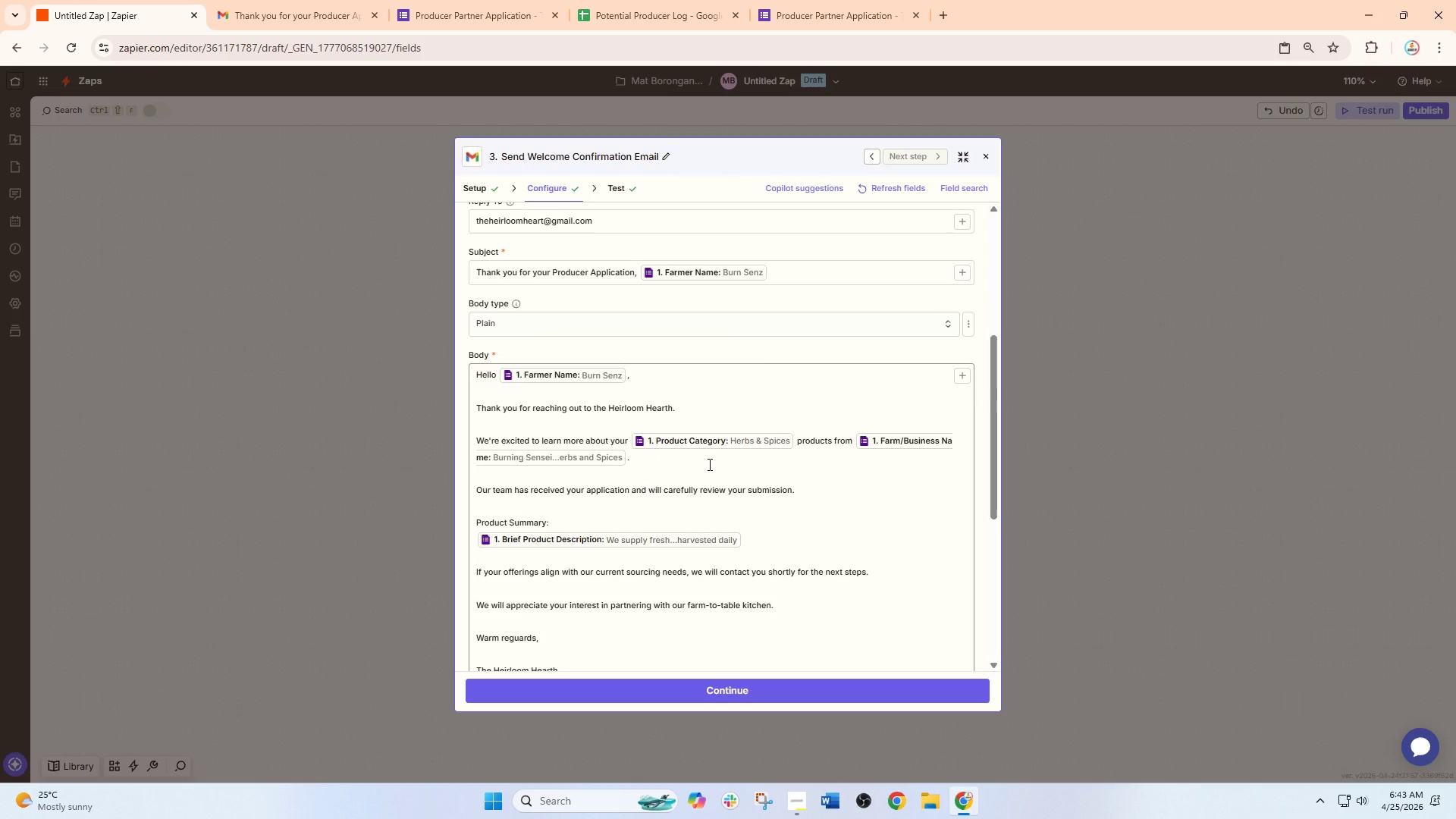 
scroll: coordinate [713, 400], scroll_direction: up, amount: 1.0
 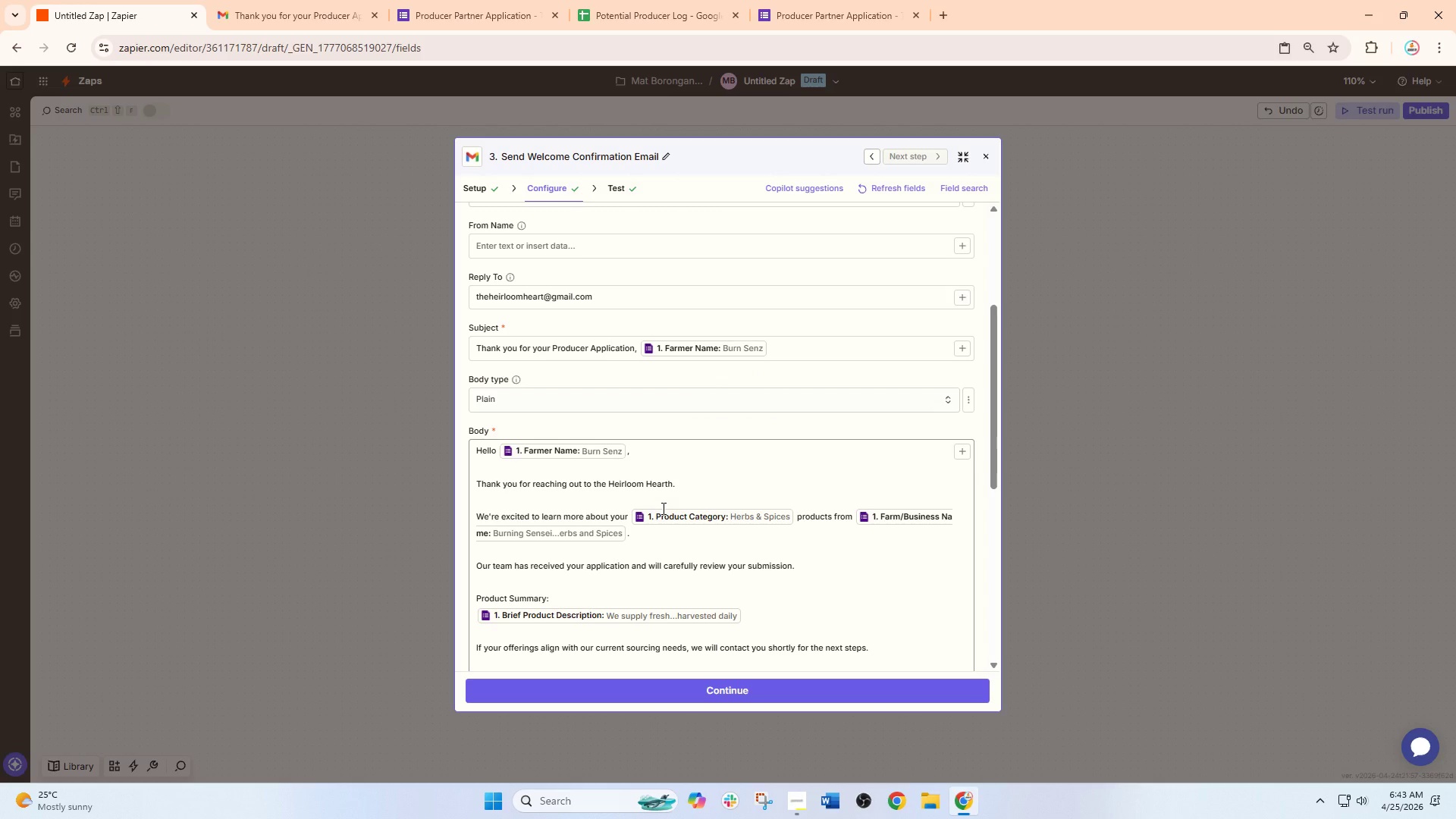 
wait(19.74)
 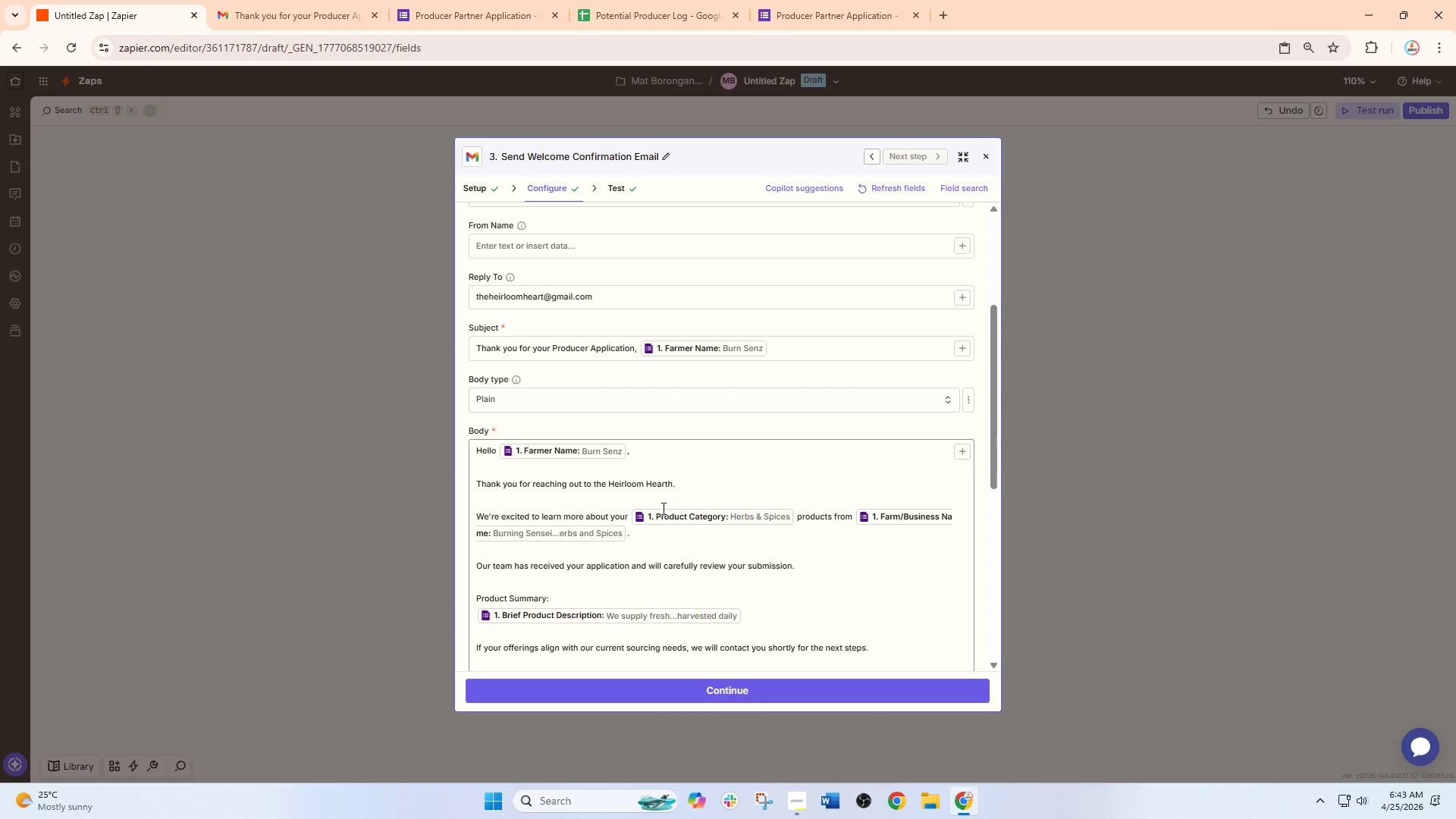 
scroll: coordinate [661, 531], scroll_direction: down, amount: 2.0
 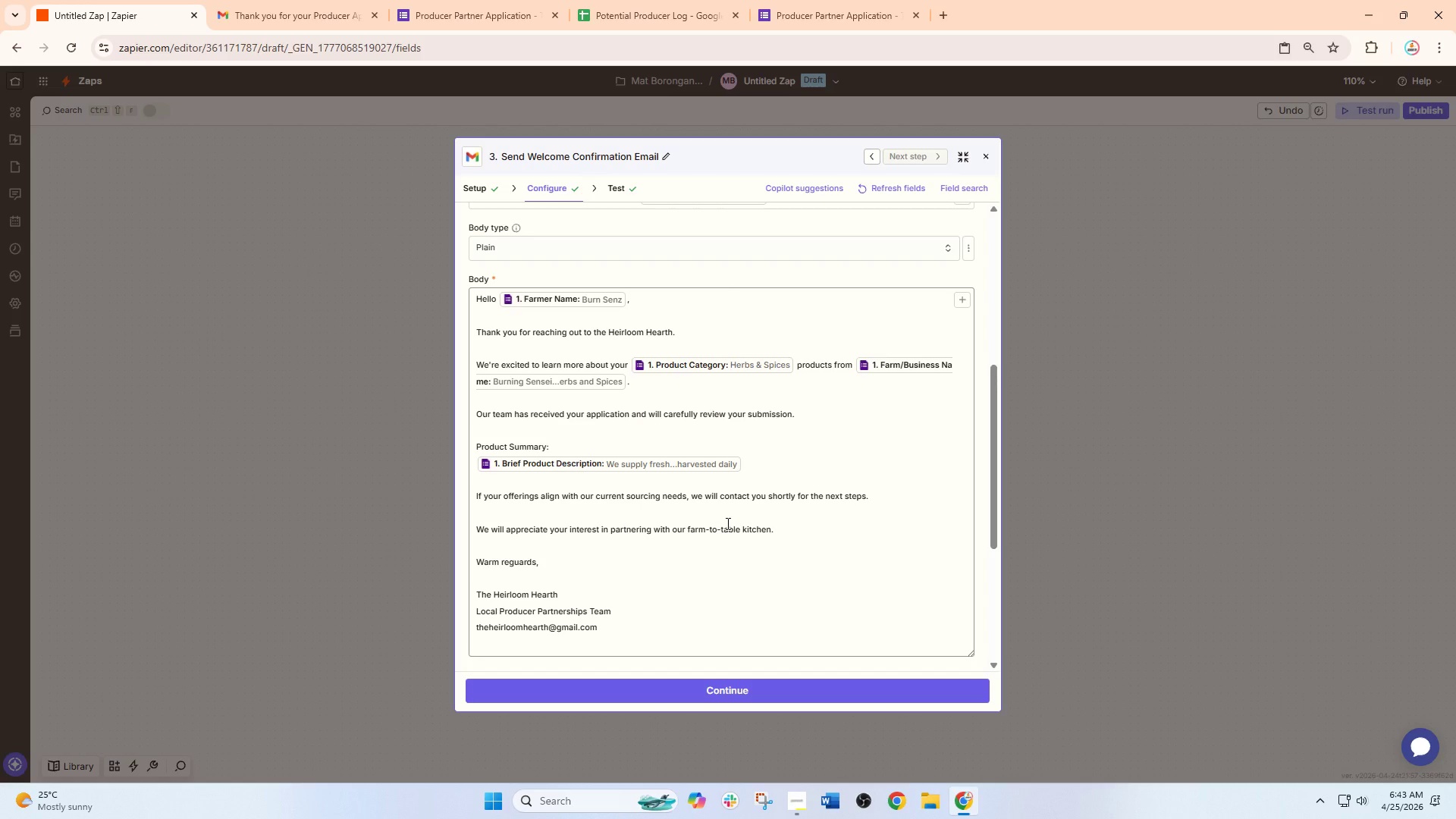 
wait(15.66)
 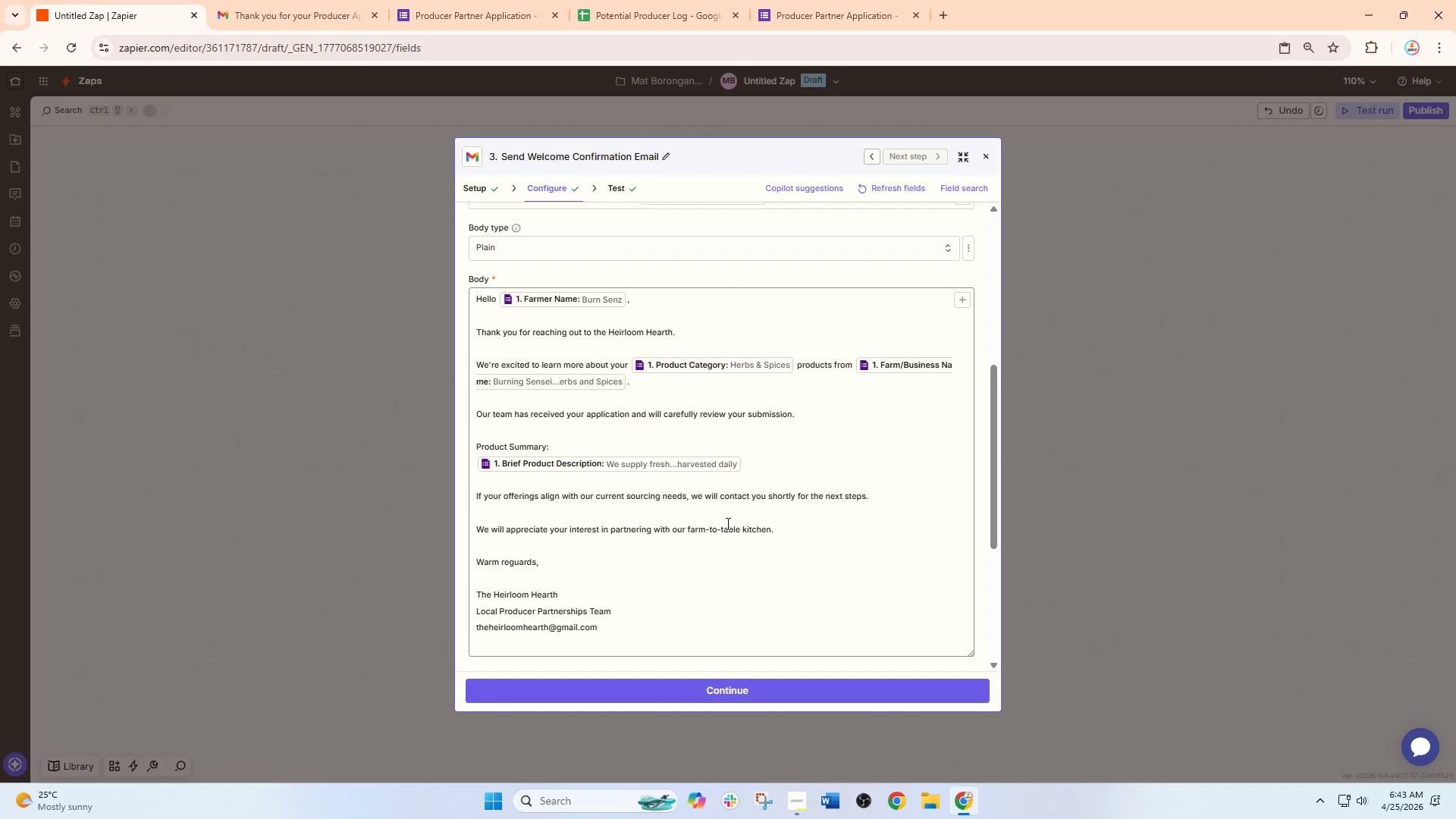 
scroll: coordinate [673, 485], scroll_direction: up, amount: 2.0
 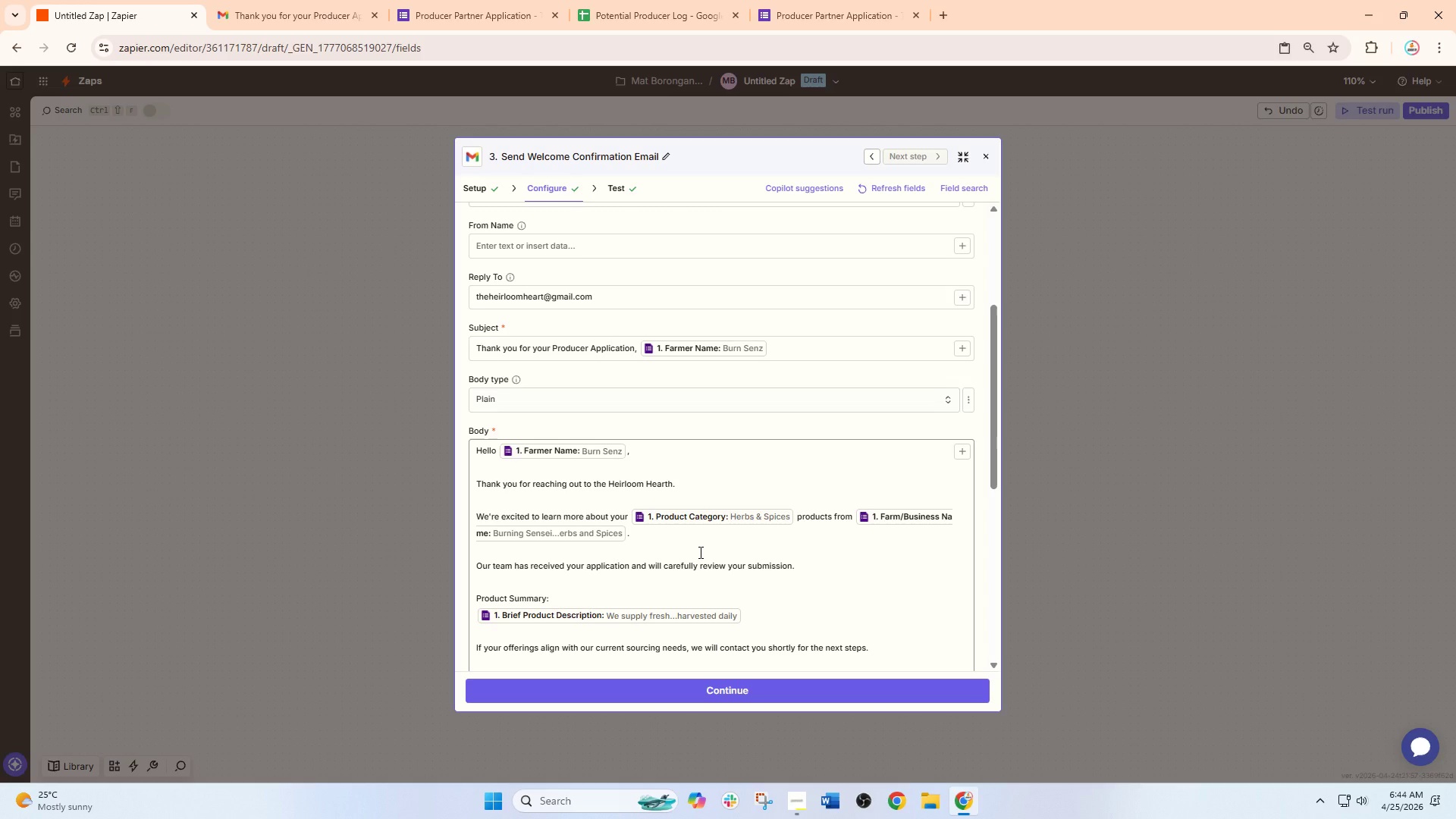 
wait(34.82)
 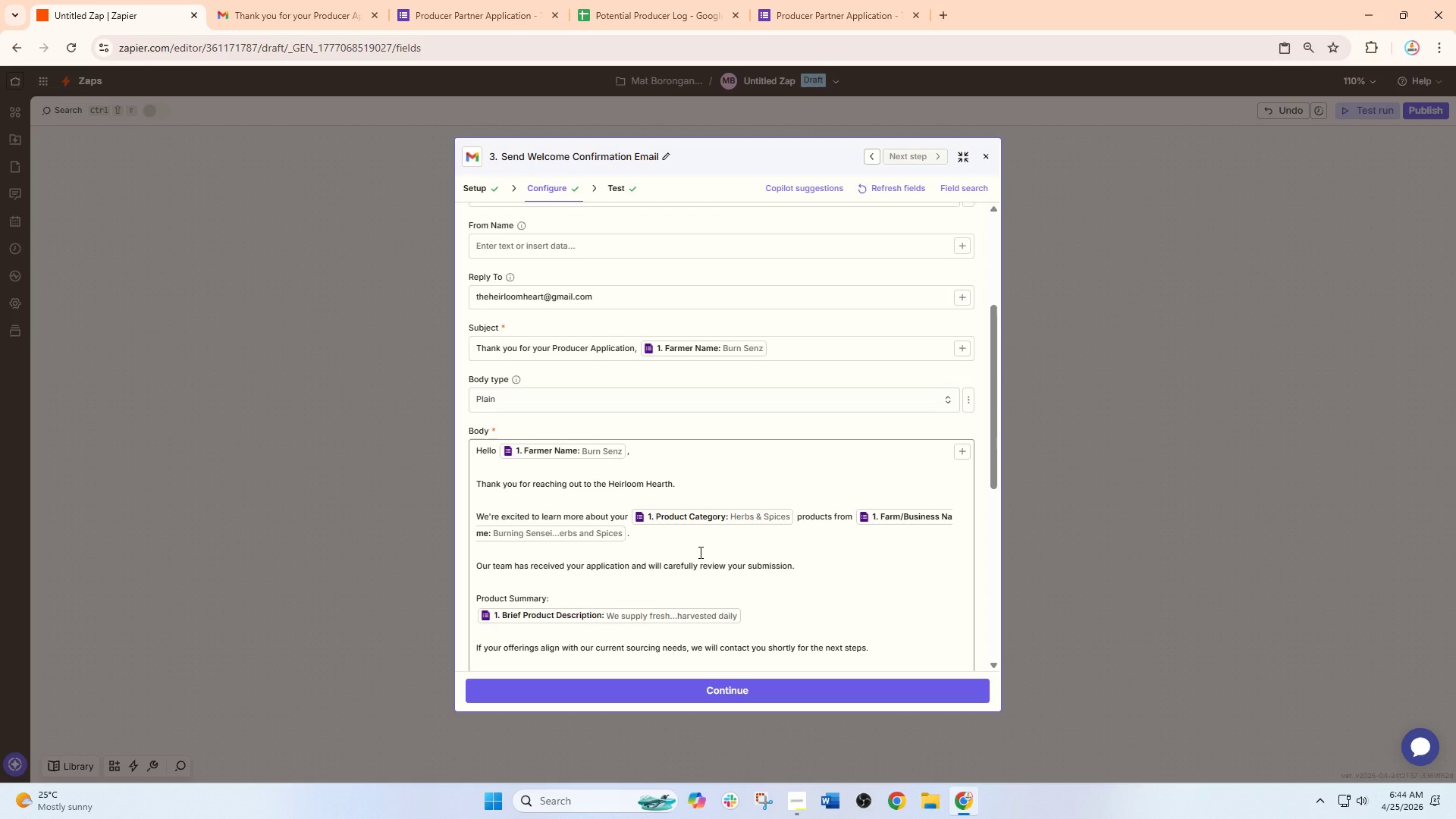 
left_click([667, 0])
 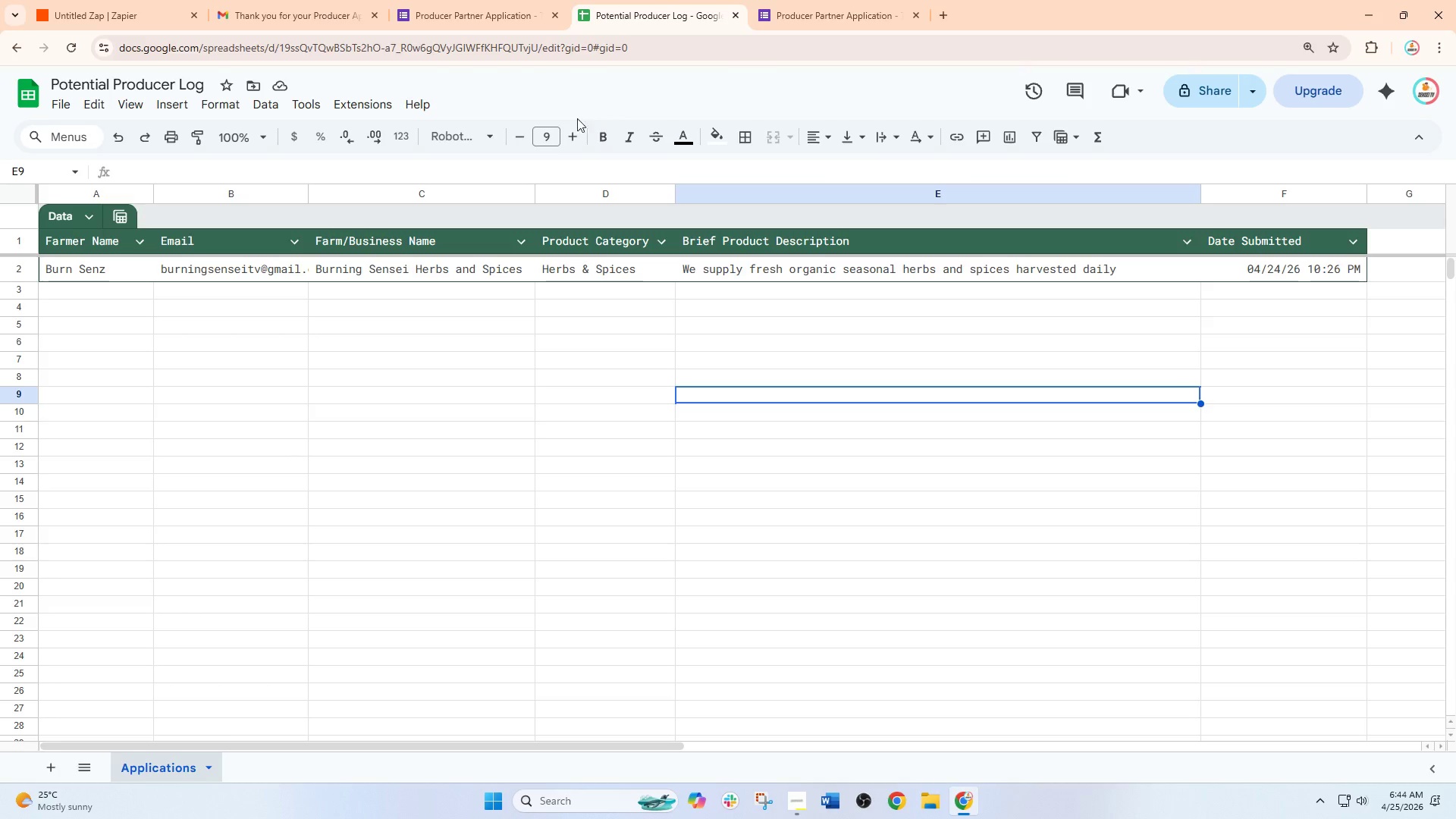 
left_click([541, 0])
 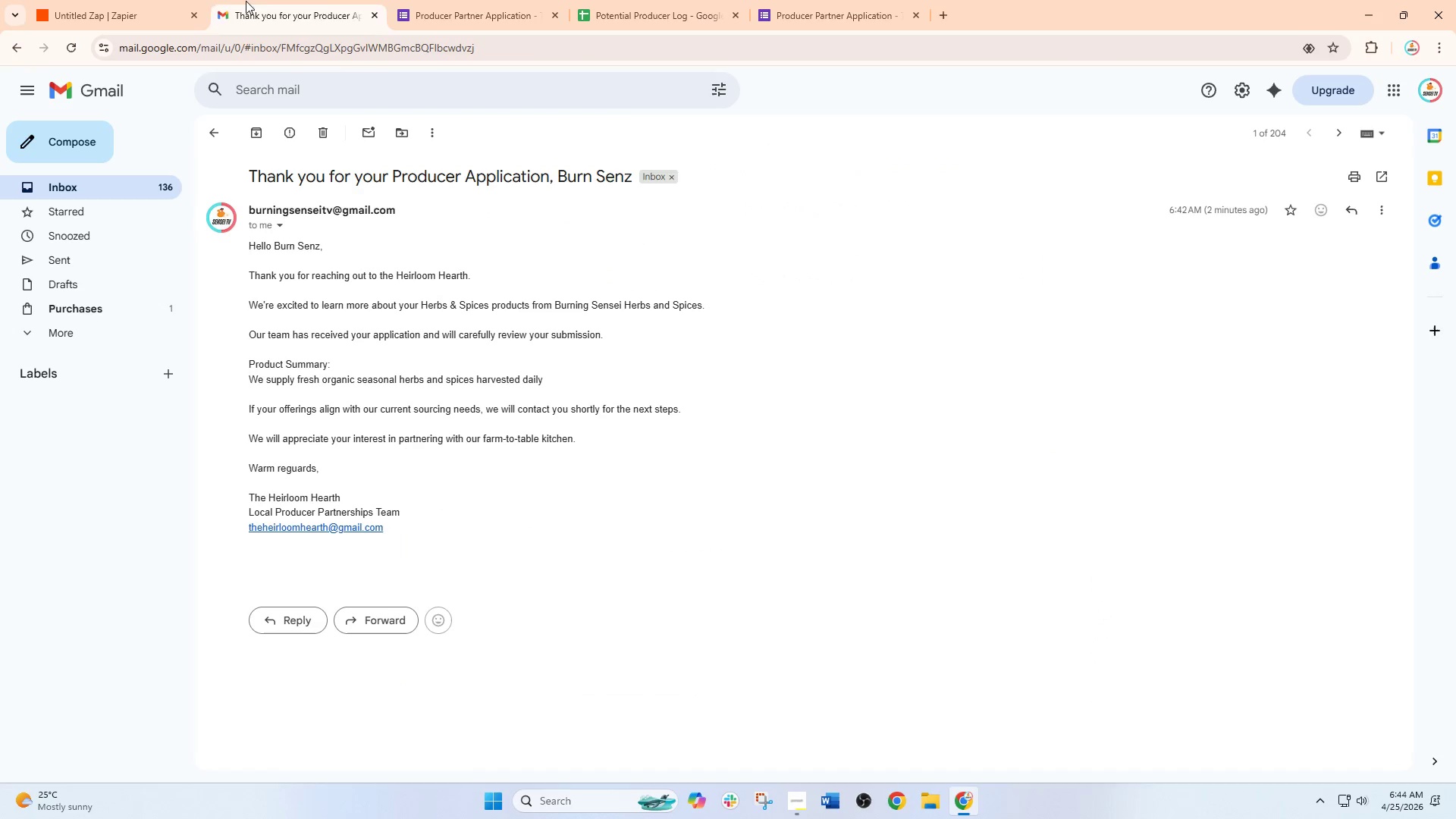 
double_click([159, 0])
 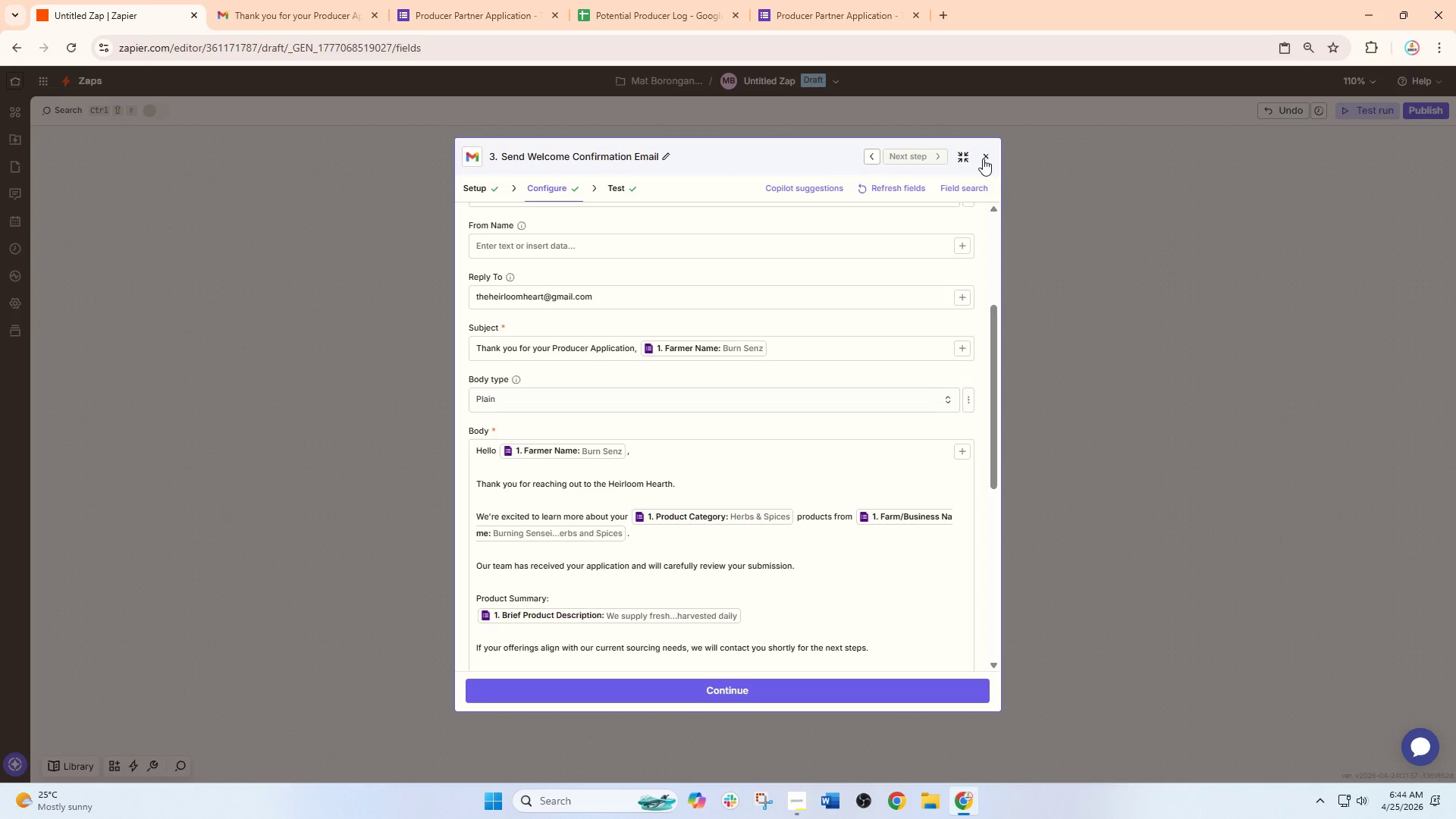 
left_click([983, 158])
 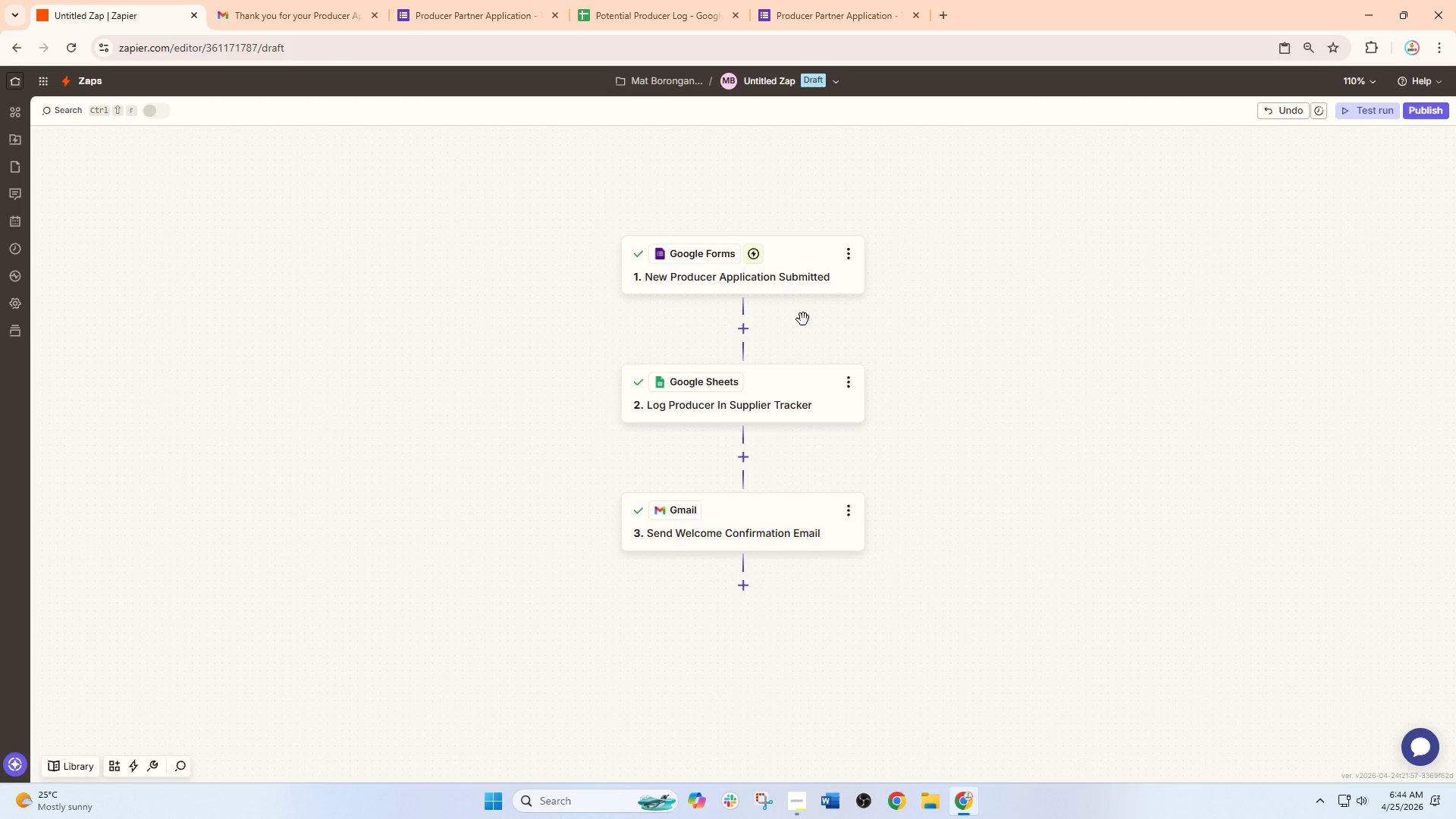 
scroll: coordinate [798, 323], scroll_direction: up, amount: 1.0
 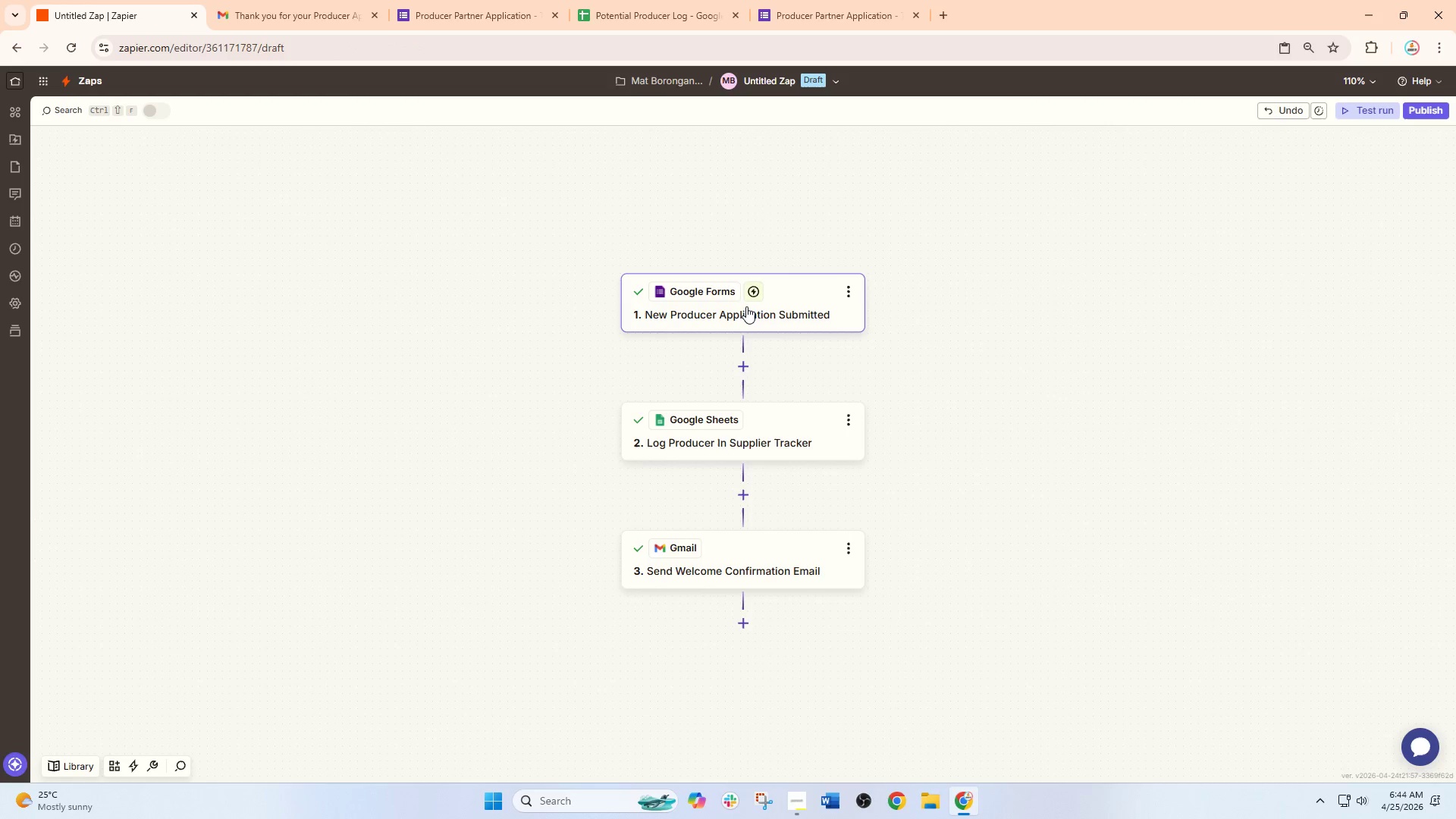 
left_click([746, 306])
 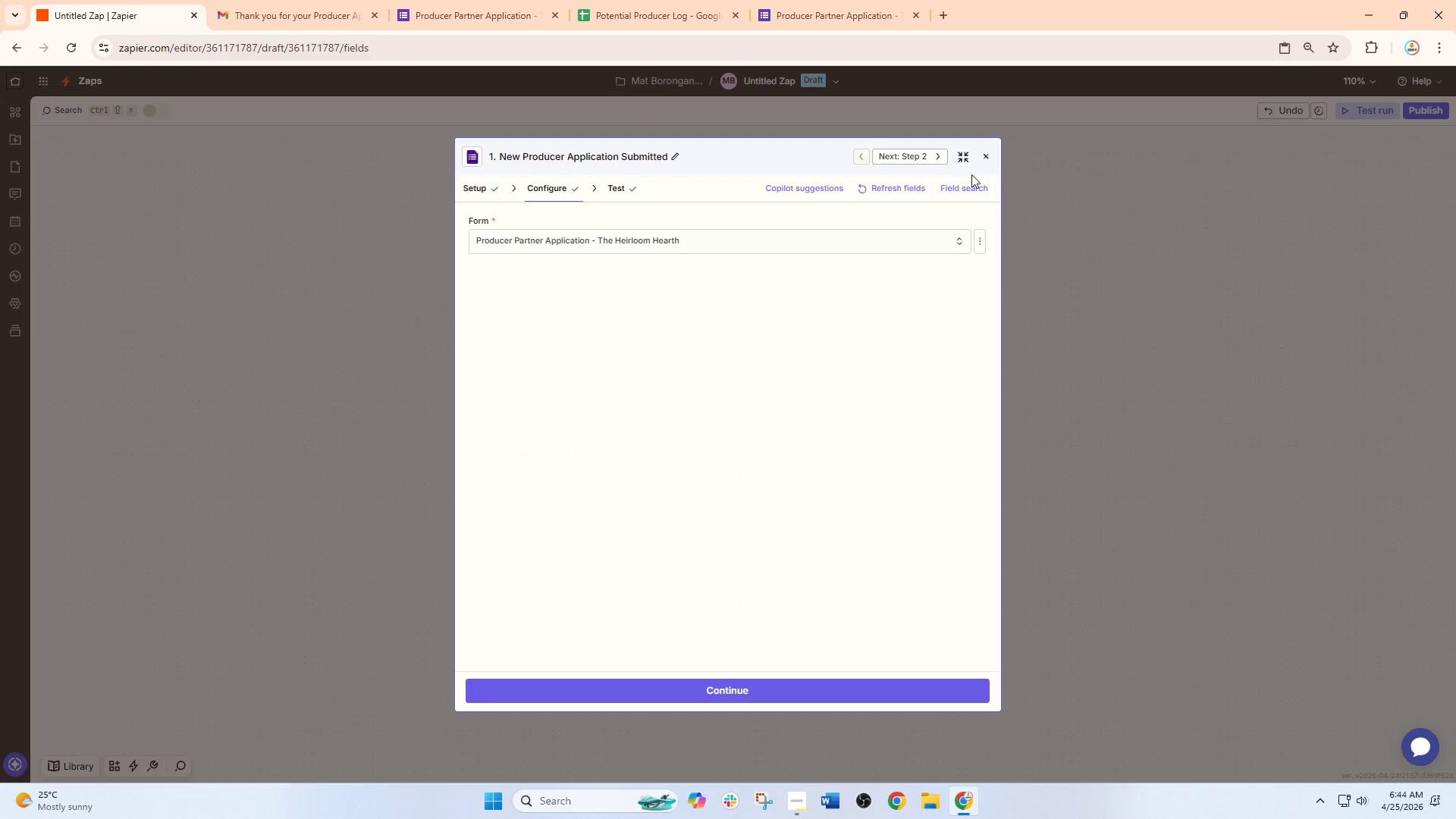 
left_click([983, 162])
 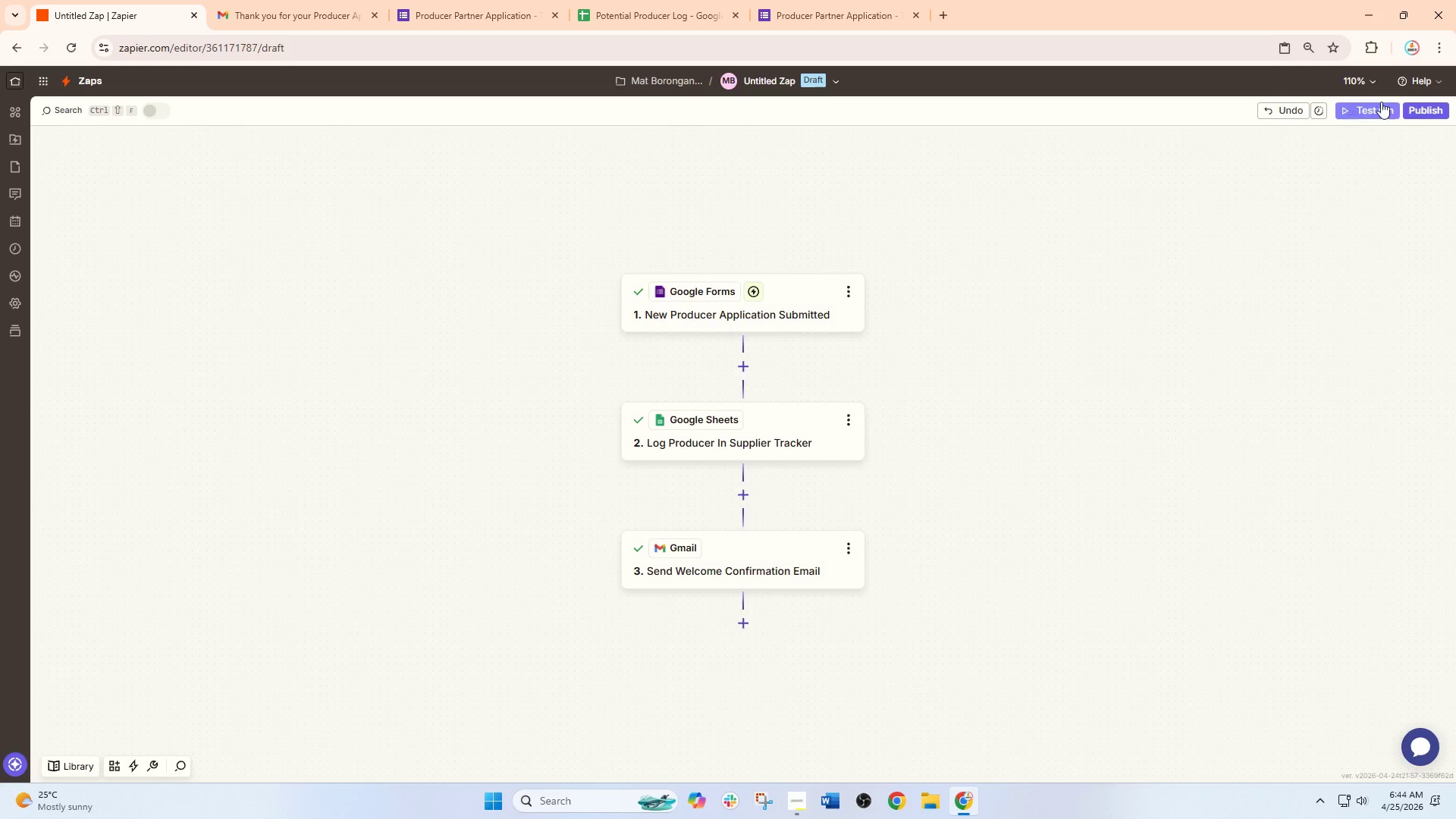 
left_click([1370, 100])
 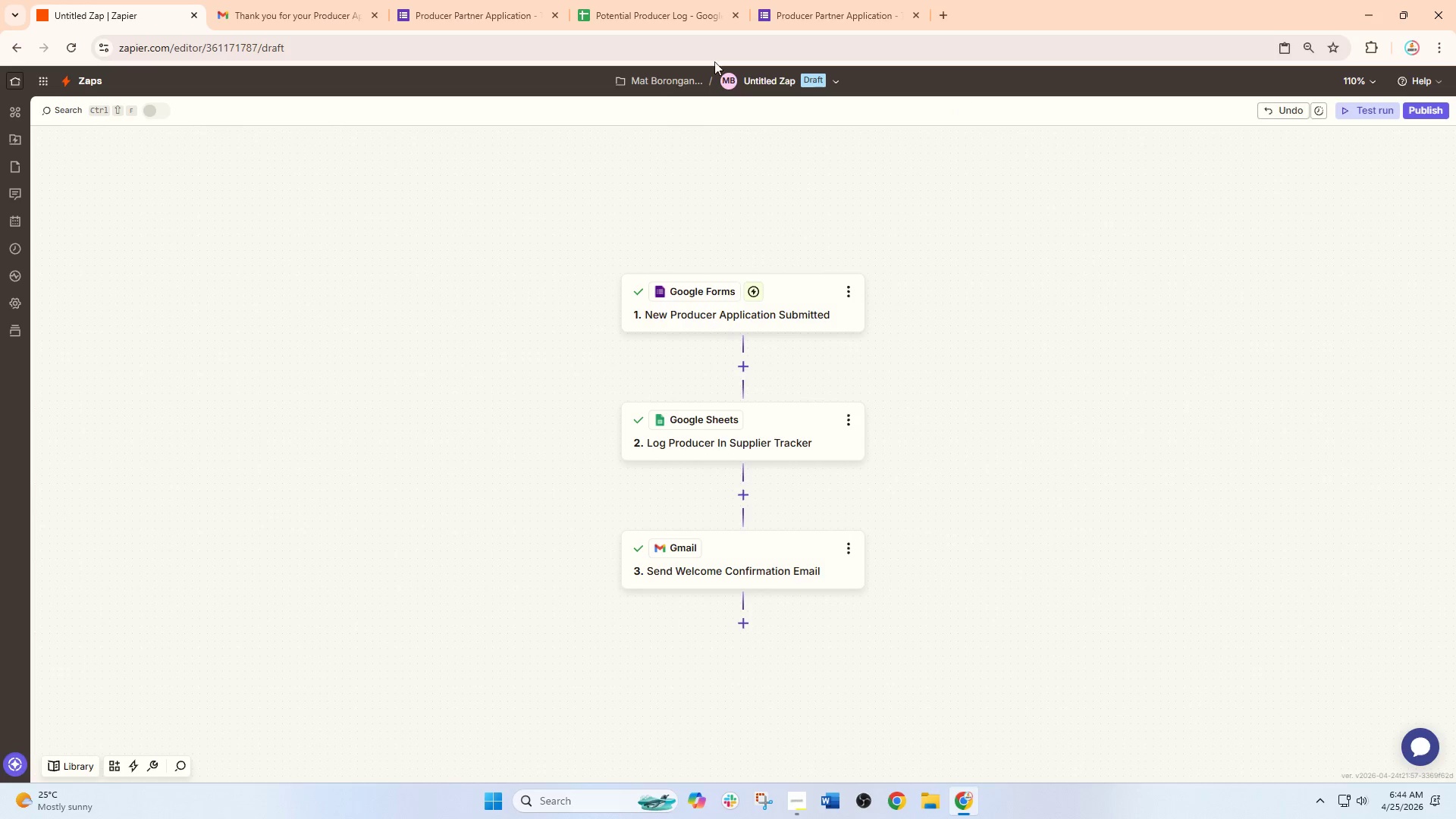 
left_click([657, 0])
 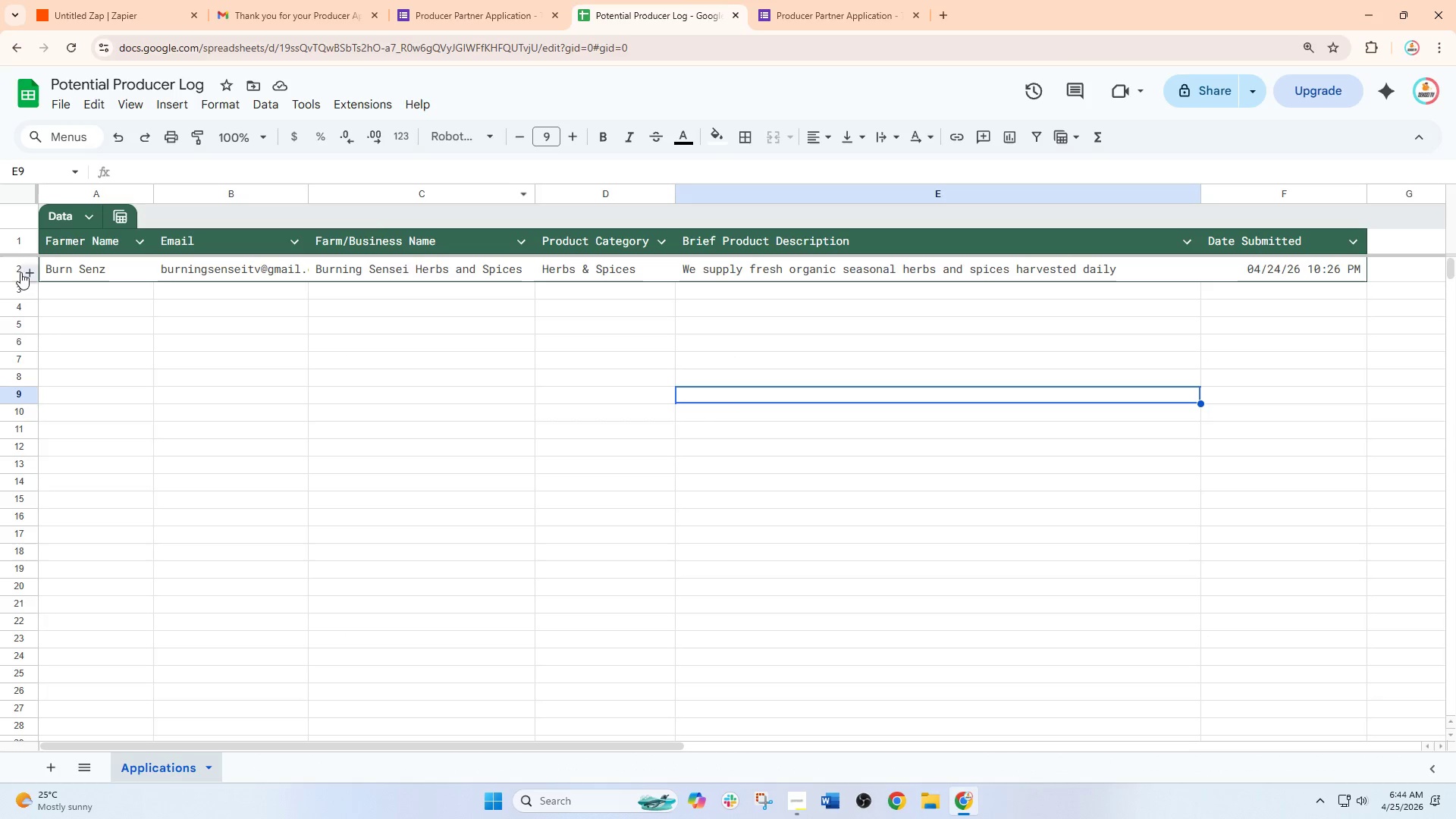 
left_click([6, 275])
 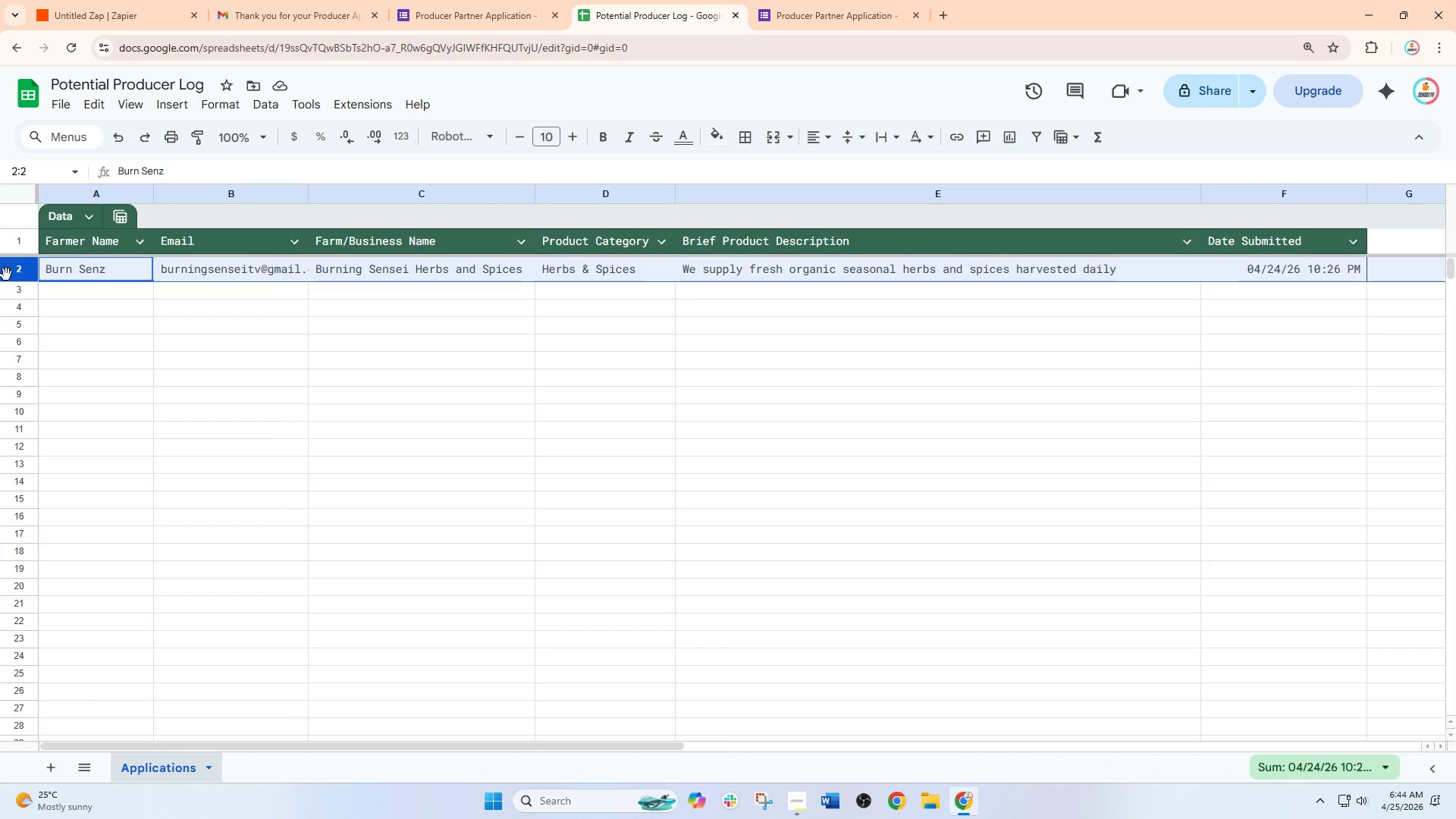 
right_click([6, 275])
 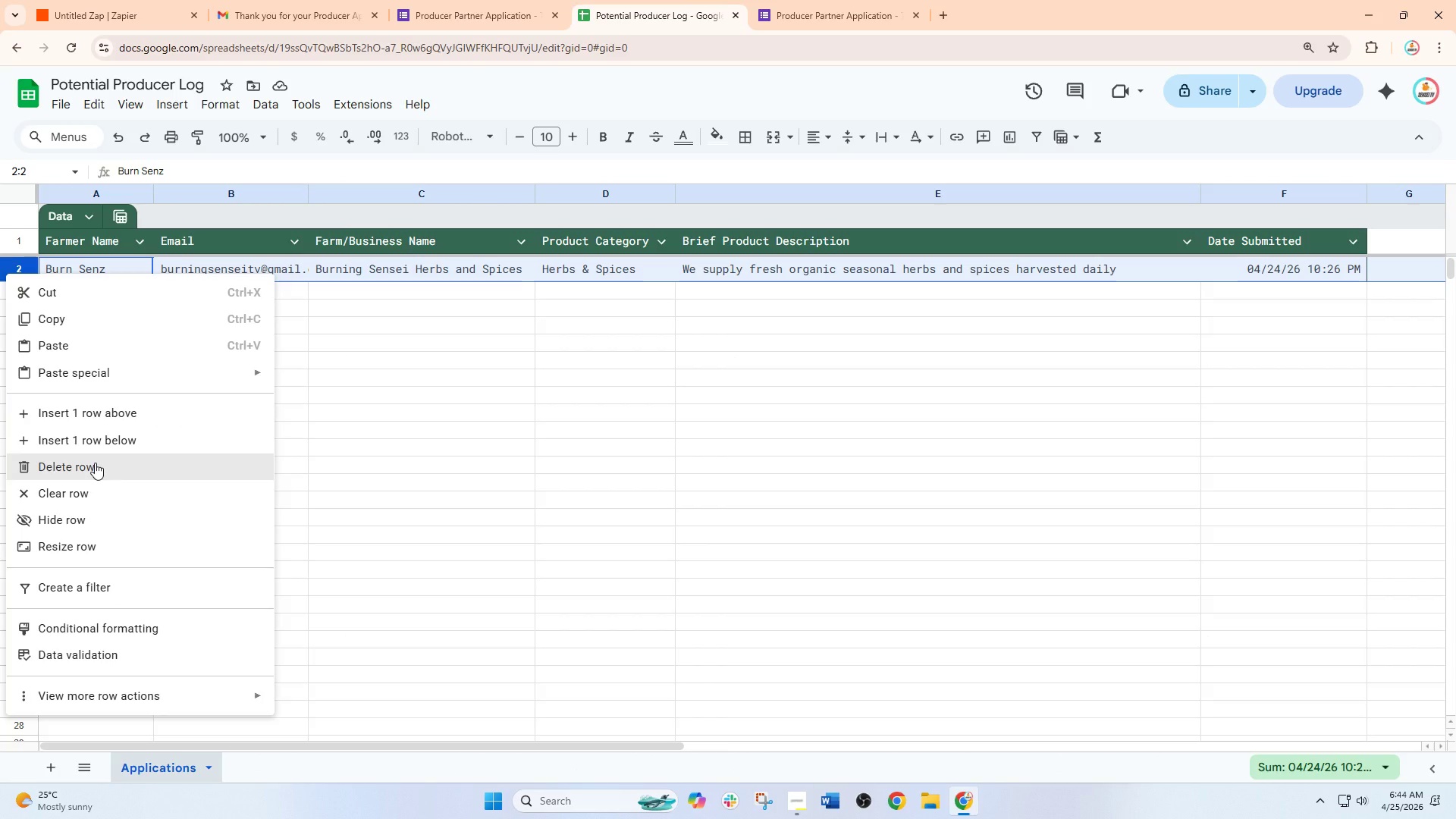 
left_click([95, 463])
 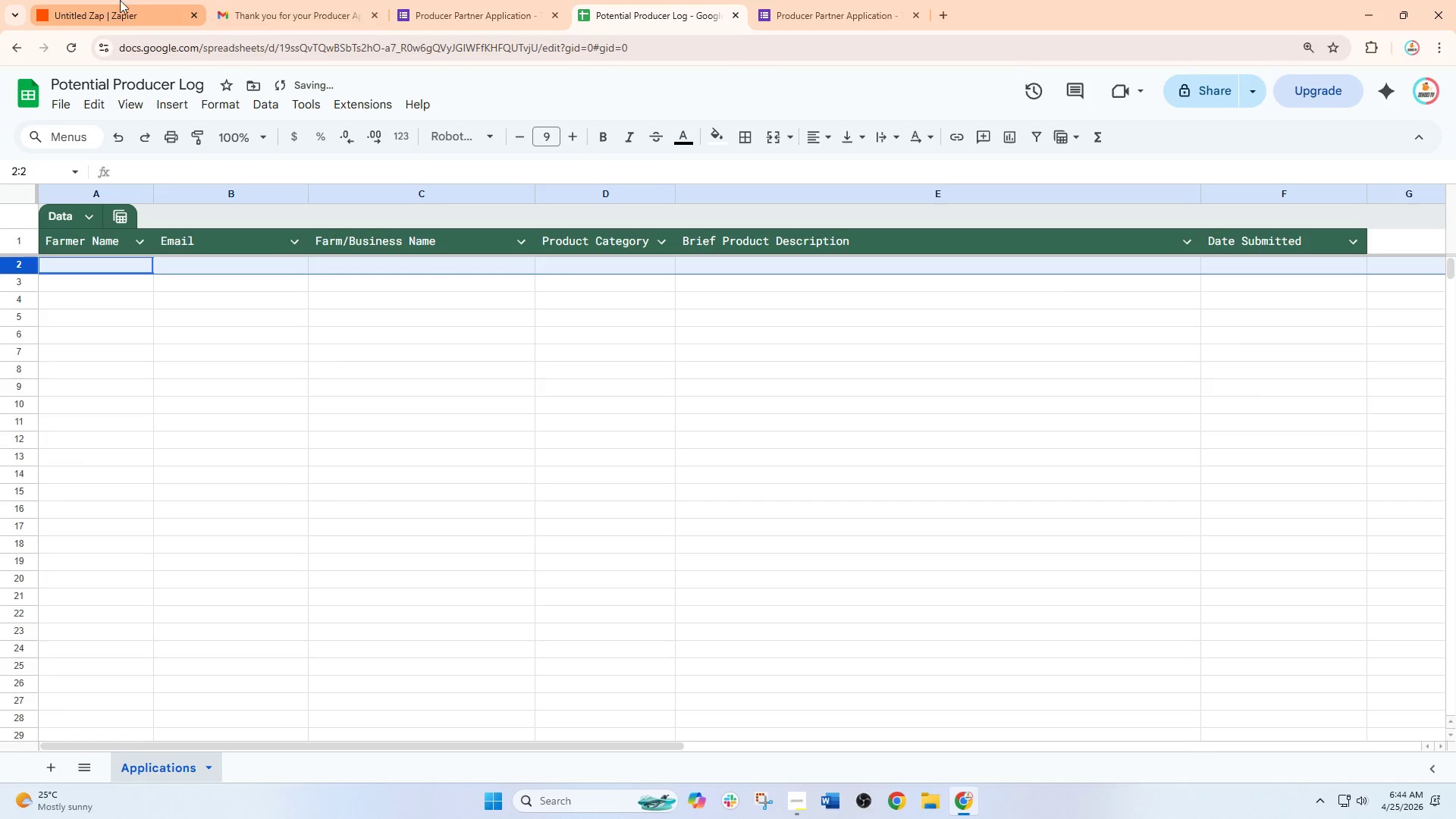 
left_click([114, 0])
 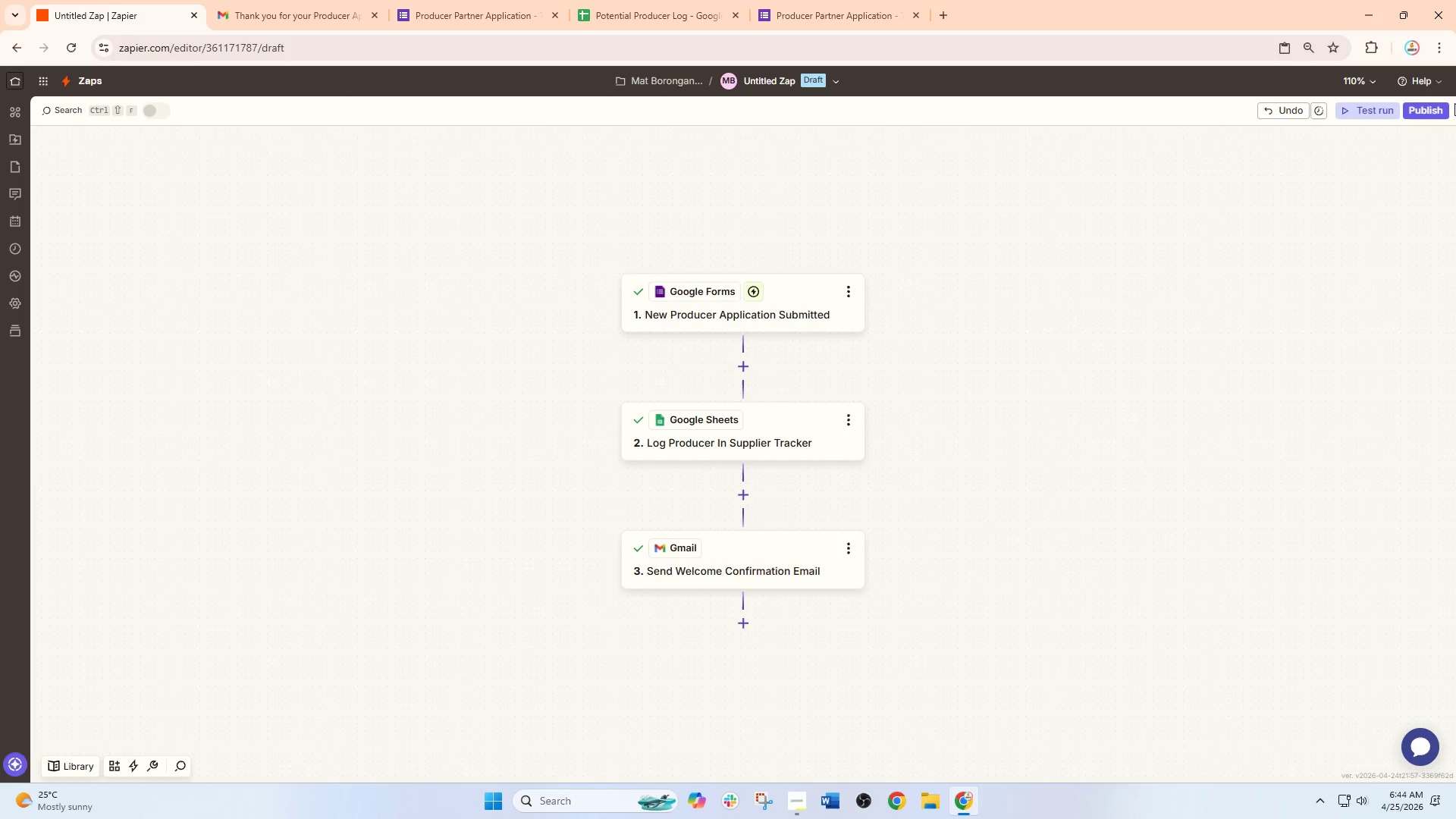 
left_click([1371, 105])
 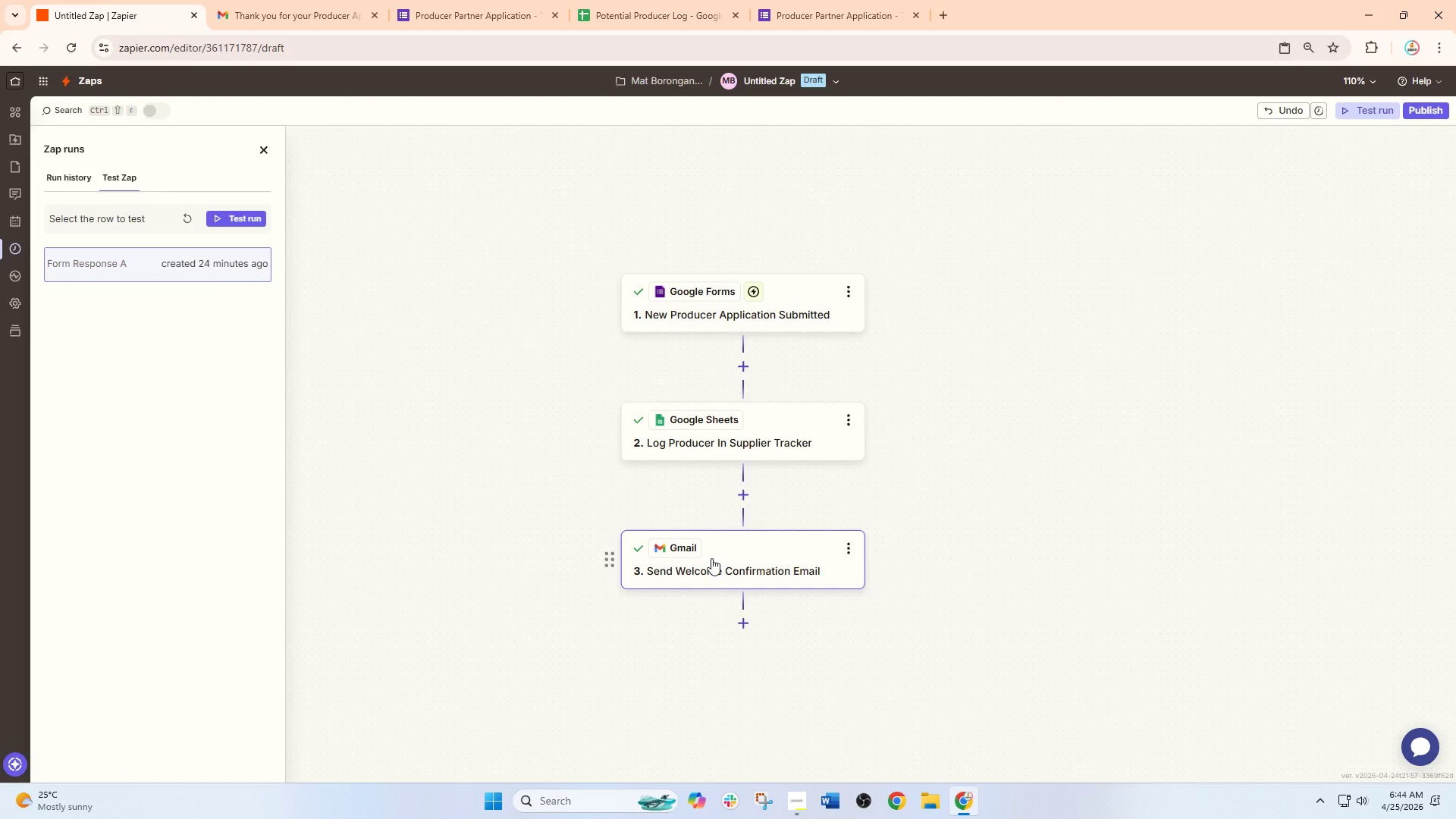 
wait(13.38)
 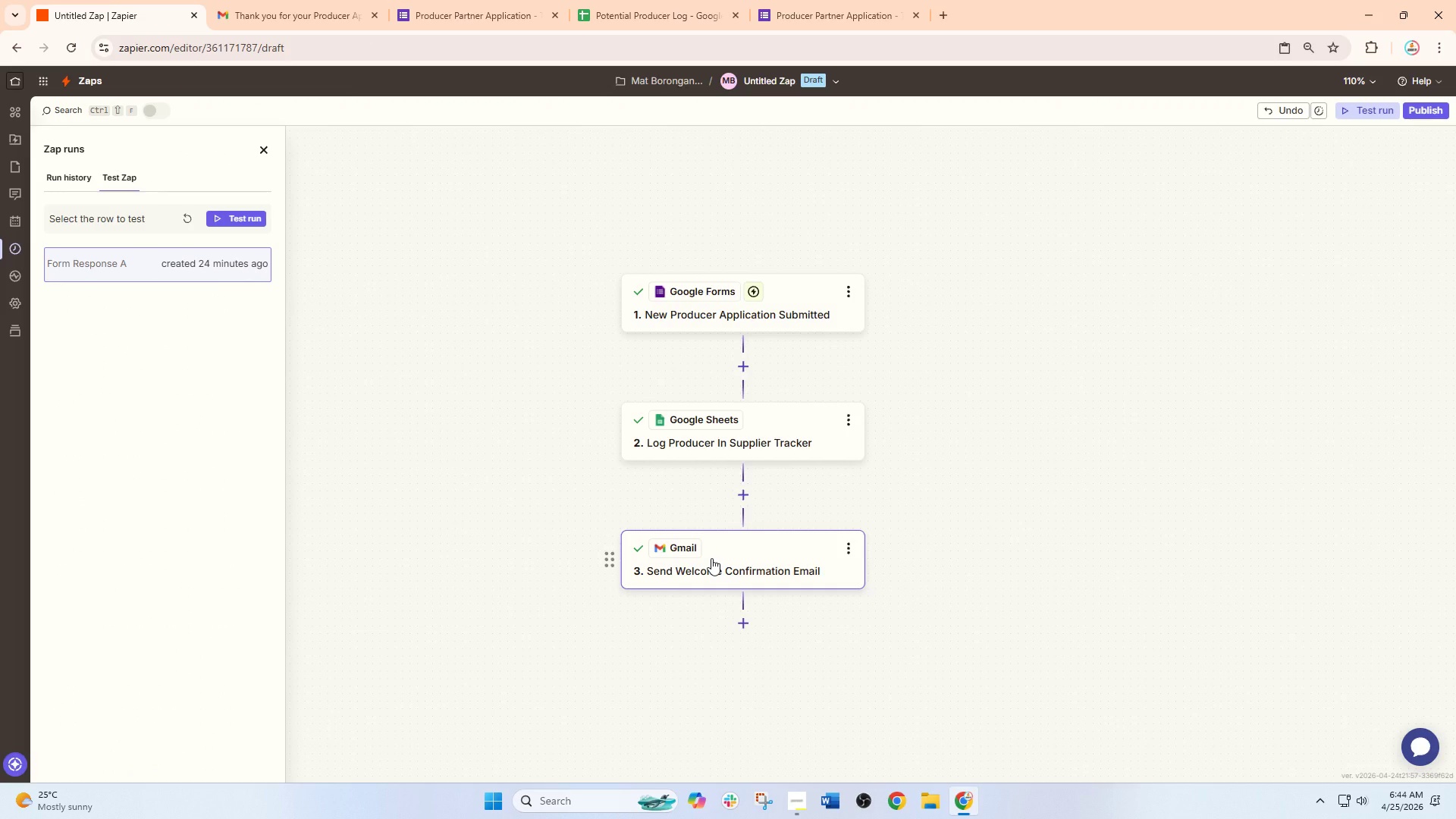 
left_click([739, 570])
 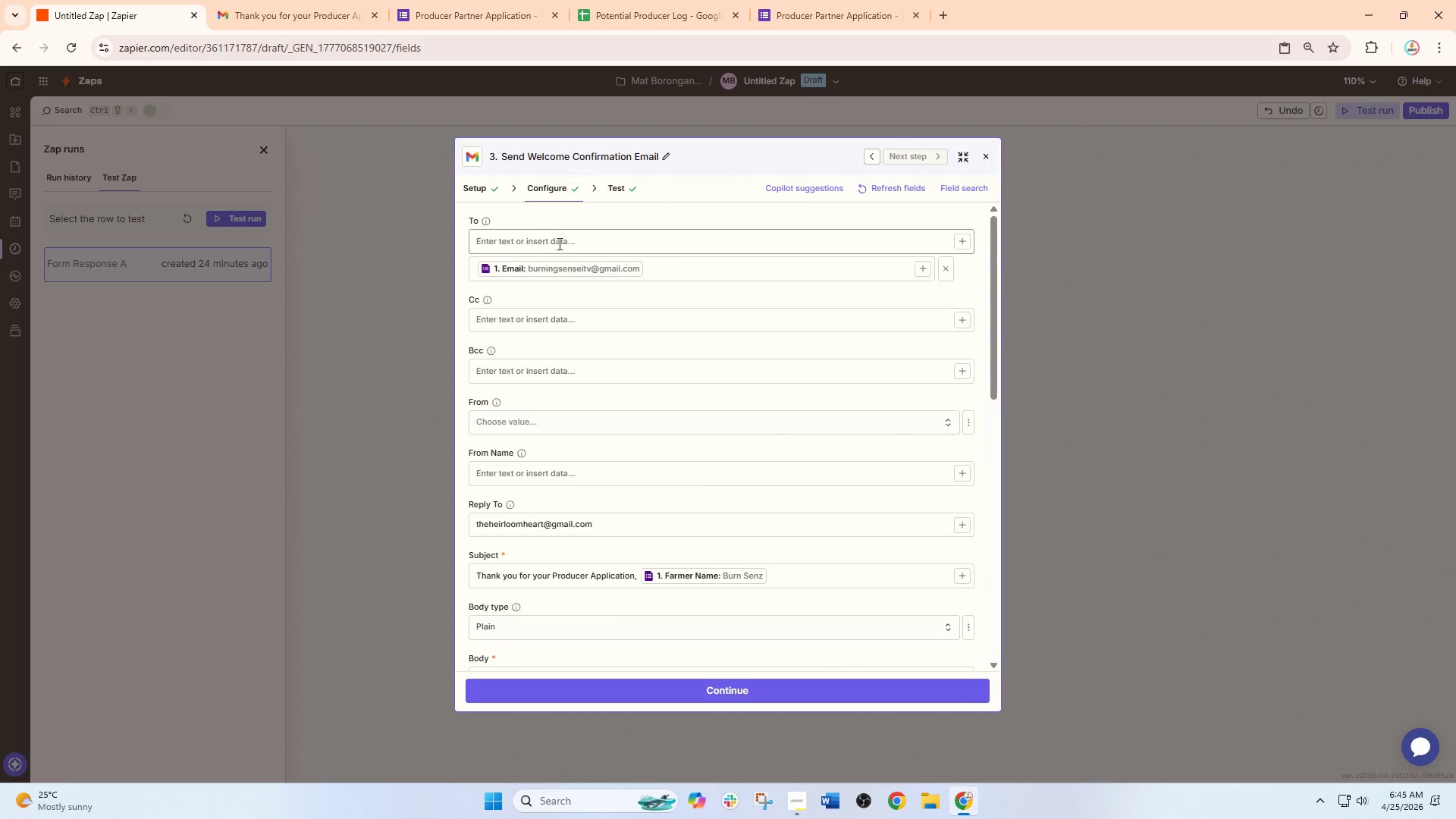 
scroll: coordinate [599, 453], scroll_direction: down, amount: 6.0
 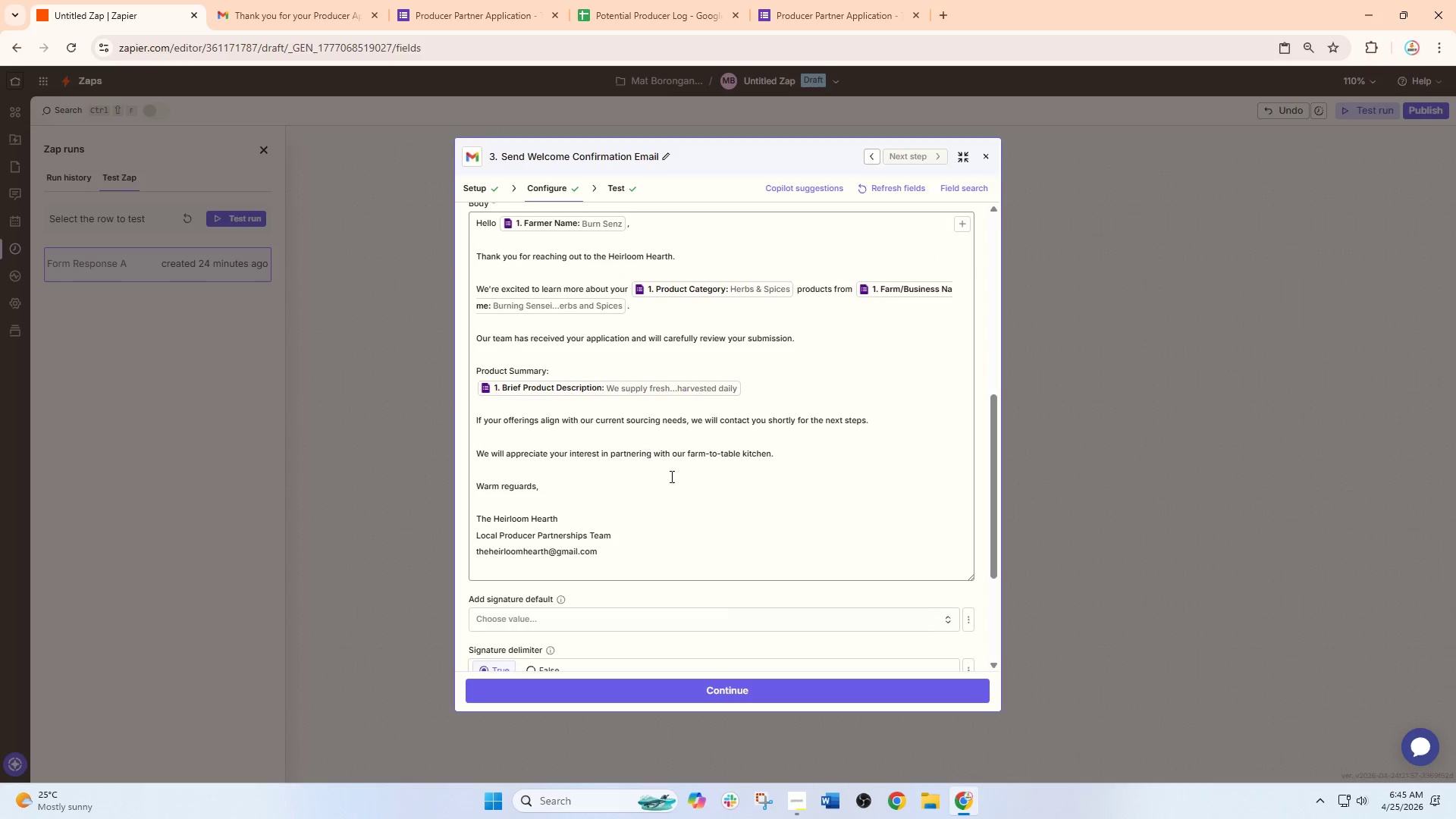 
left_click([693, 520])
 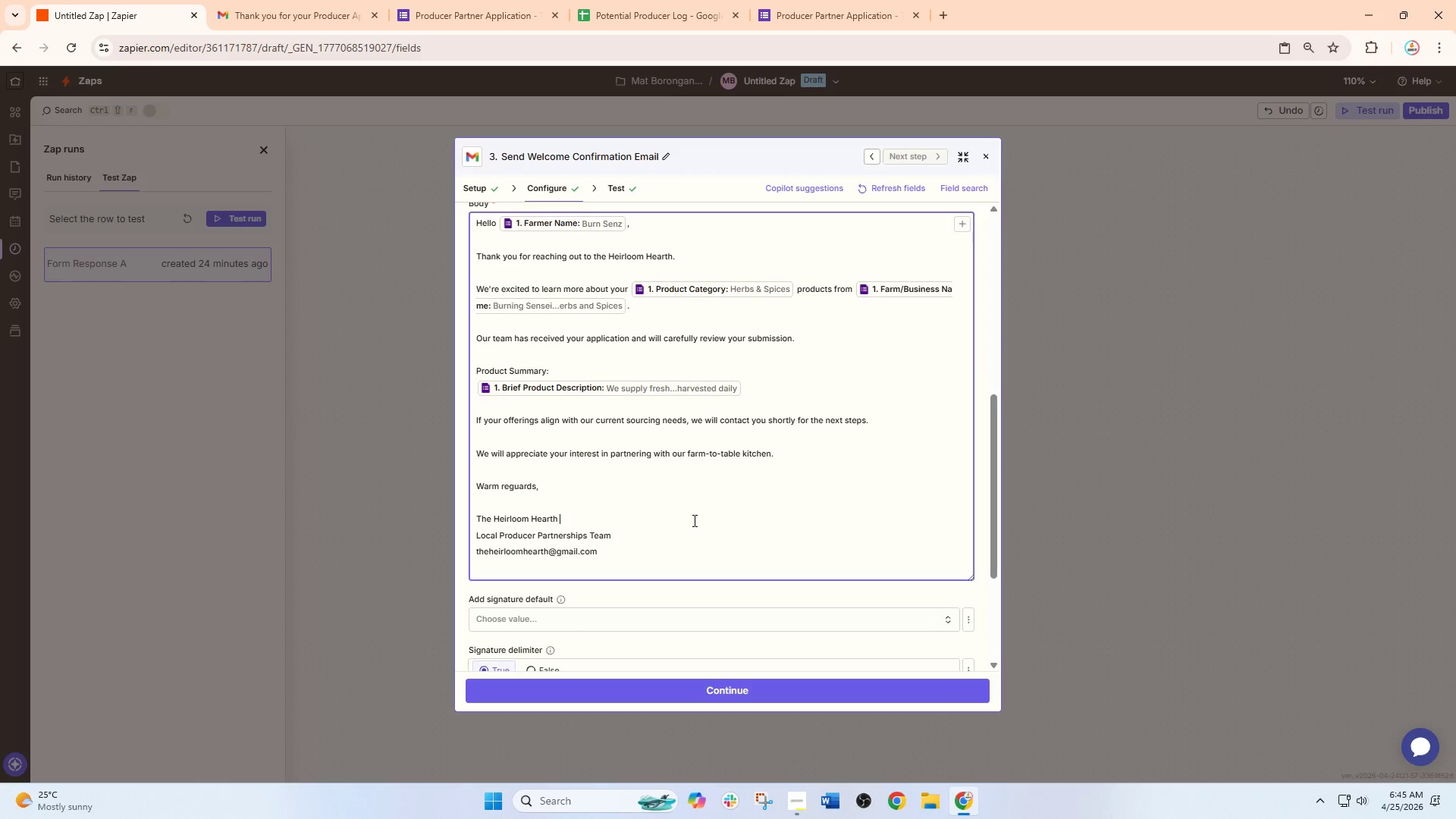 
key(Control+A)
 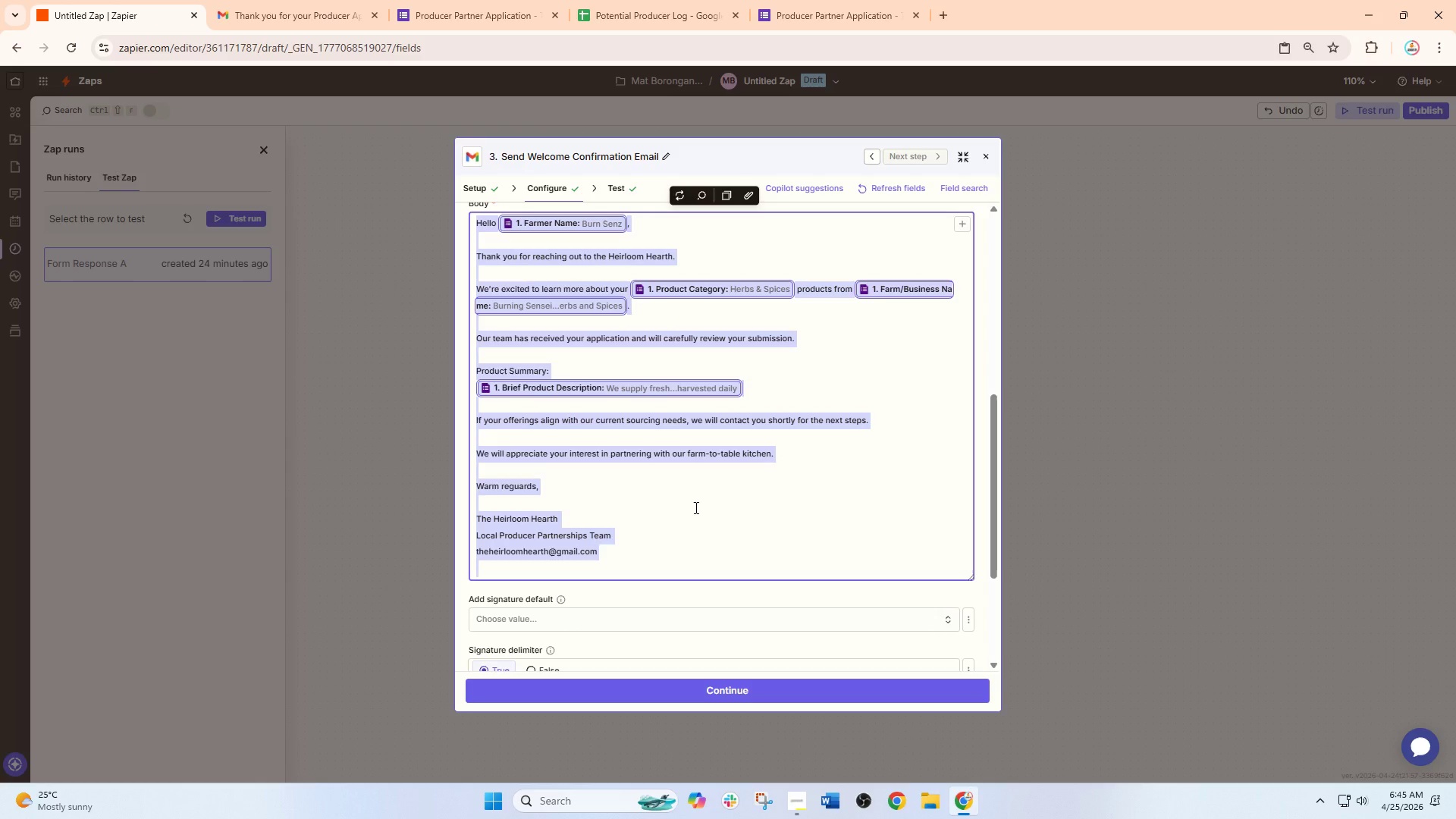 
hold_key(key=ControlLeft, duration=0.8)
 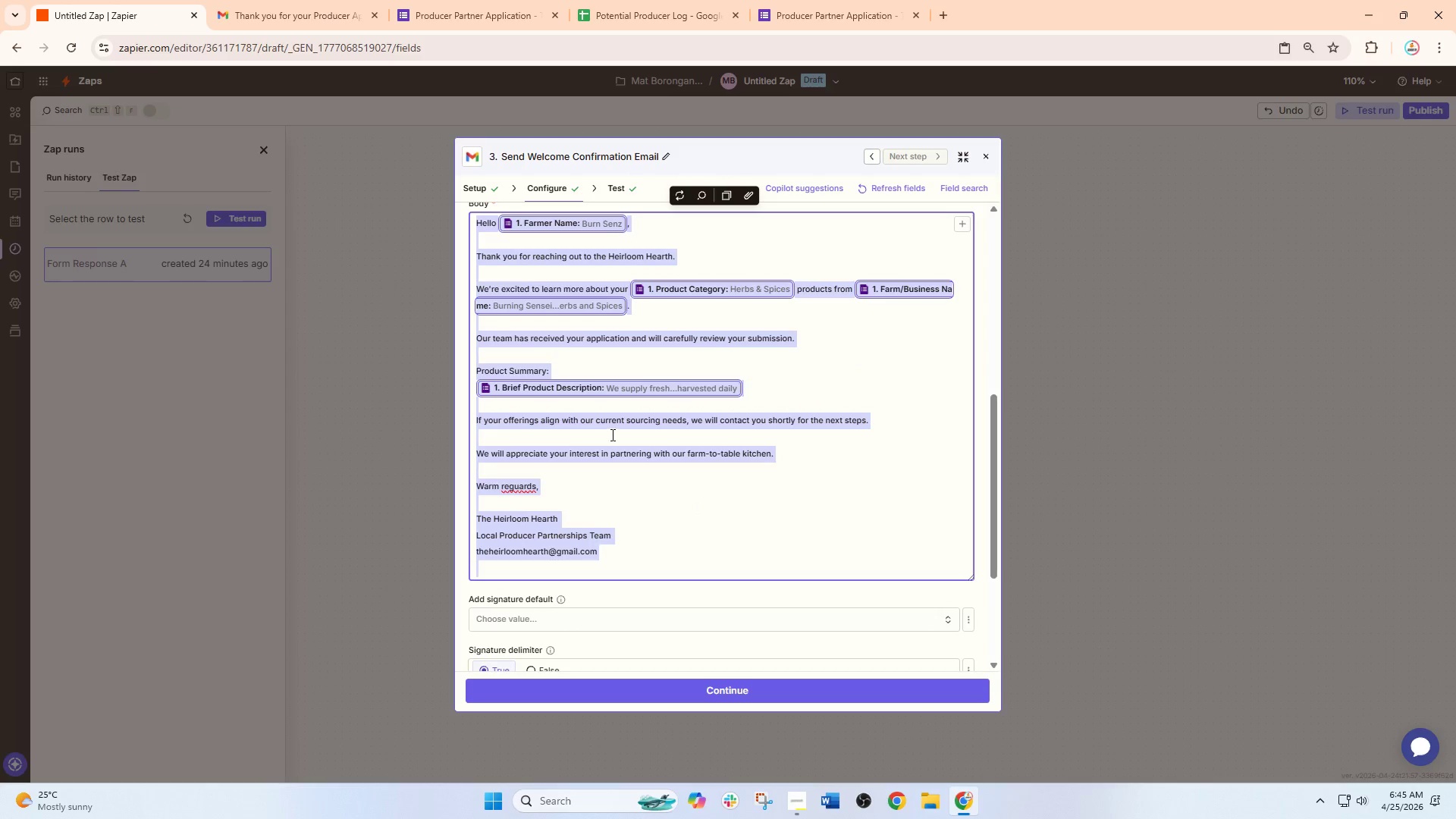 
scroll: coordinate [611, 435], scroll_direction: up, amount: 1.0
 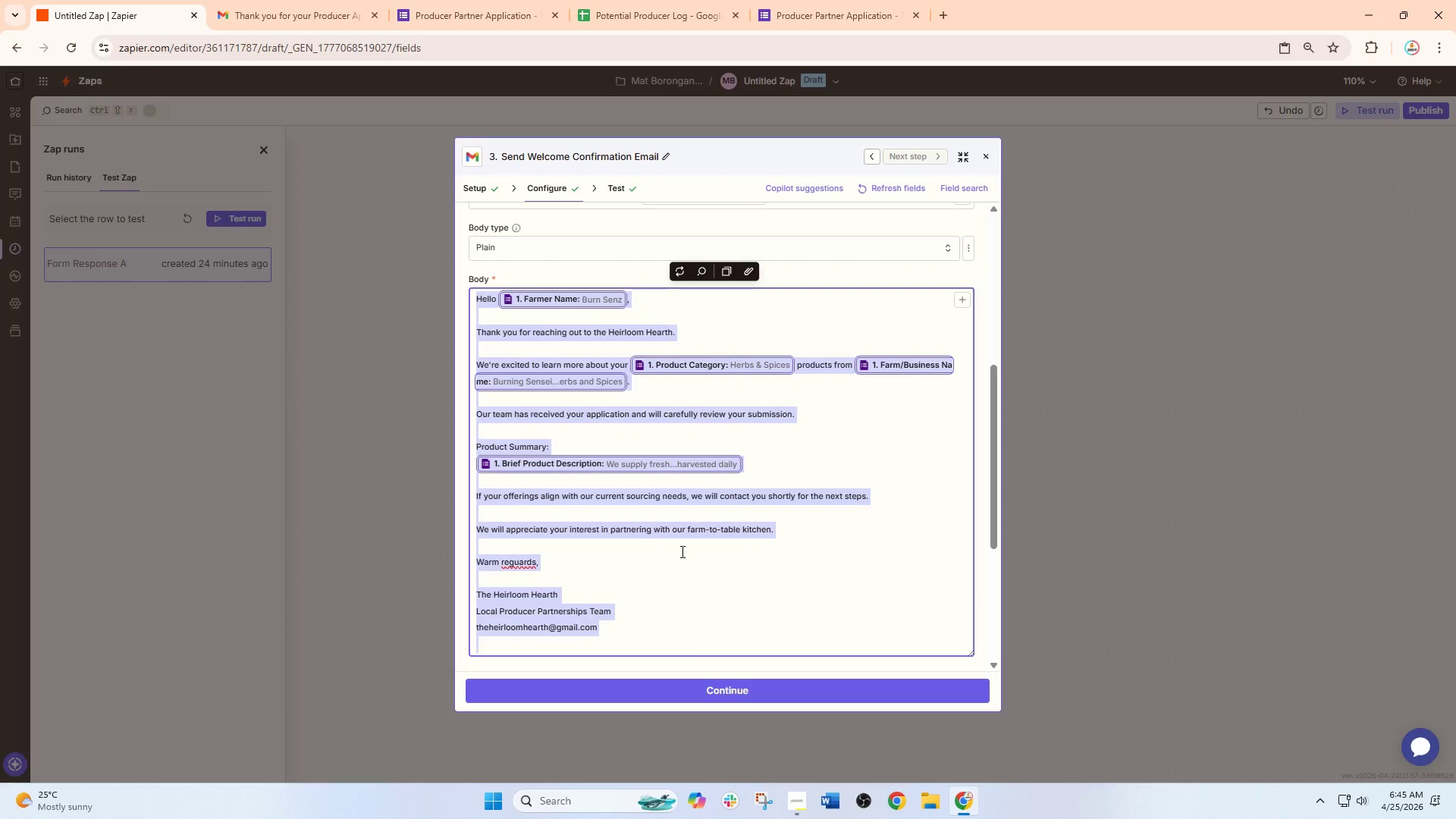 
left_click([659, 577])
 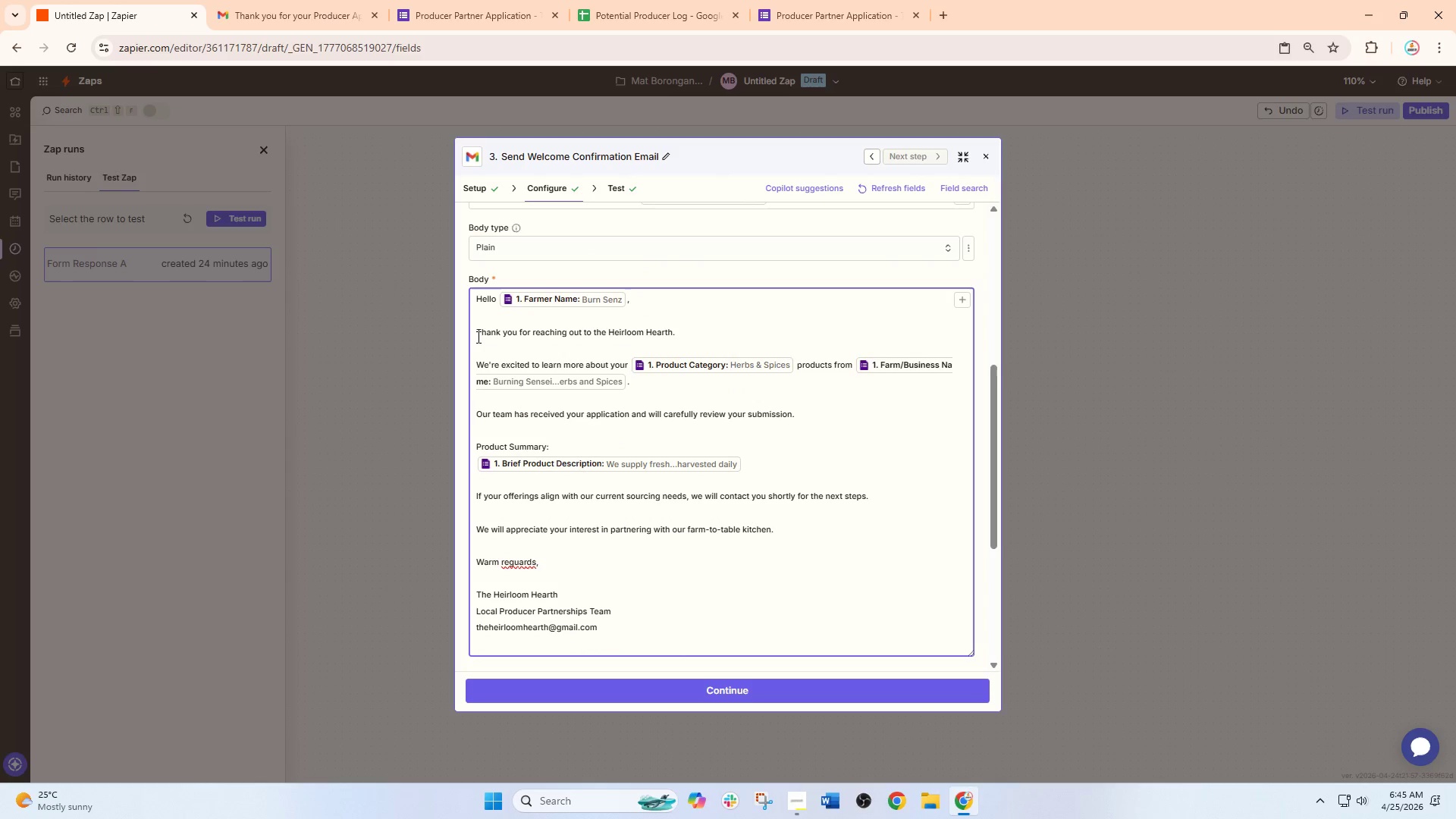 
left_click_drag(start_coordinate=[474, 332], to_coordinate=[629, 631])
 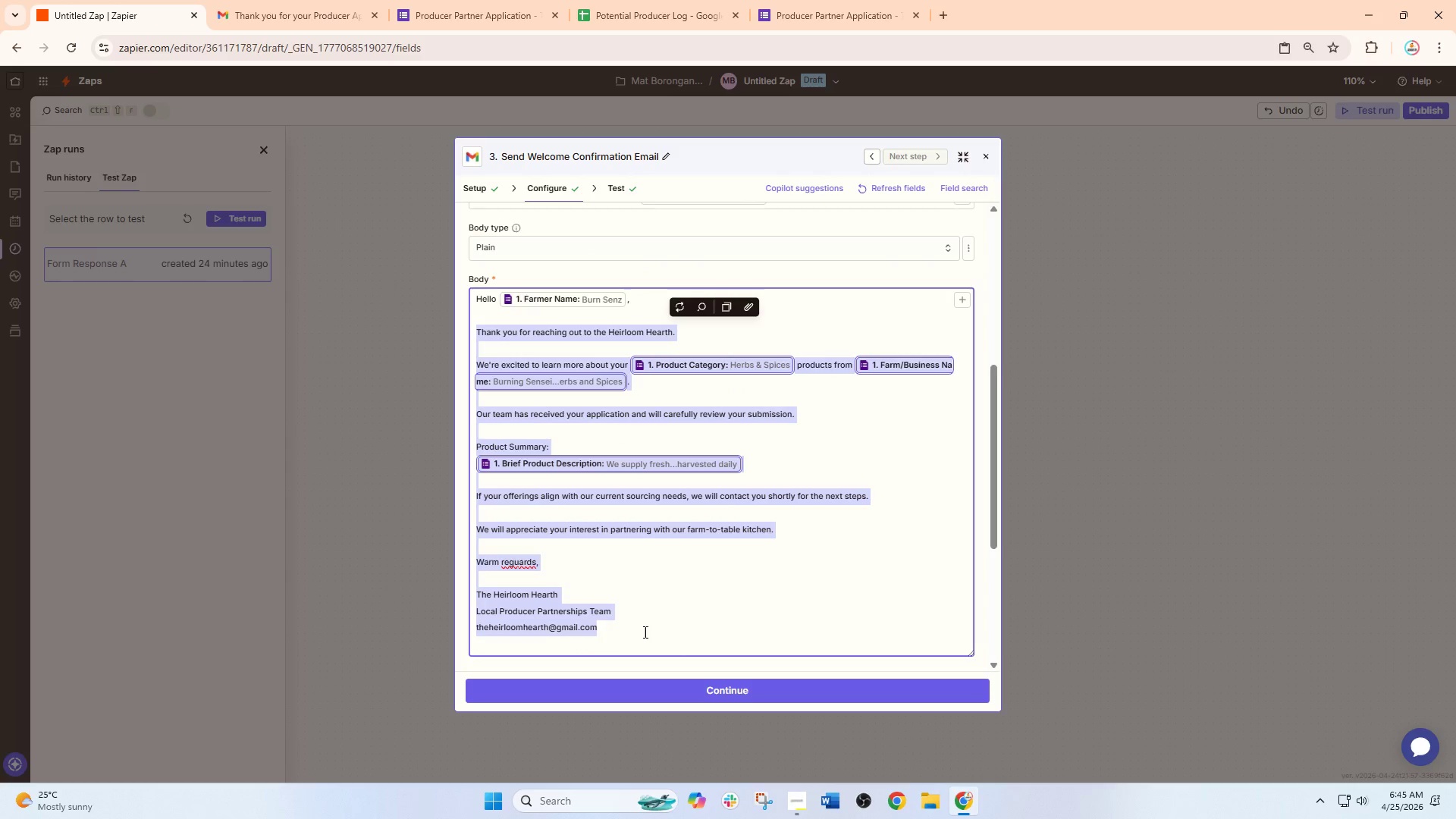 
hold_key(key=ControlLeft, duration=1.5)
 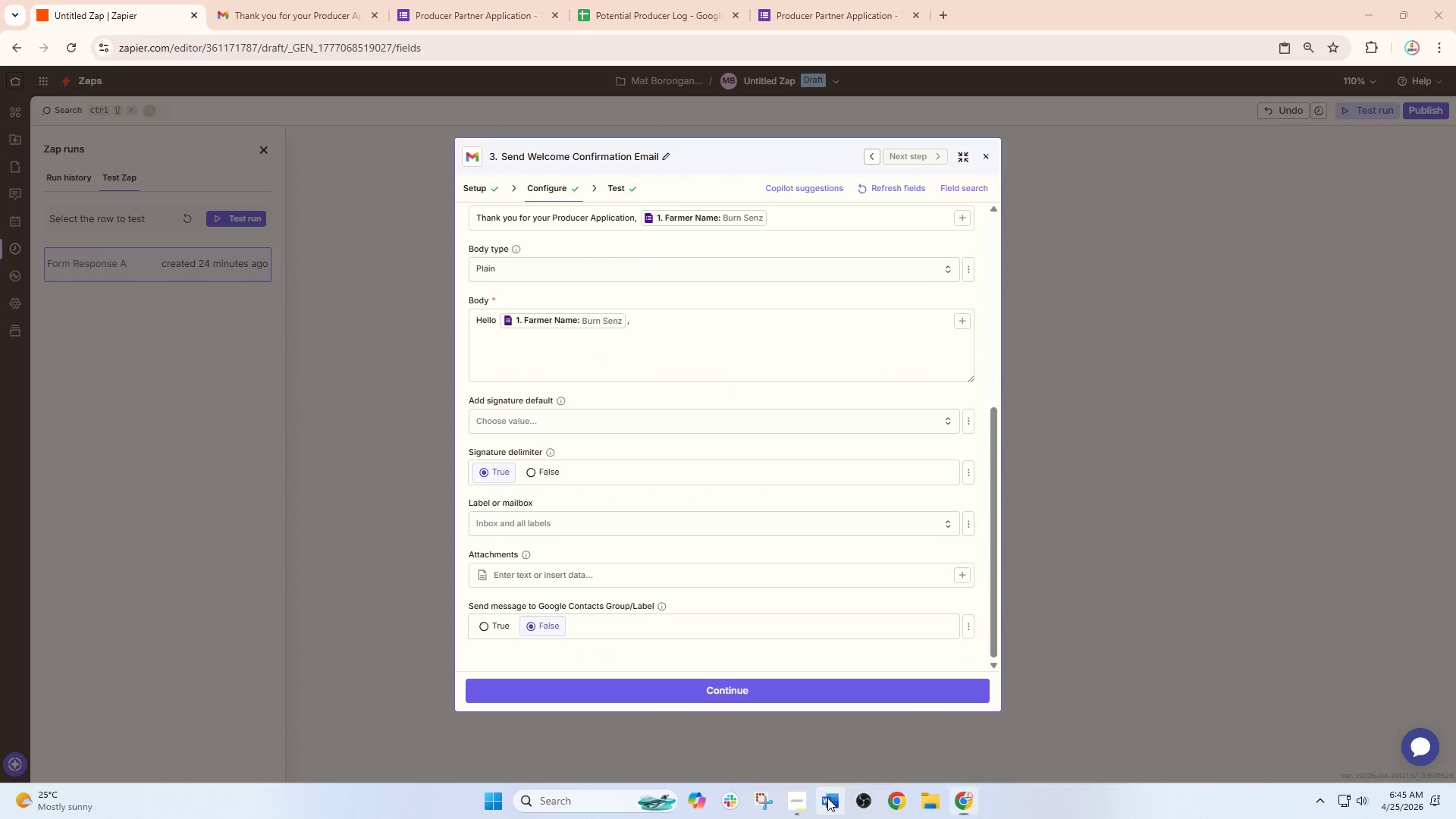 
key(Control+X)
 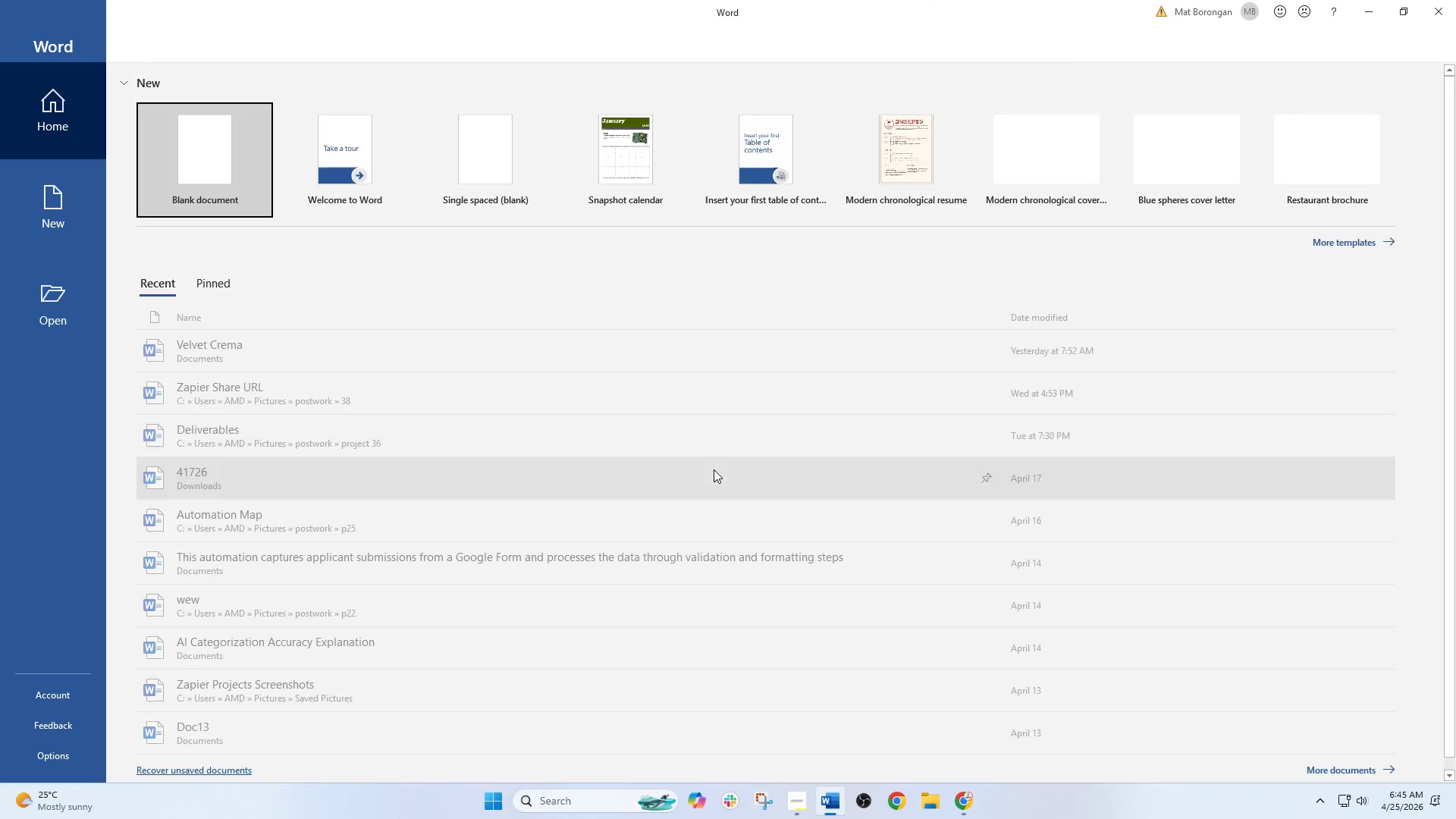 
left_click([256, 178])
 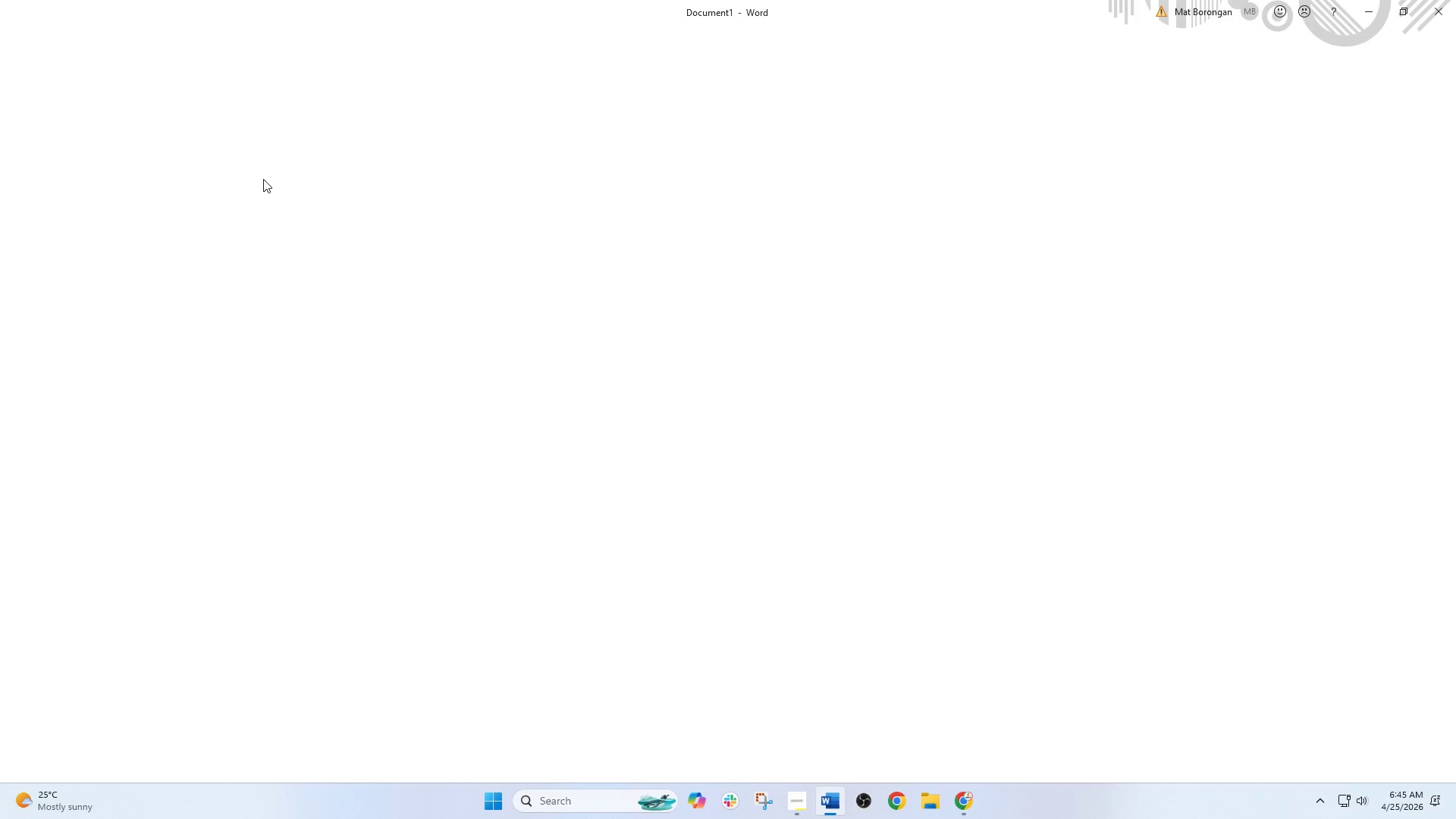 
key(Control+V)
 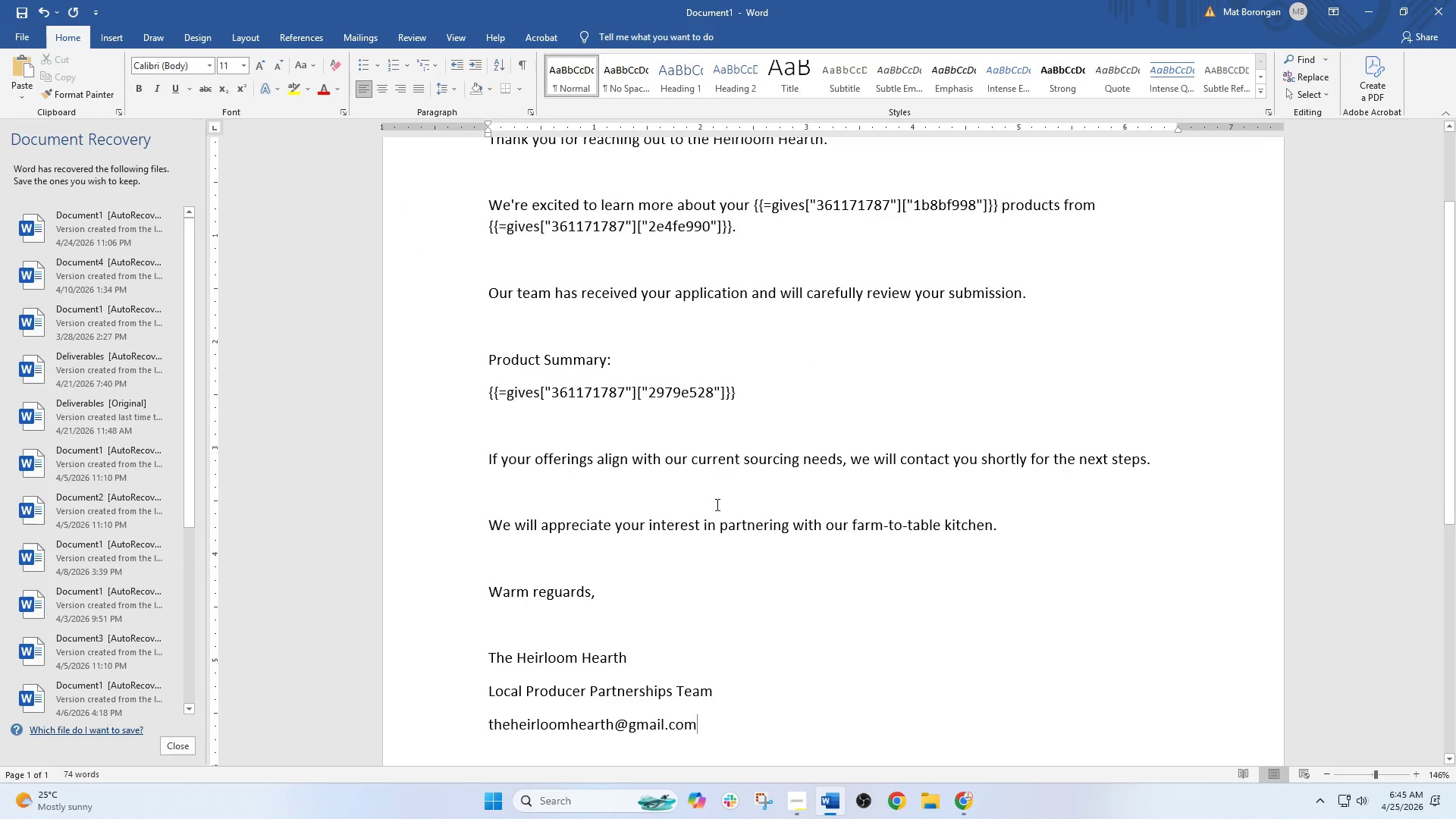 
scroll: coordinate [732, 599], scroll_direction: up, amount: 2.0
 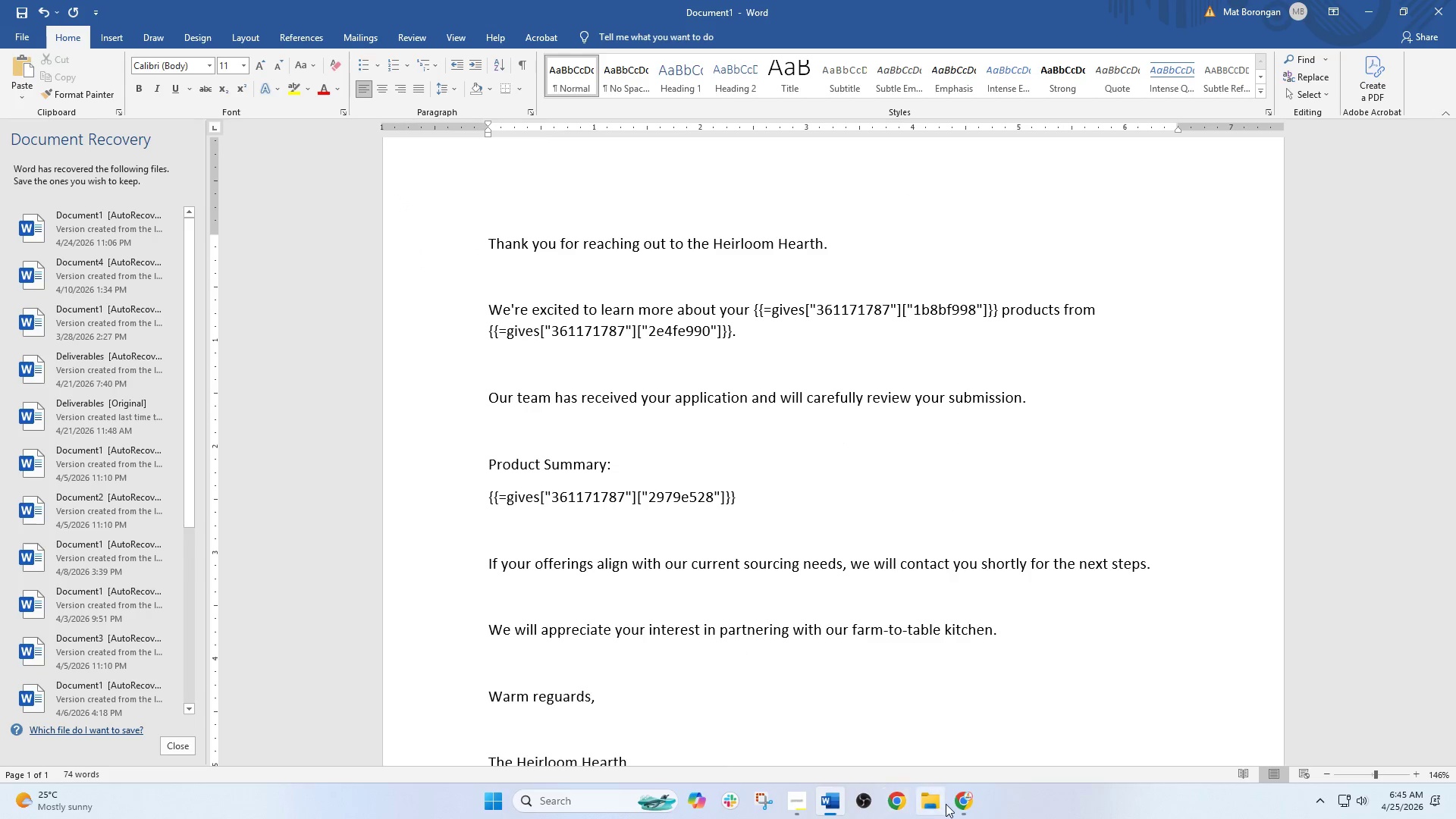 
left_click([964, 804])
 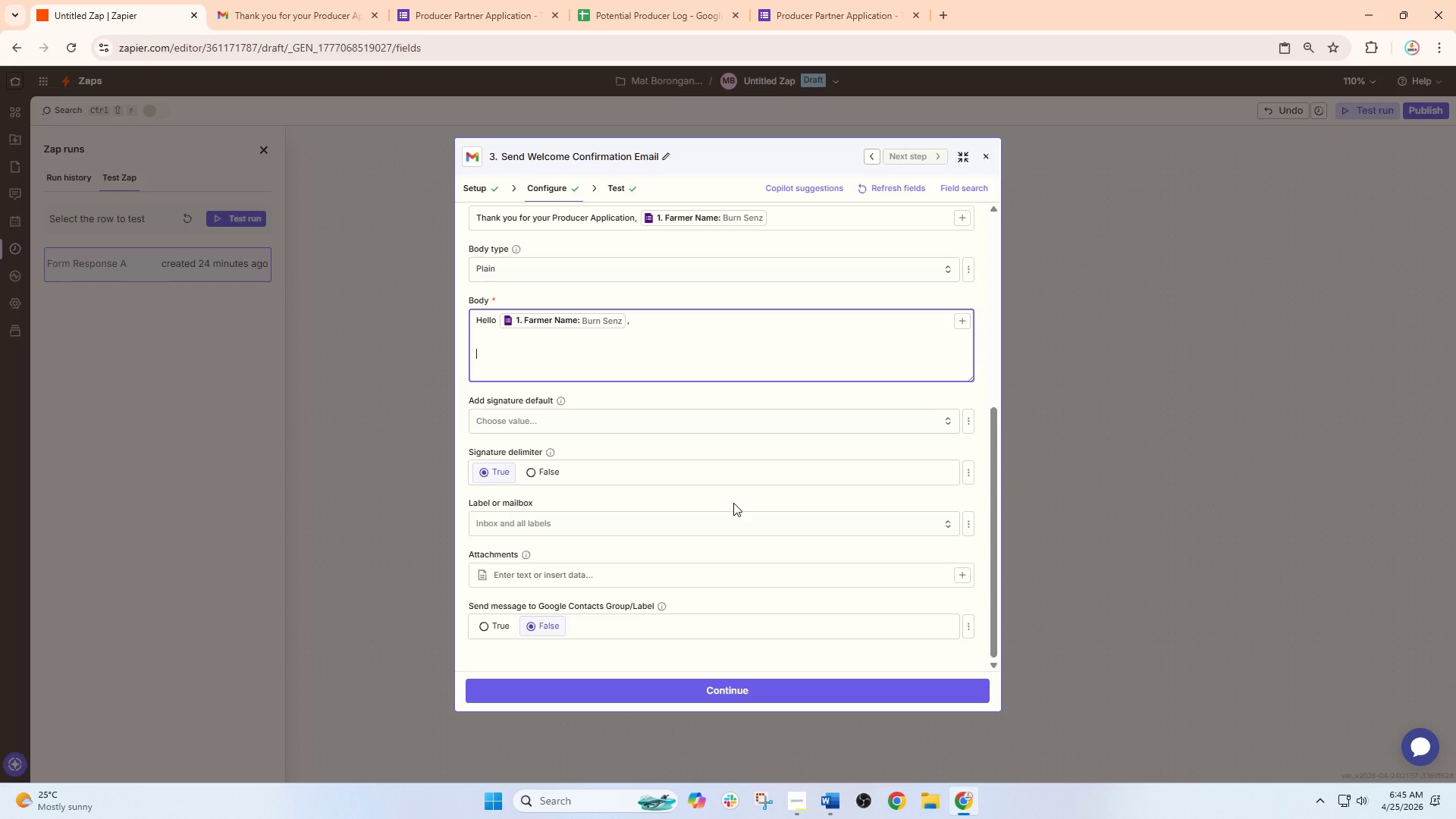 
wait(7.3)
 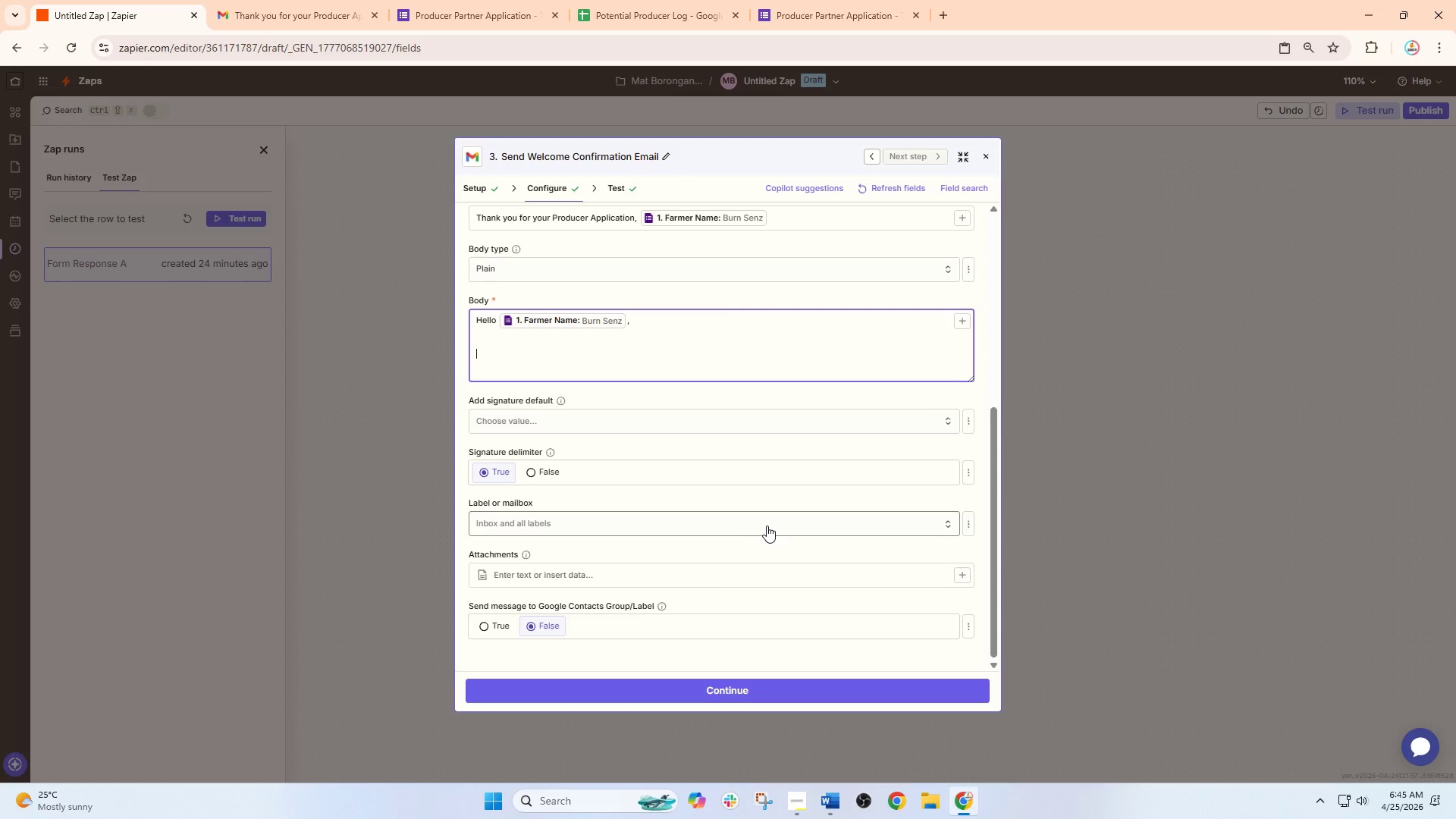 
left_click([651, 328])
 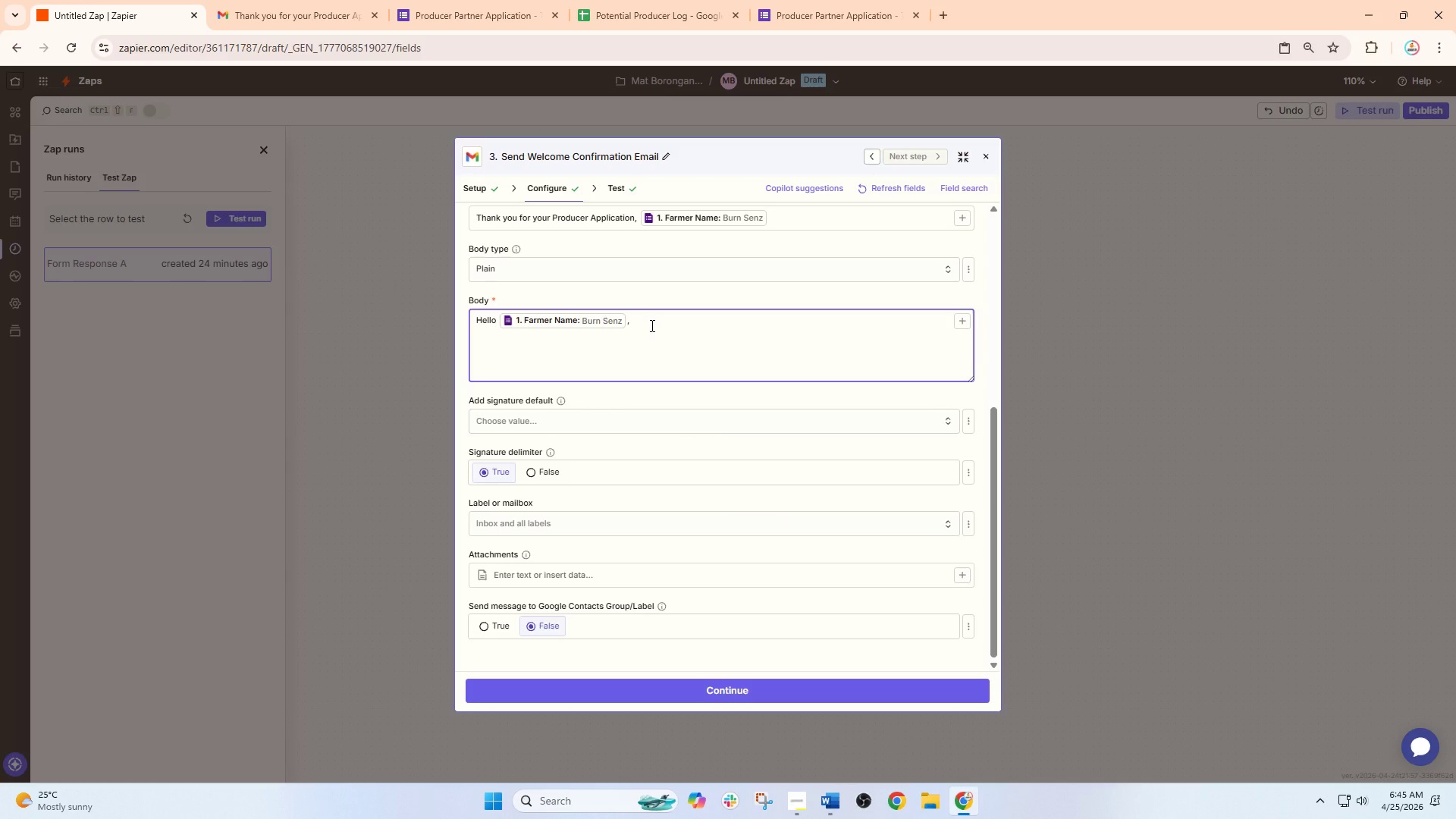 
key(Enter)
 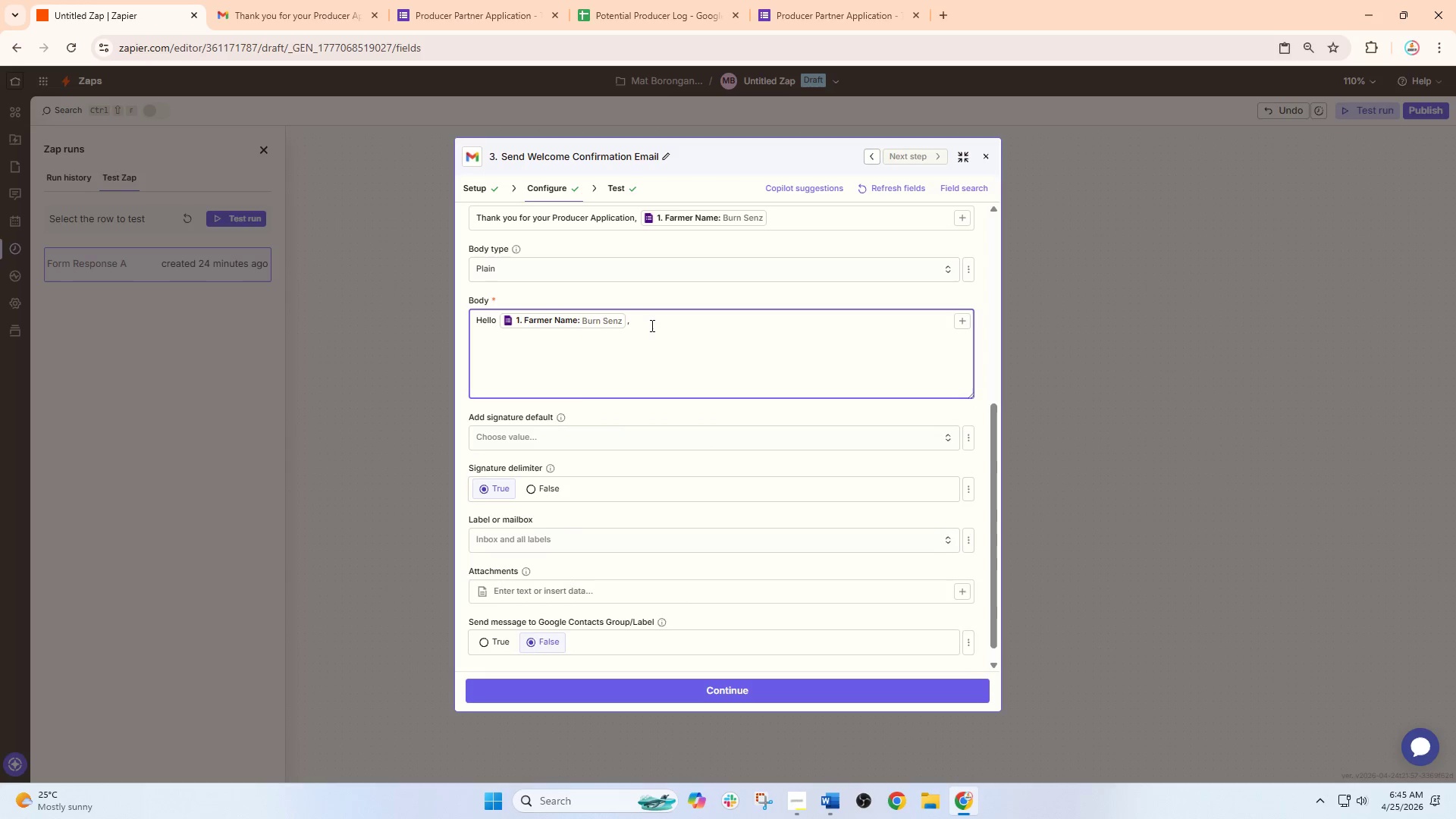 
key(Enter)
 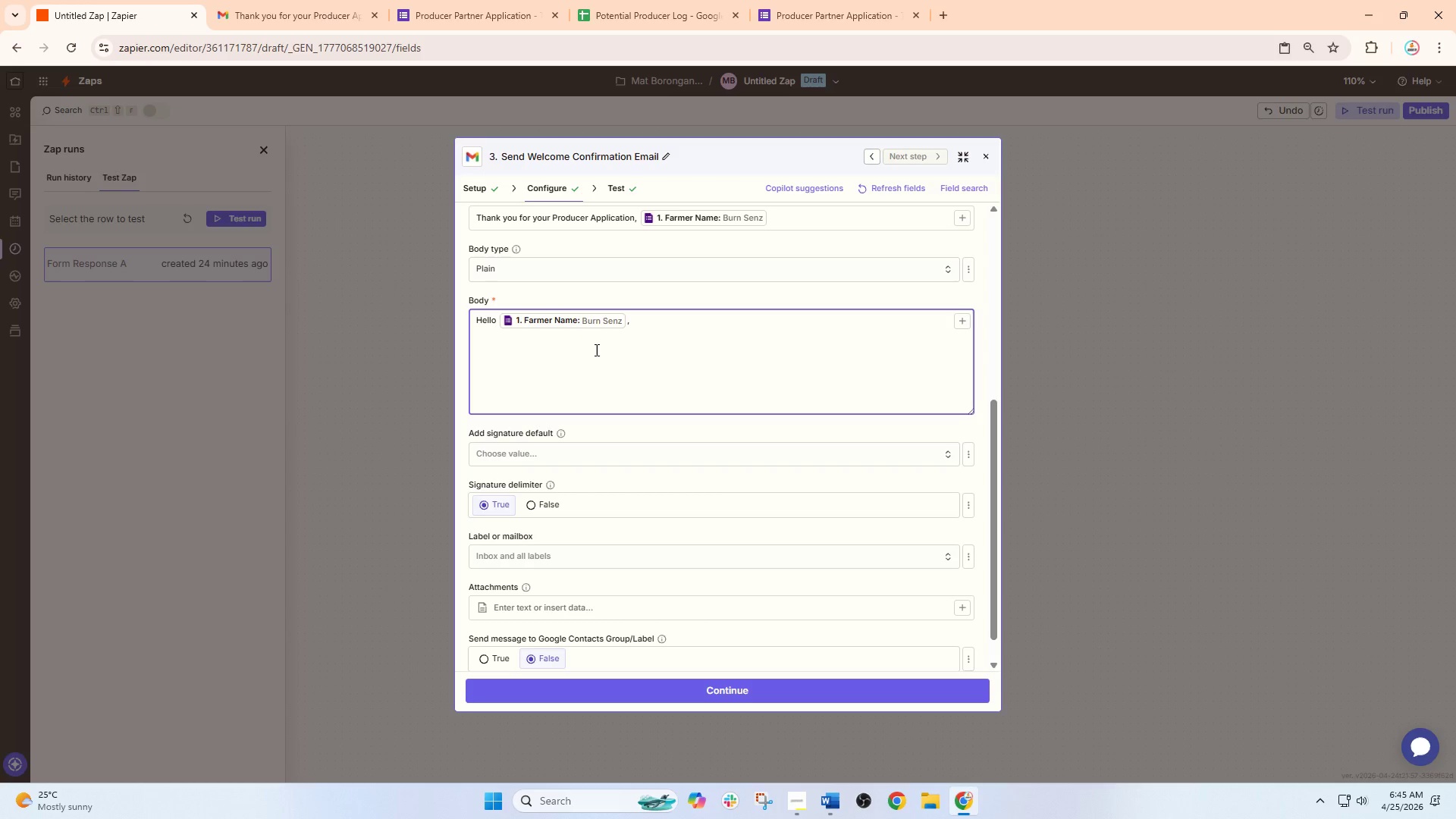 
wait(37.56)
 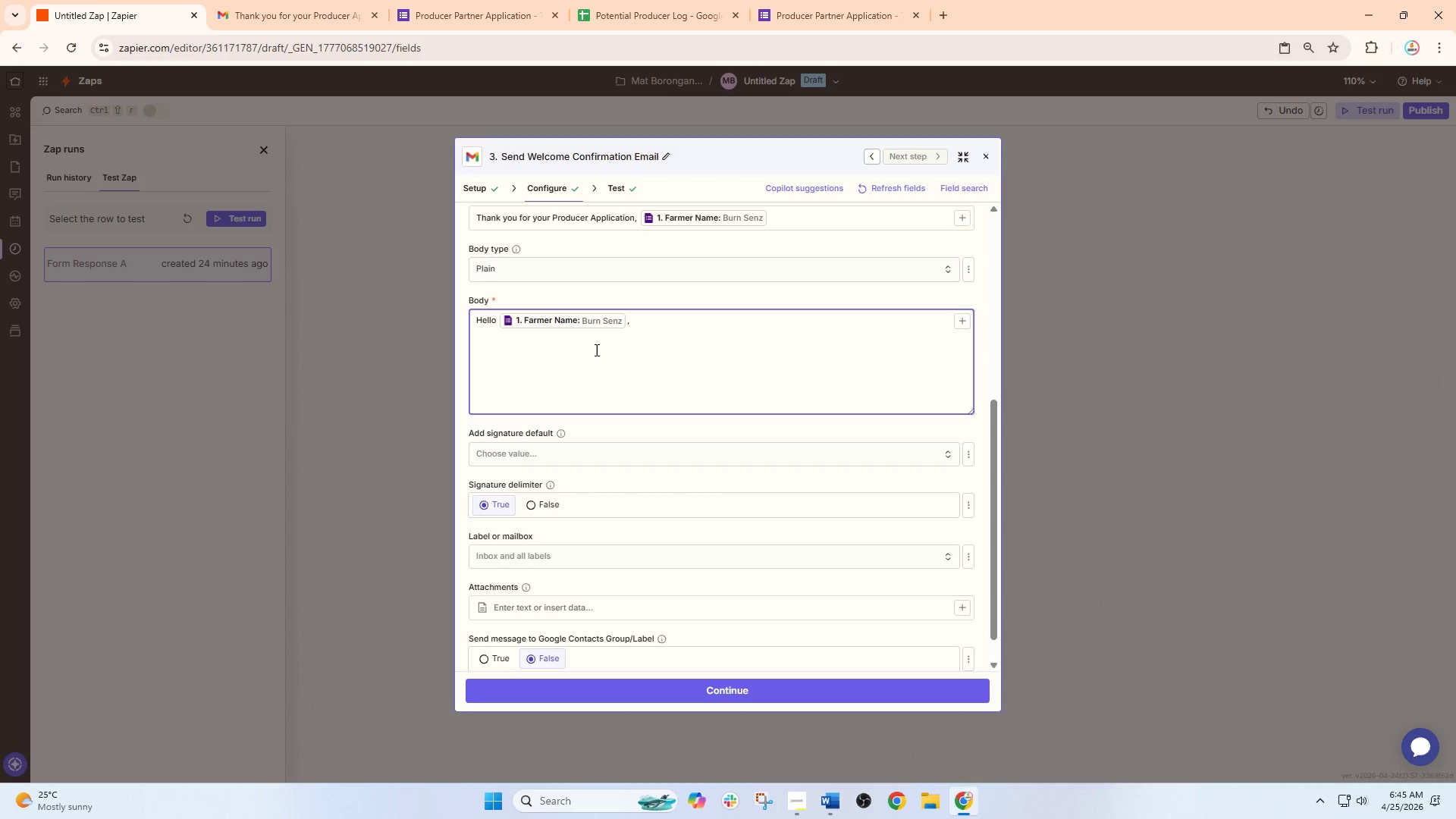 
type(Thank you for )
 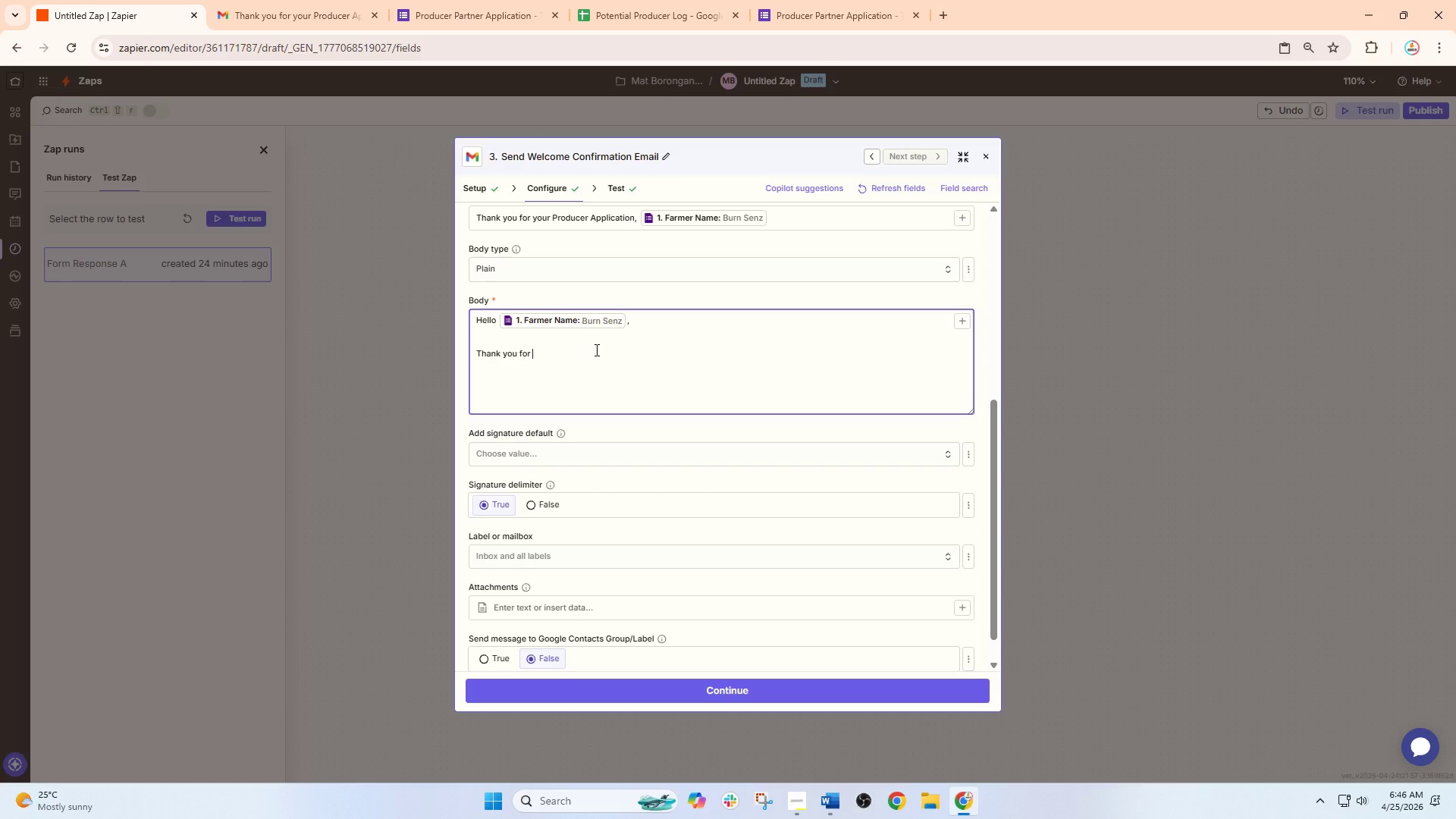 
type(y0)
key(Backspace)
type(our interest in partnering )
 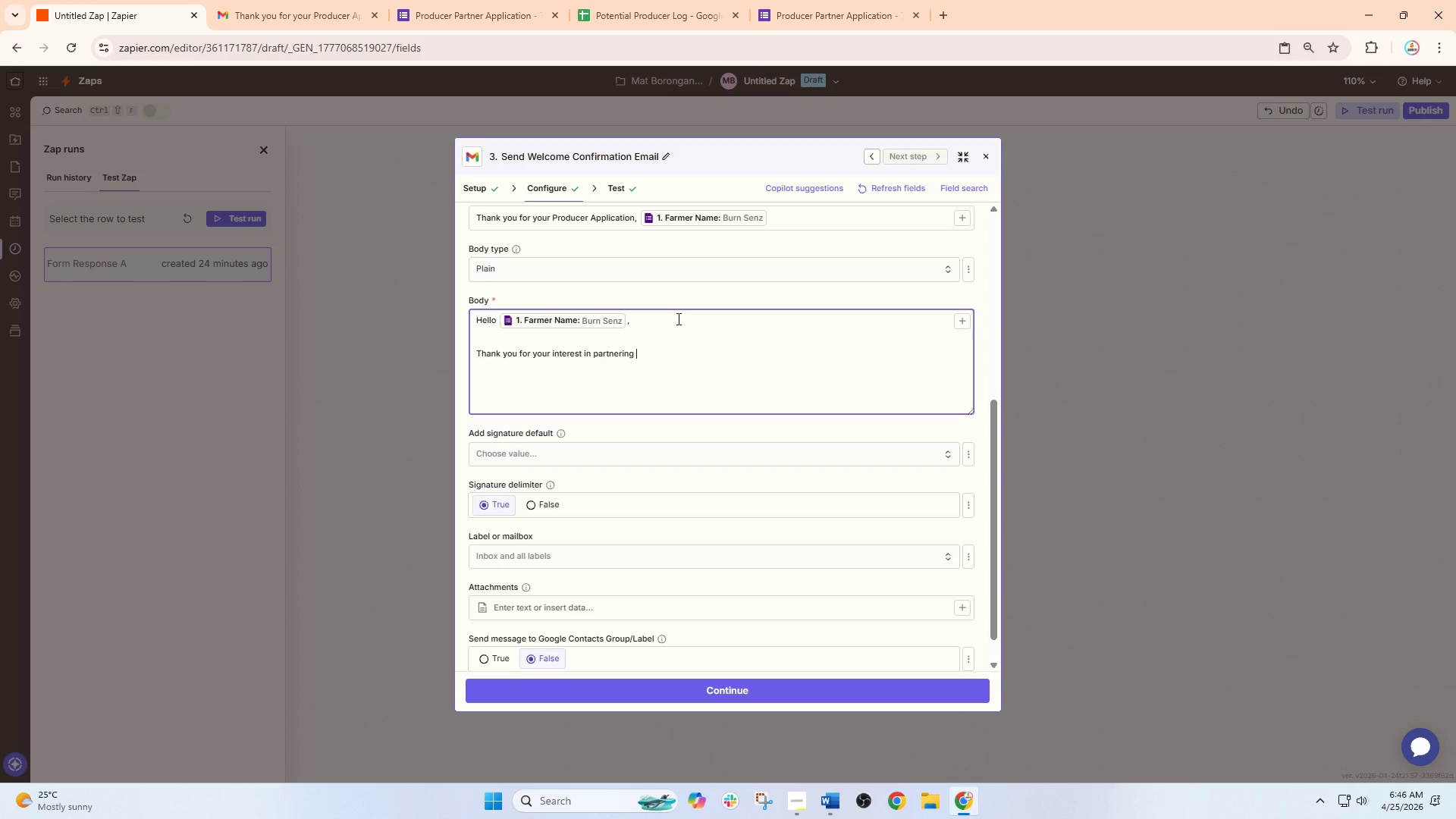 
wait(5.88)
 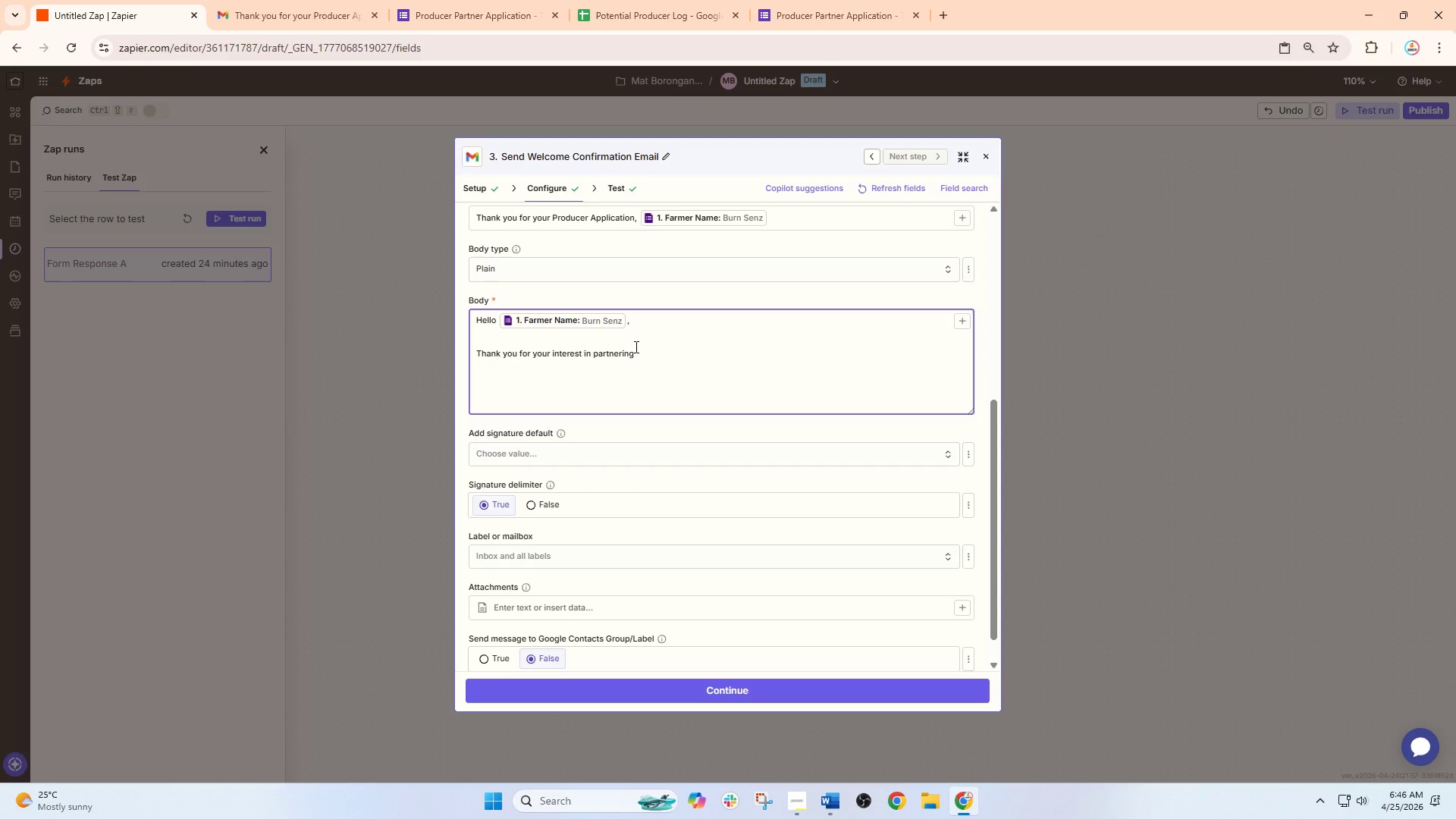 
type(wo)
key(Backspace)
type(ith the)
 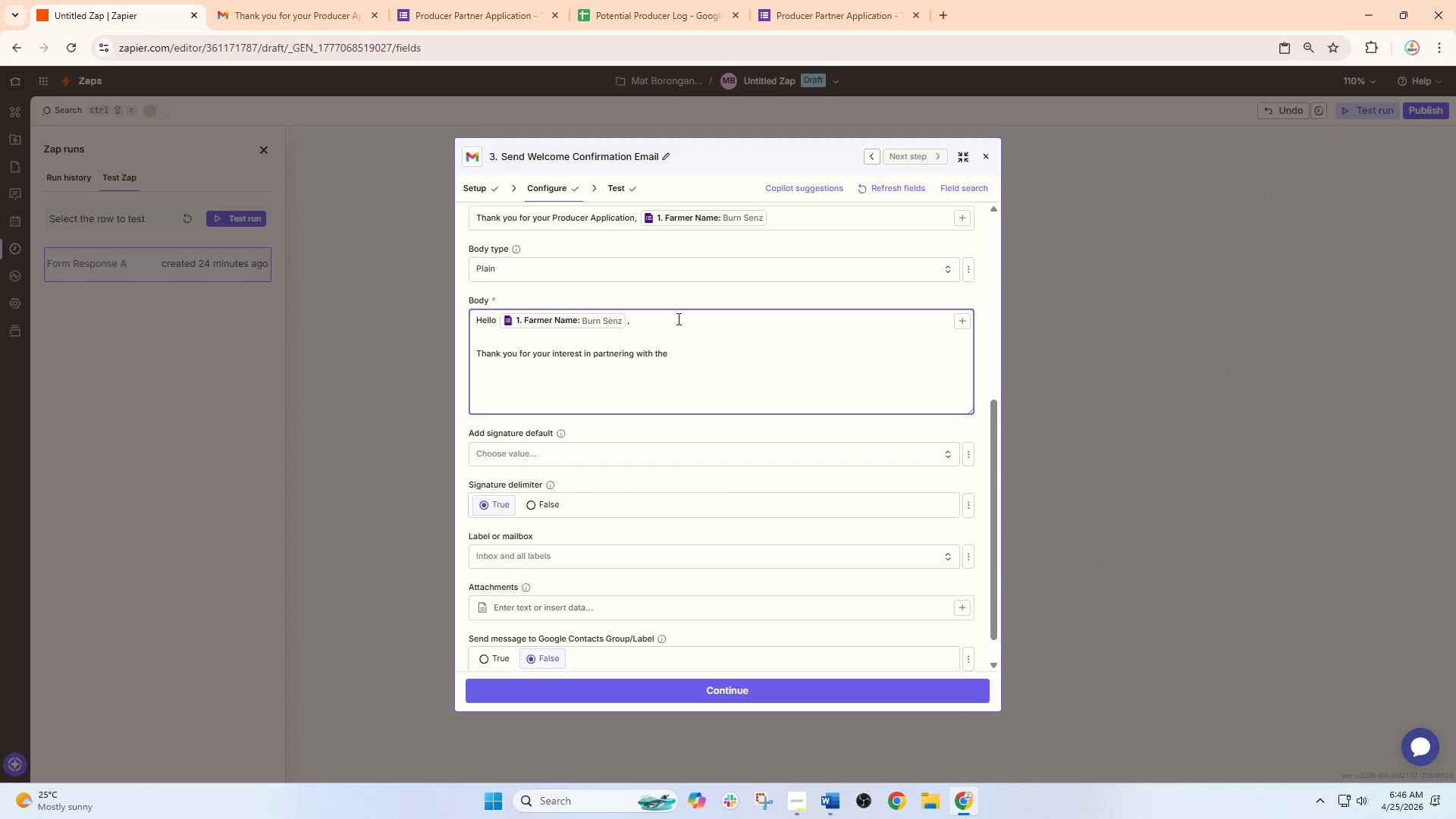 
type(hr)
key(Backspace)
key(Backspace)
type( heir )
key(Backspace)
type(loom)
 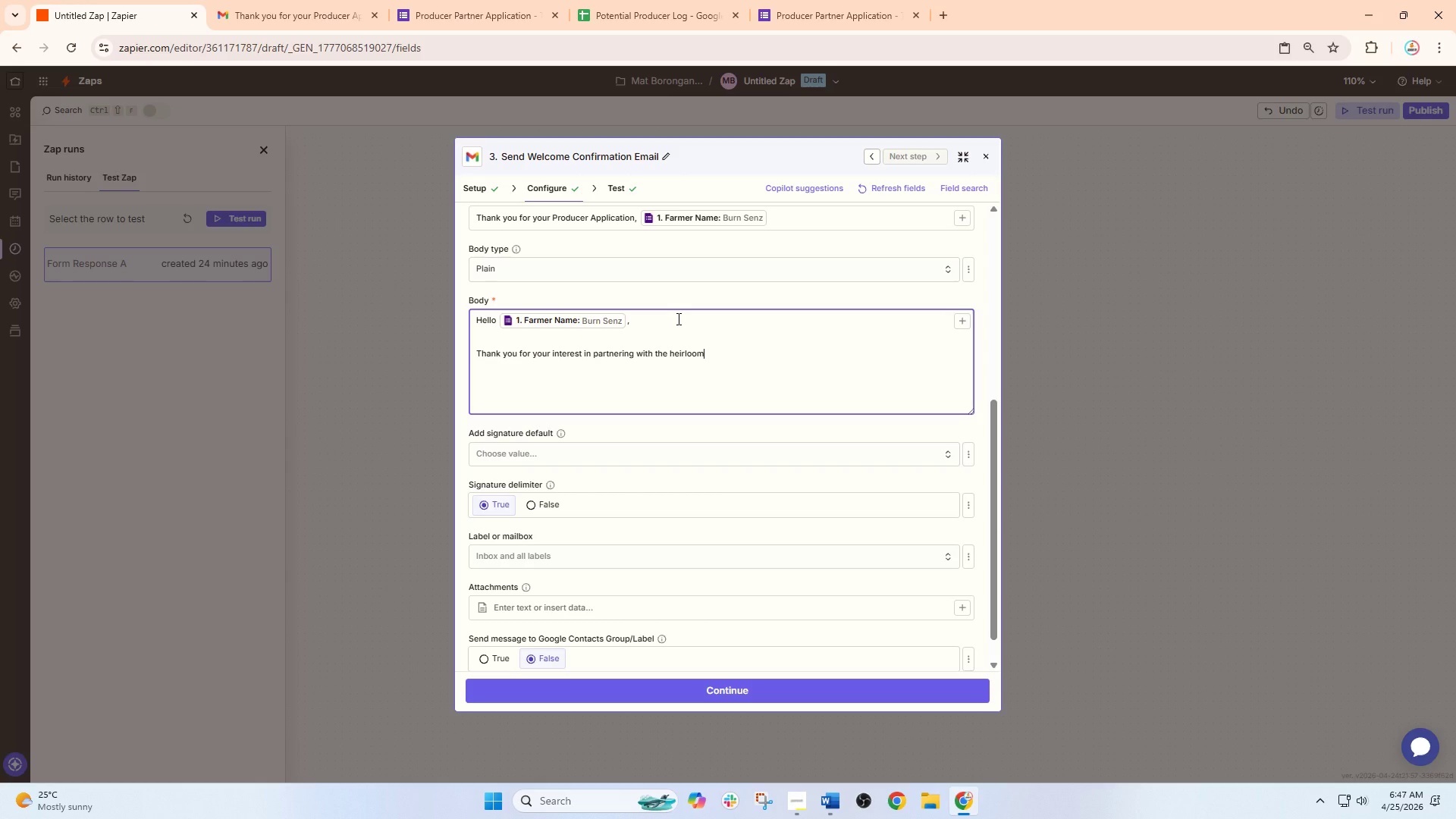 
wait(5.98)
 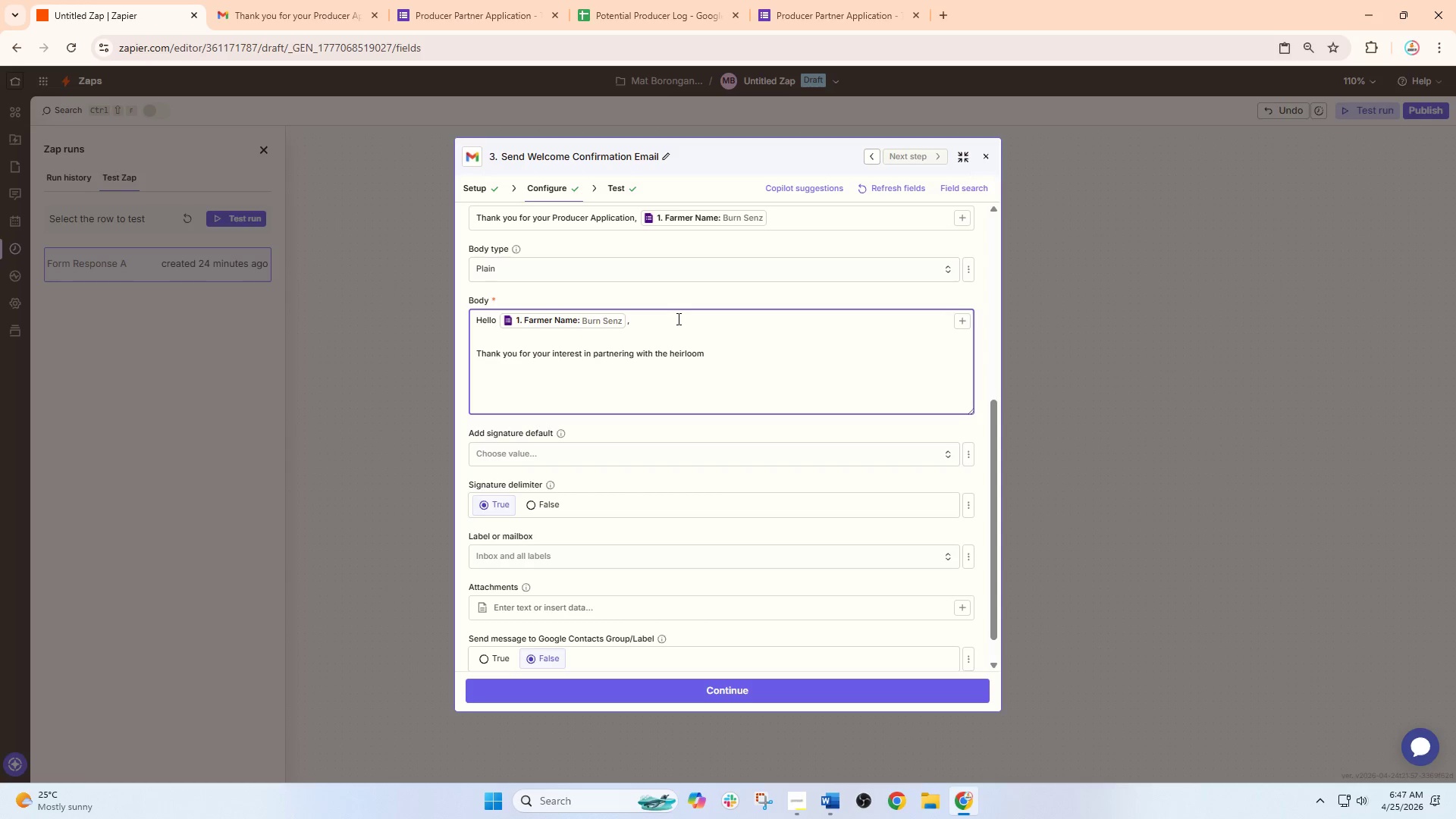 
type( hearth)
 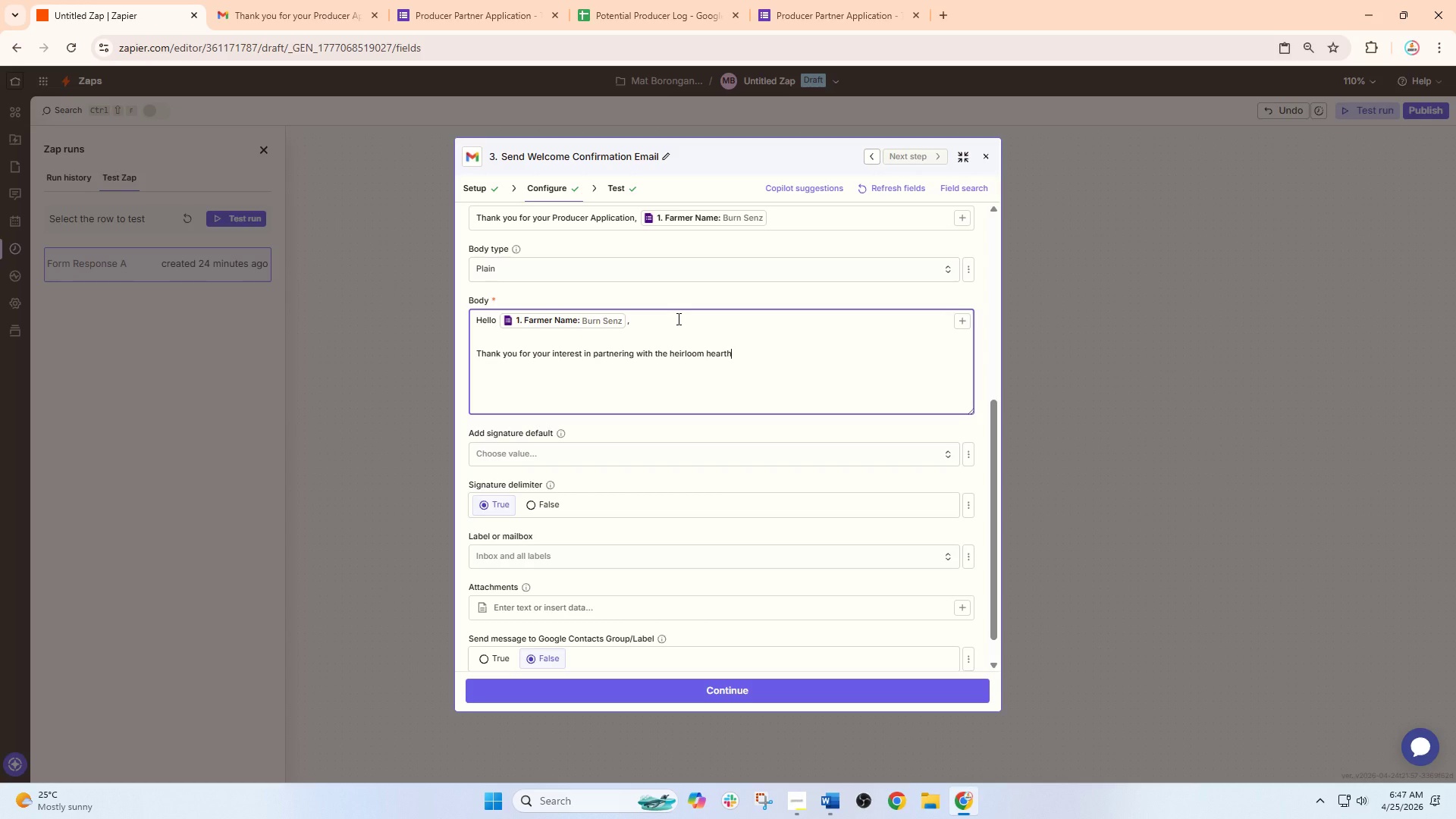 
key(Period)
 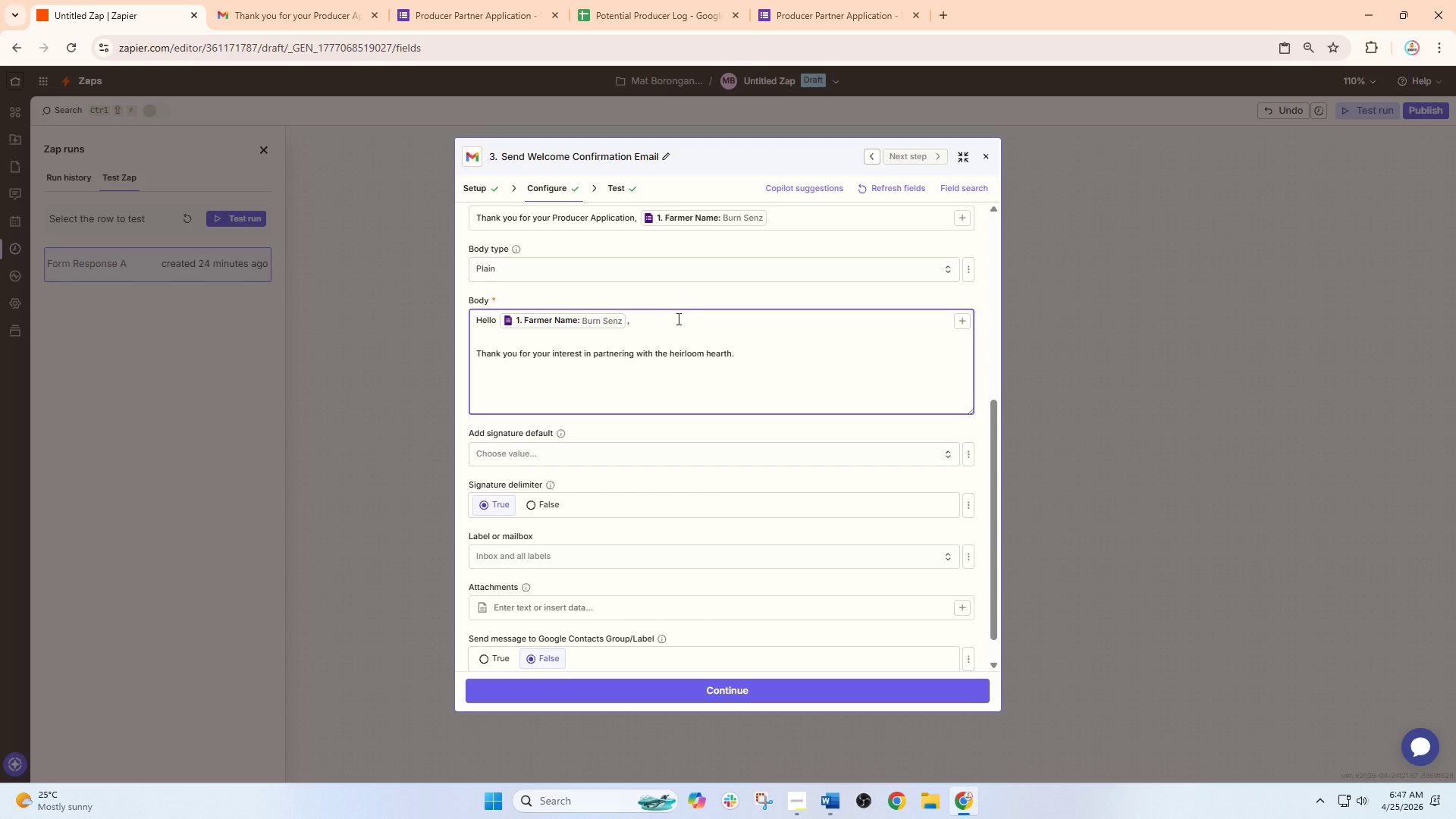 
hold_key(key=Enter, duration=0.41)
 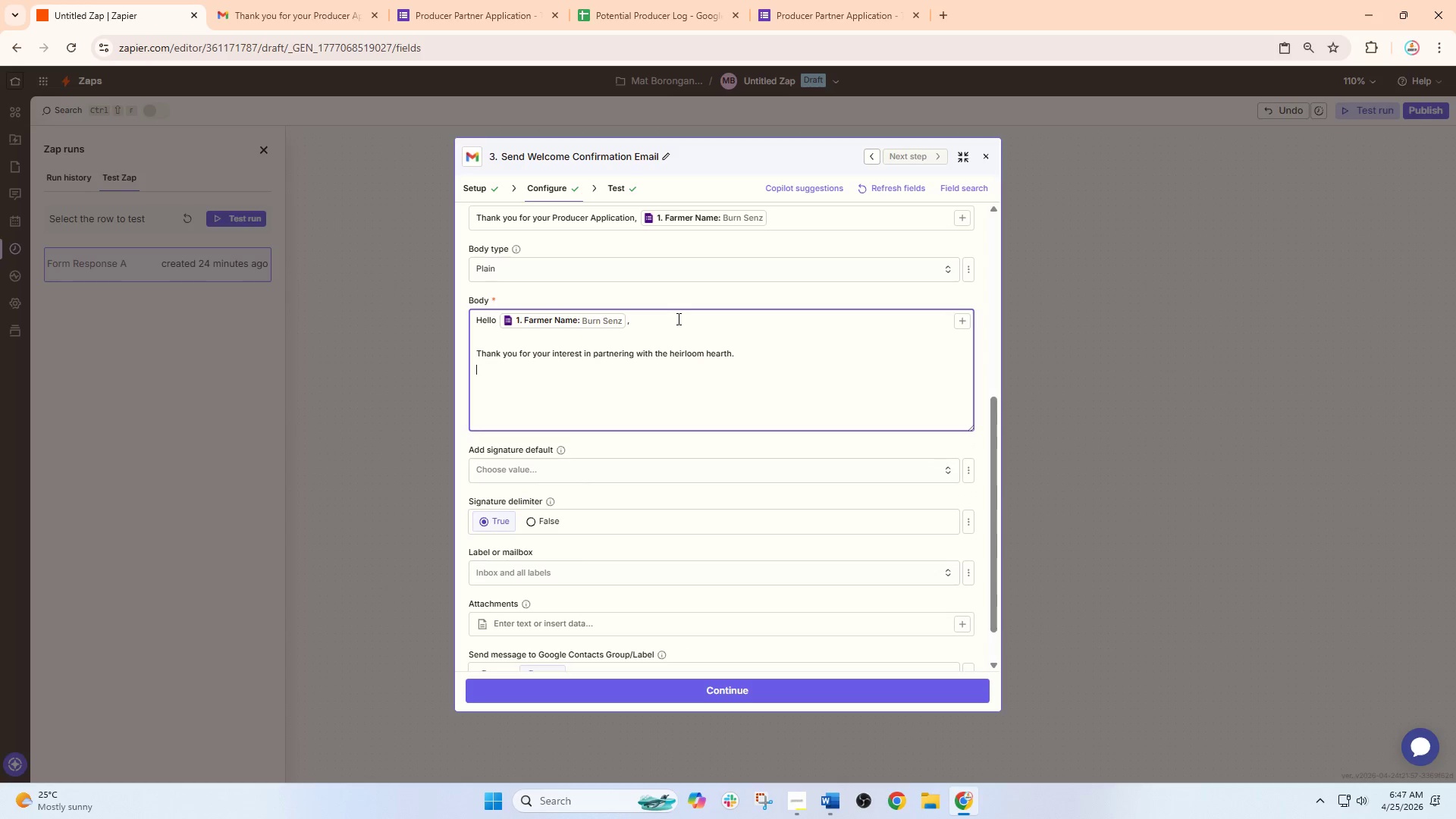 
type(were alwase)
key(Backspace)
key(Backspace)
key(Backspace)
 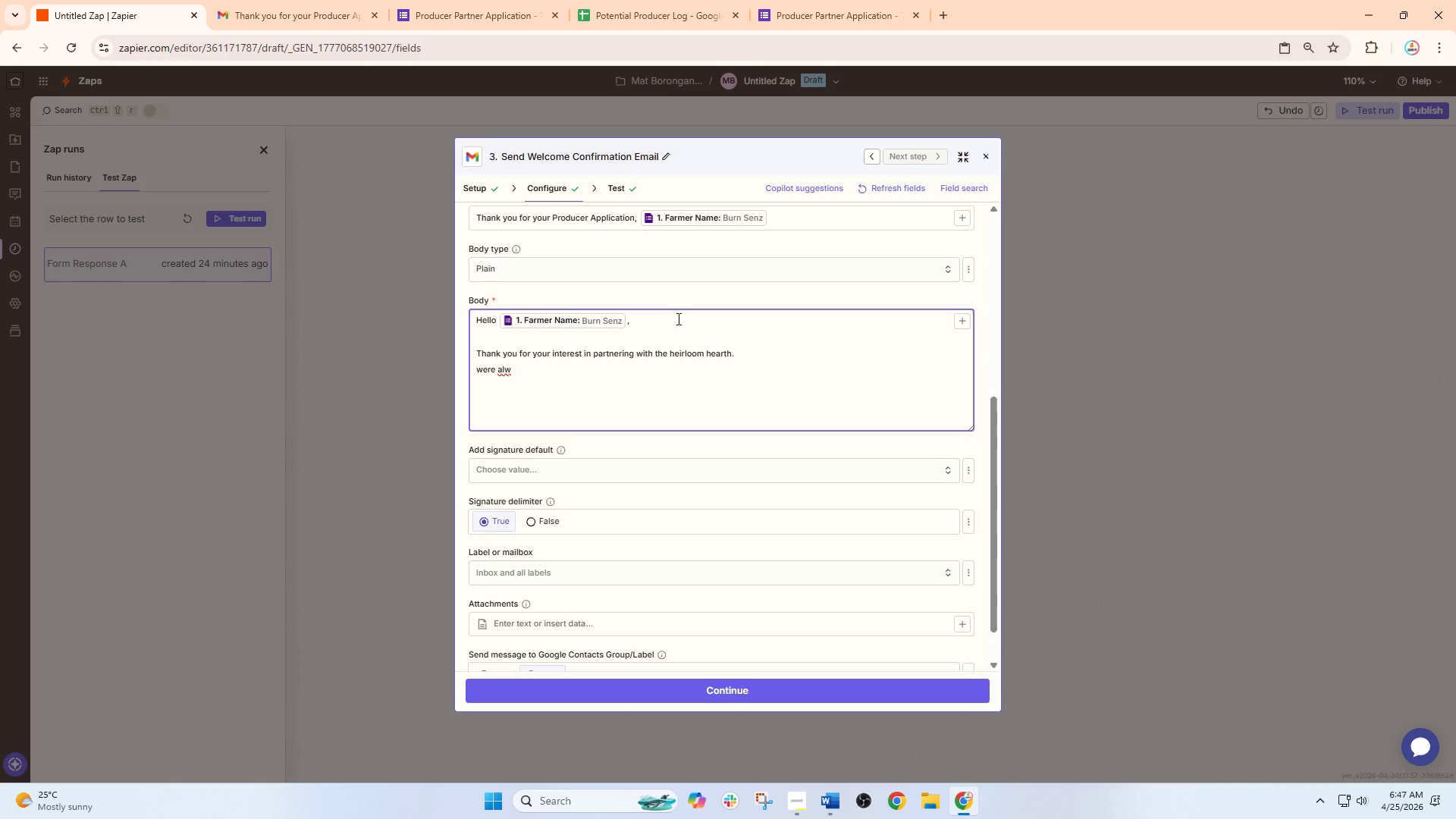 
type(ays ex)
 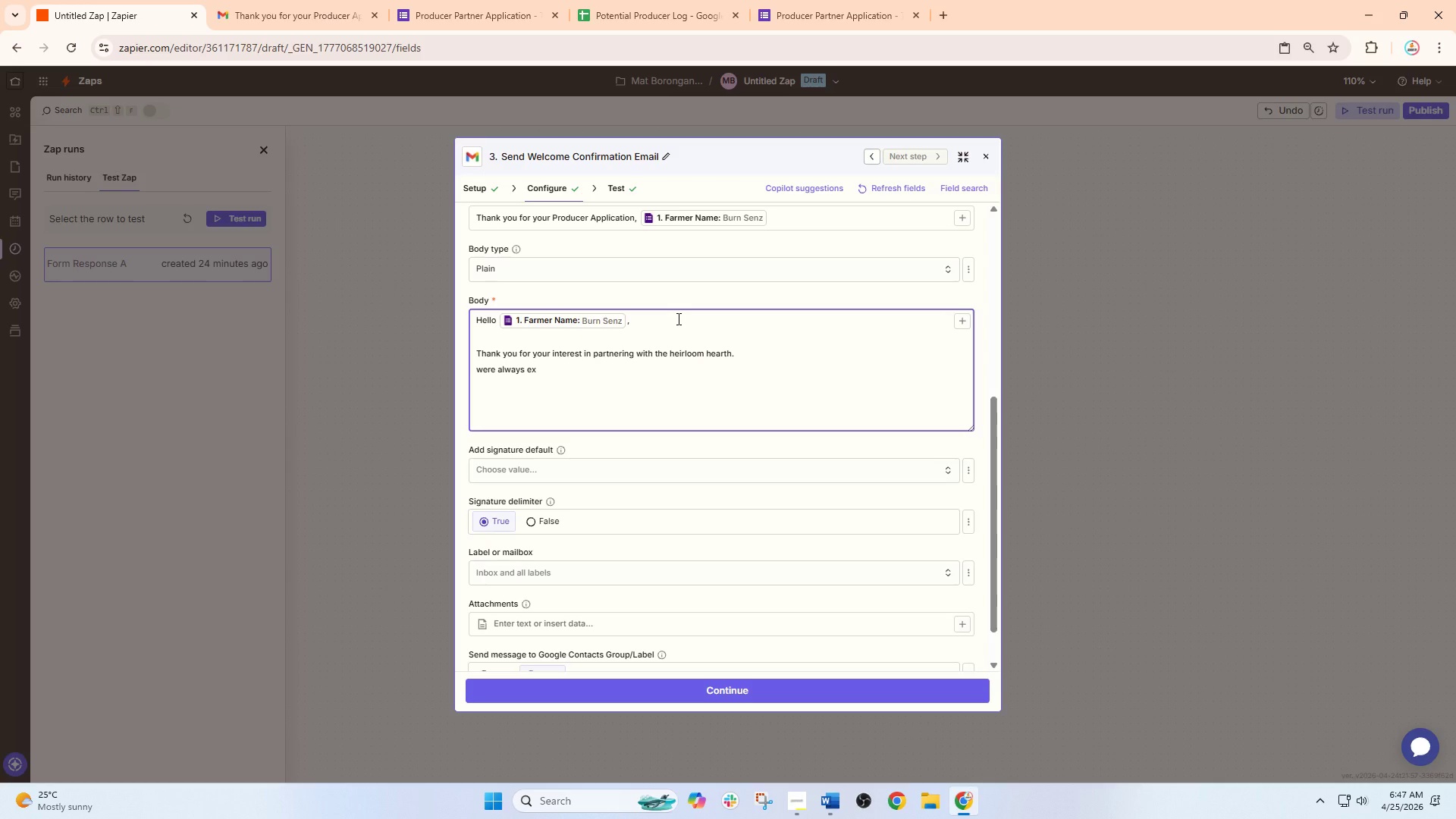 
type(cited )
 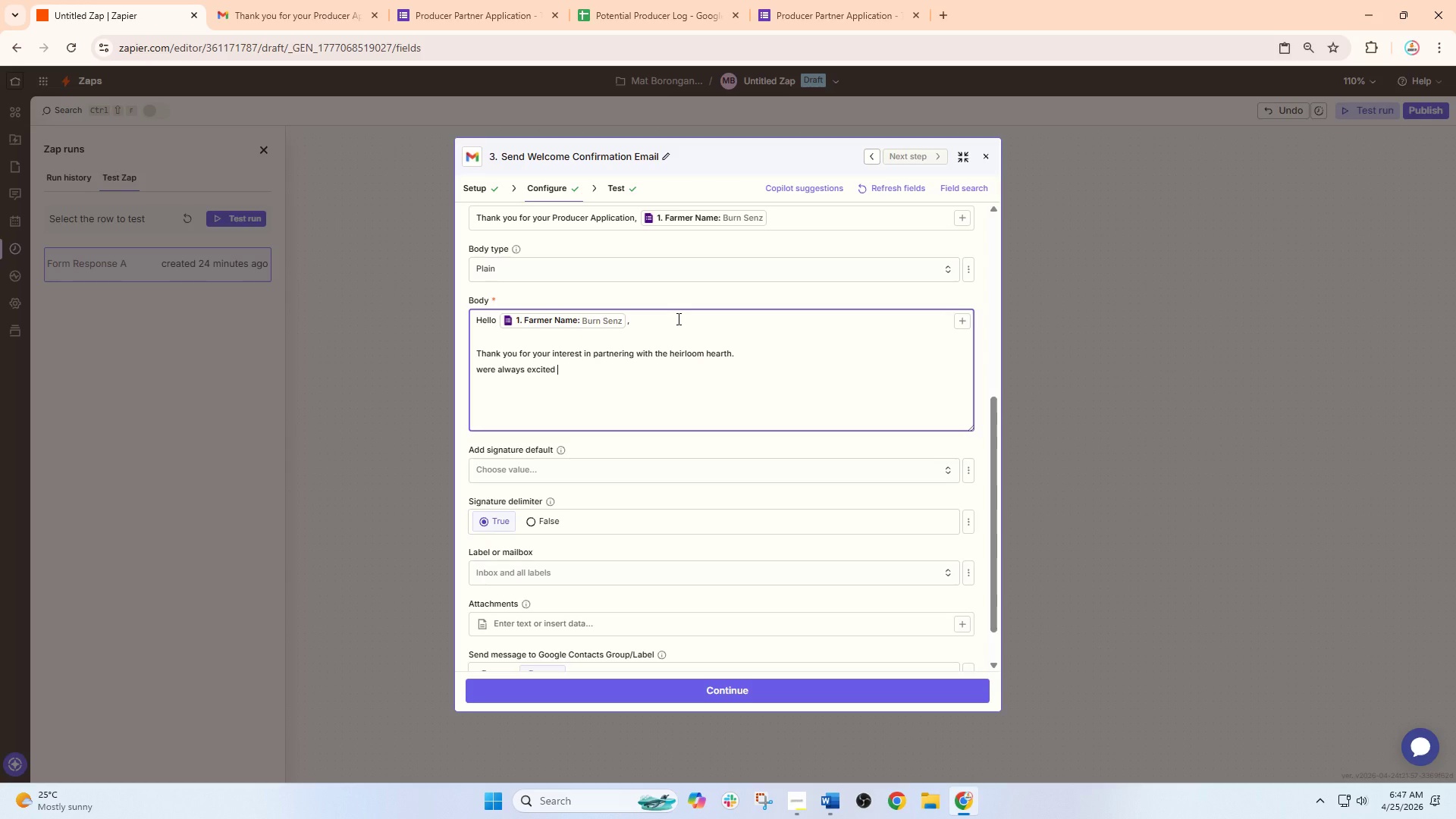 
type(to )
 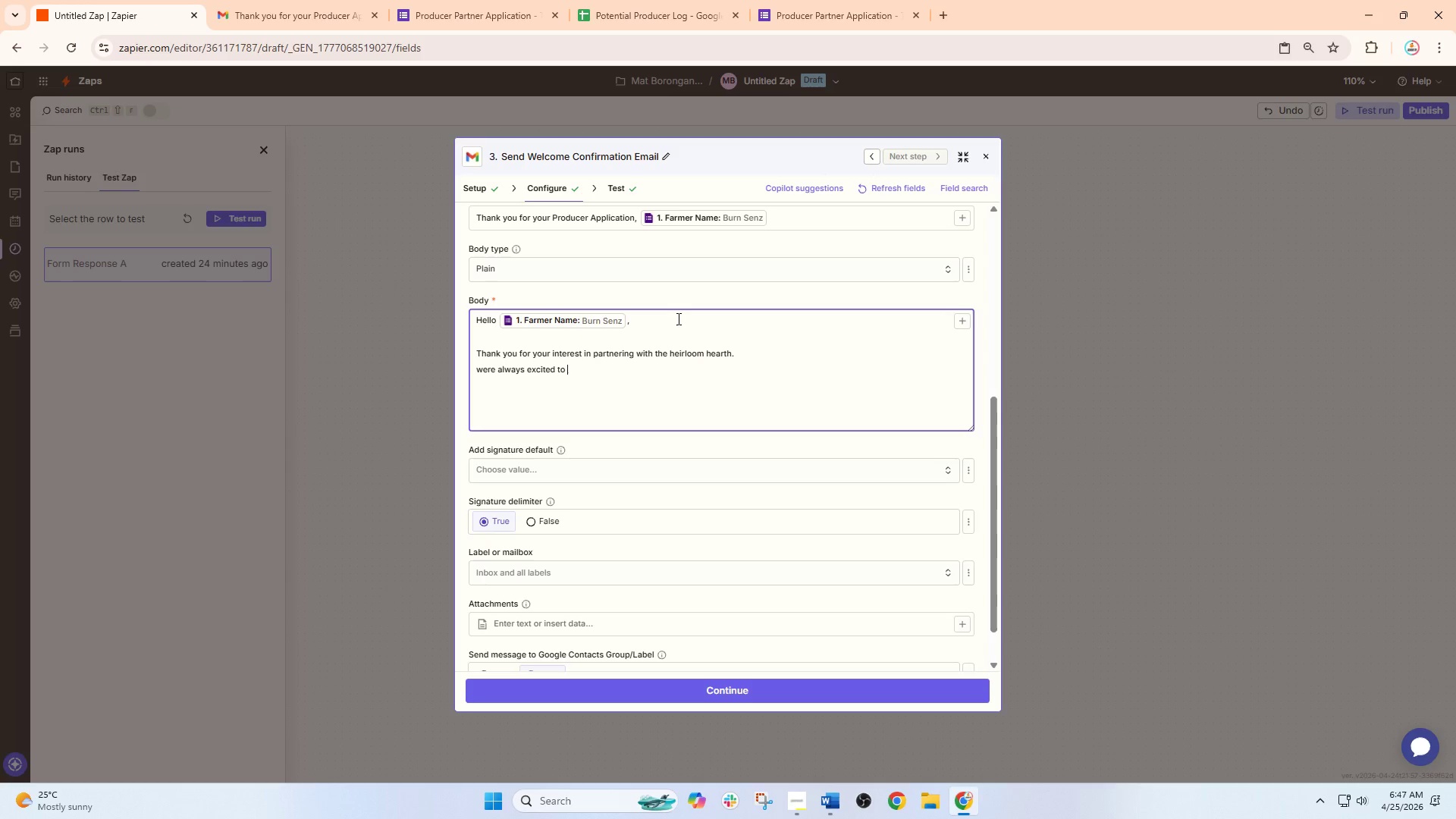 
type(connect with )
 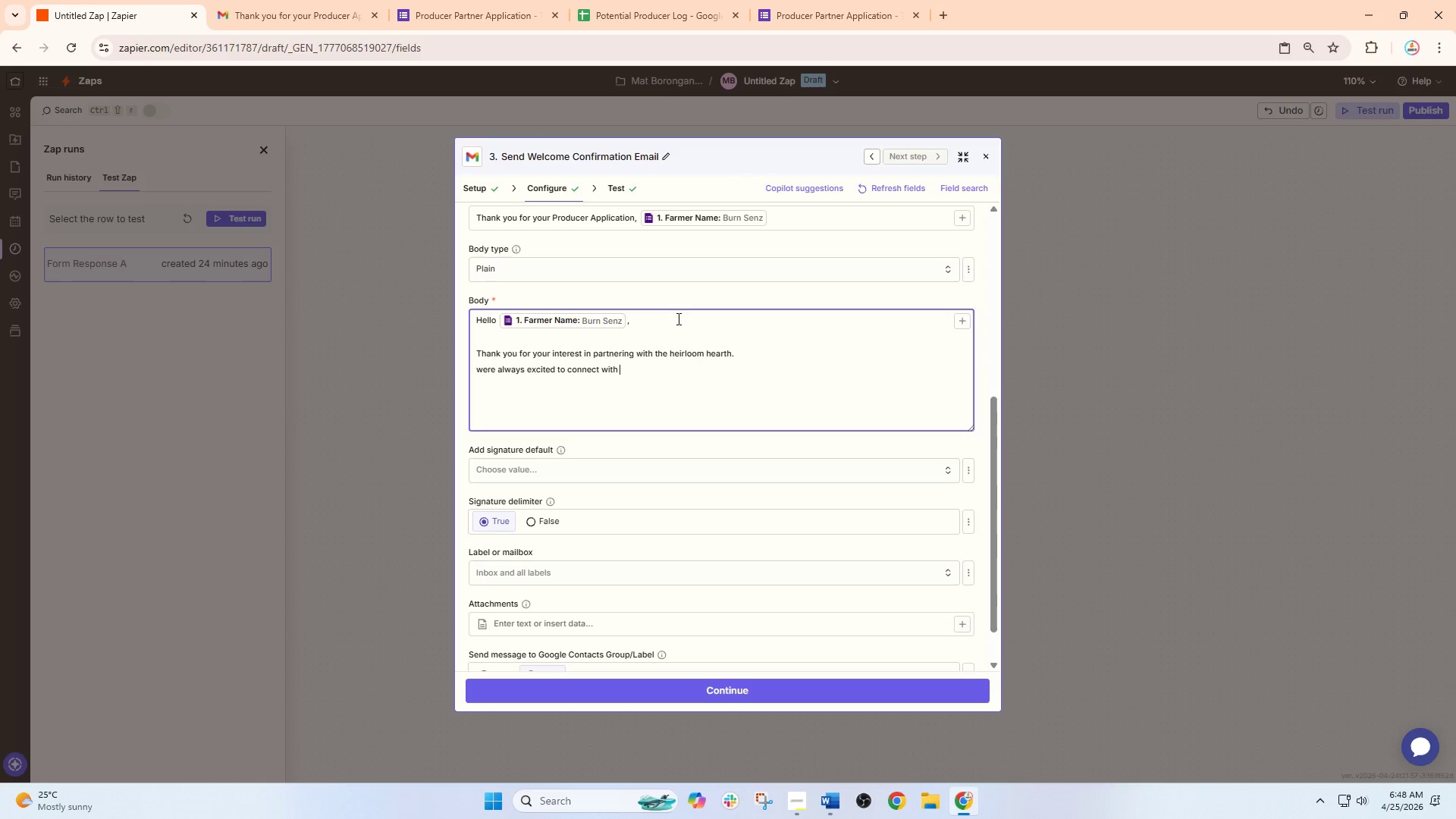 
type(pa)
 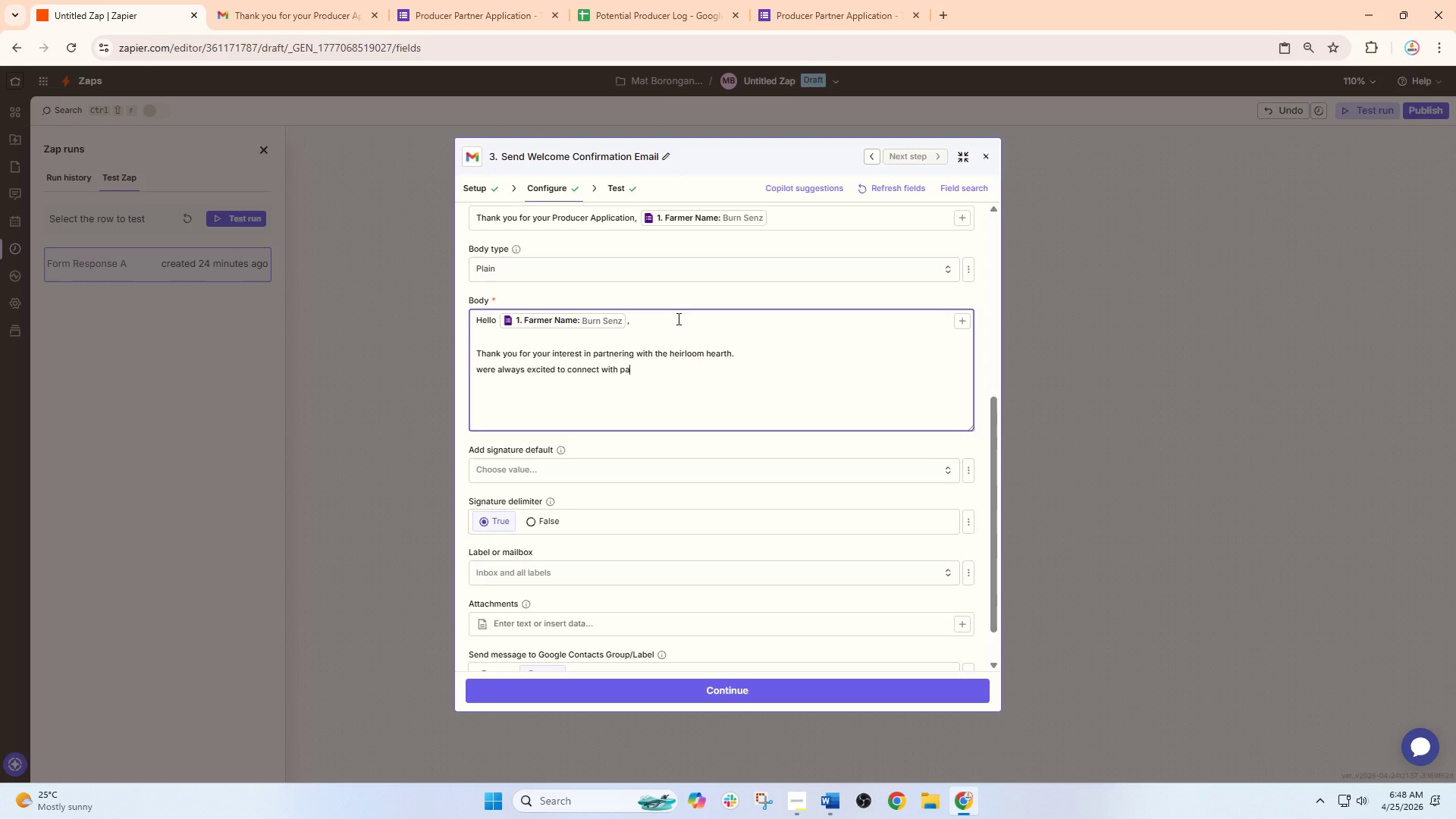 
wait(25.48)
 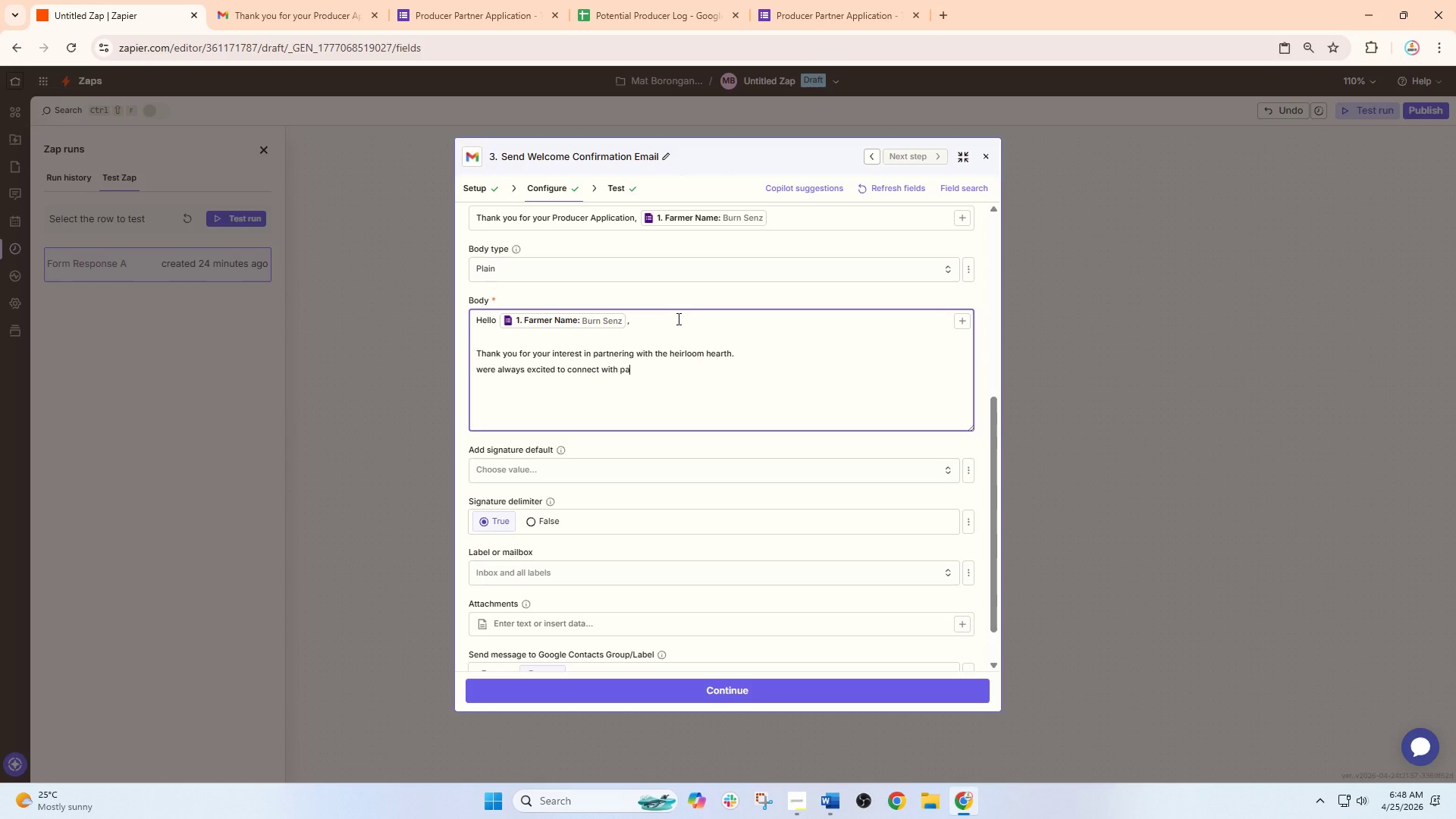 
type(ssion)
 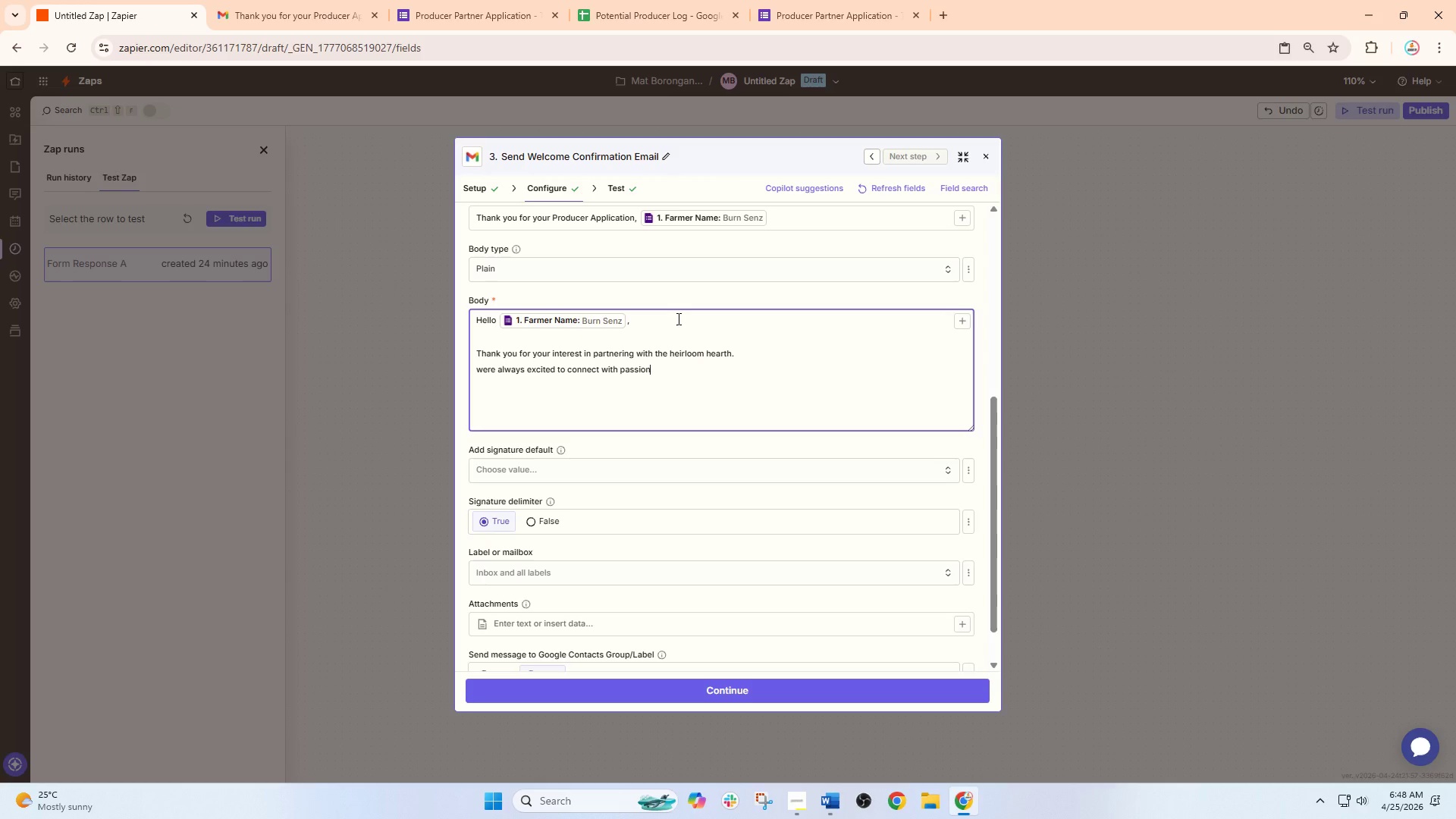 
type(ate local farmers)
 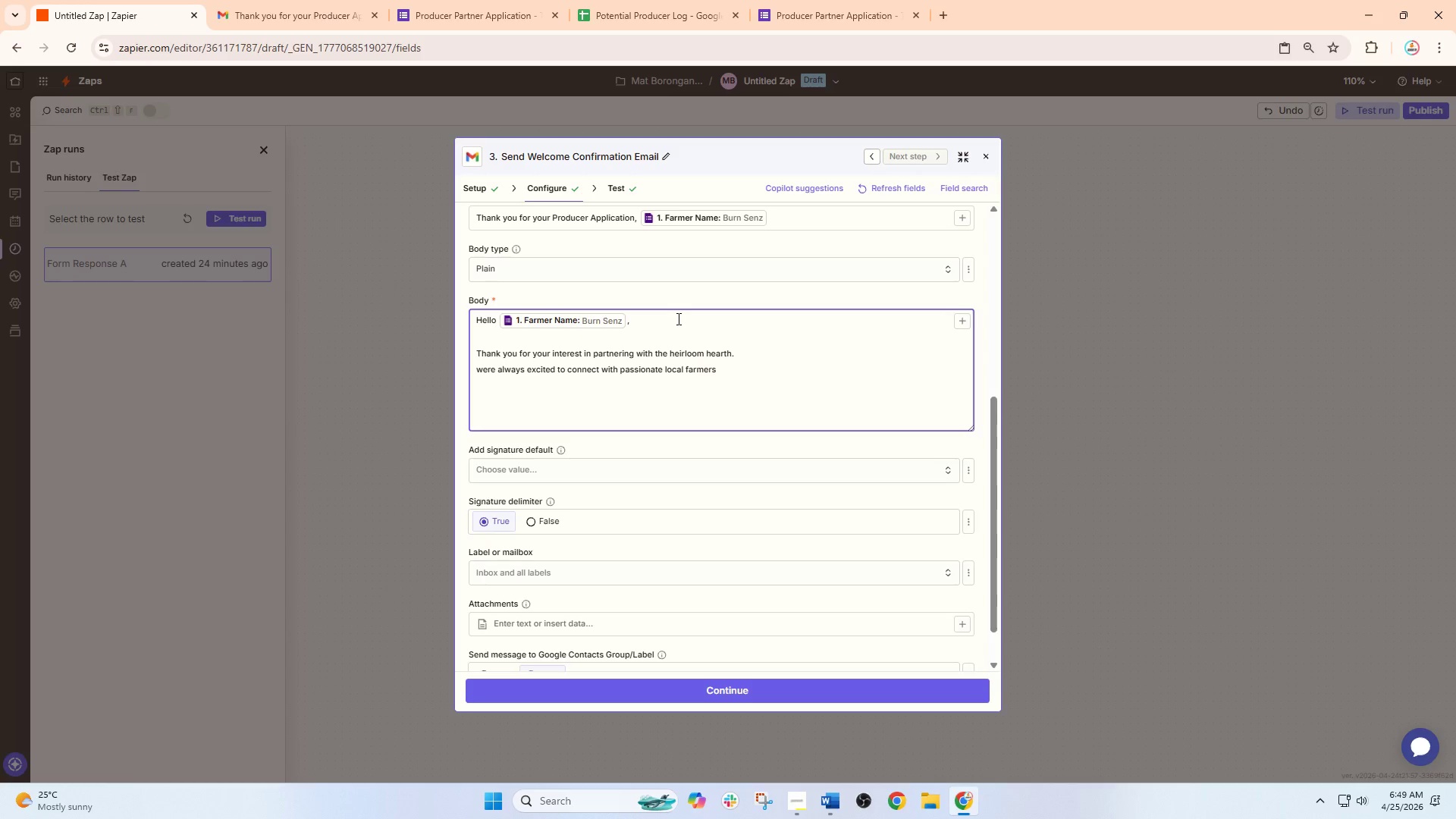 
wait(31.97)
 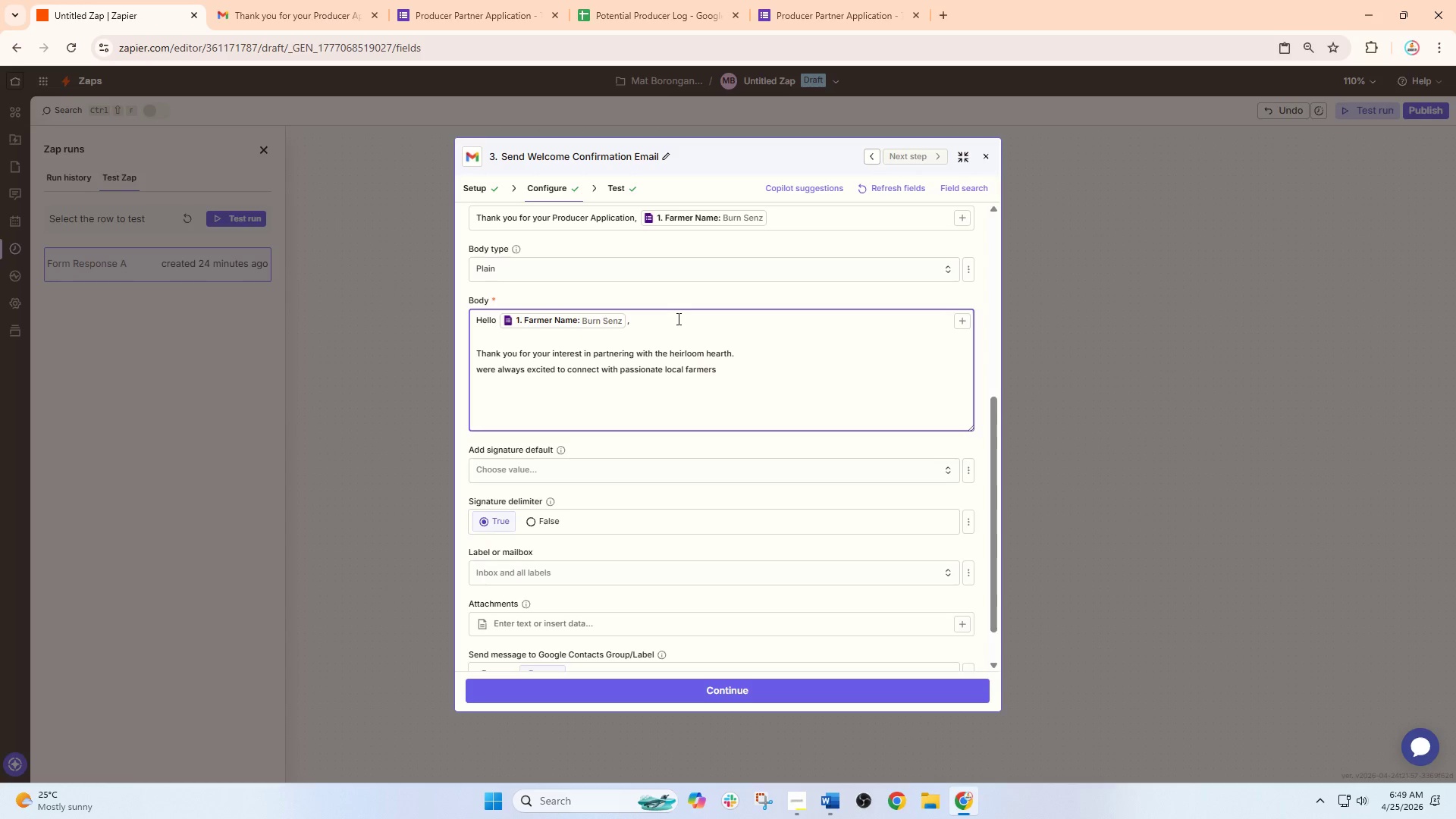 
key(Space)
 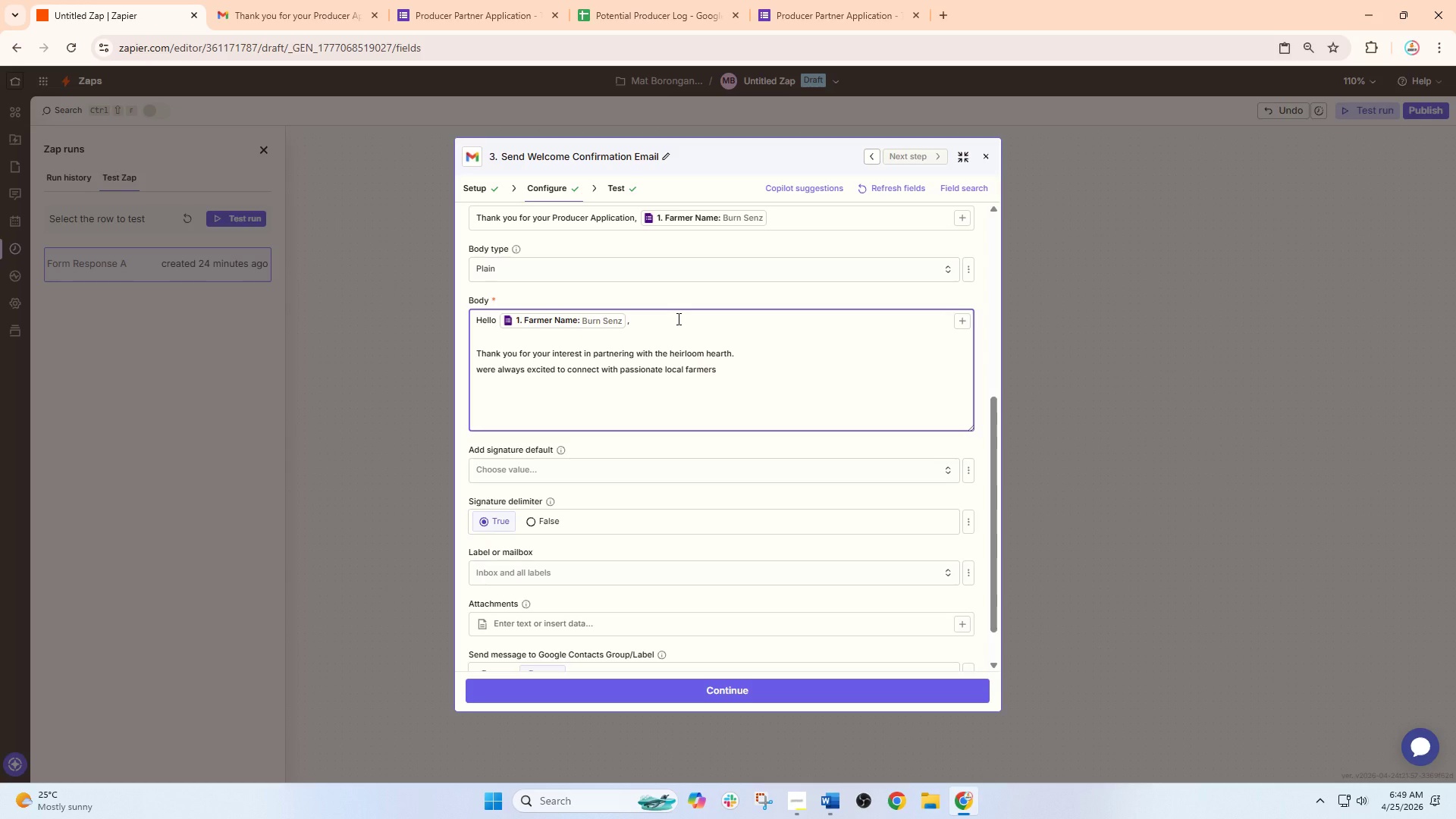 
wait(5.16)
 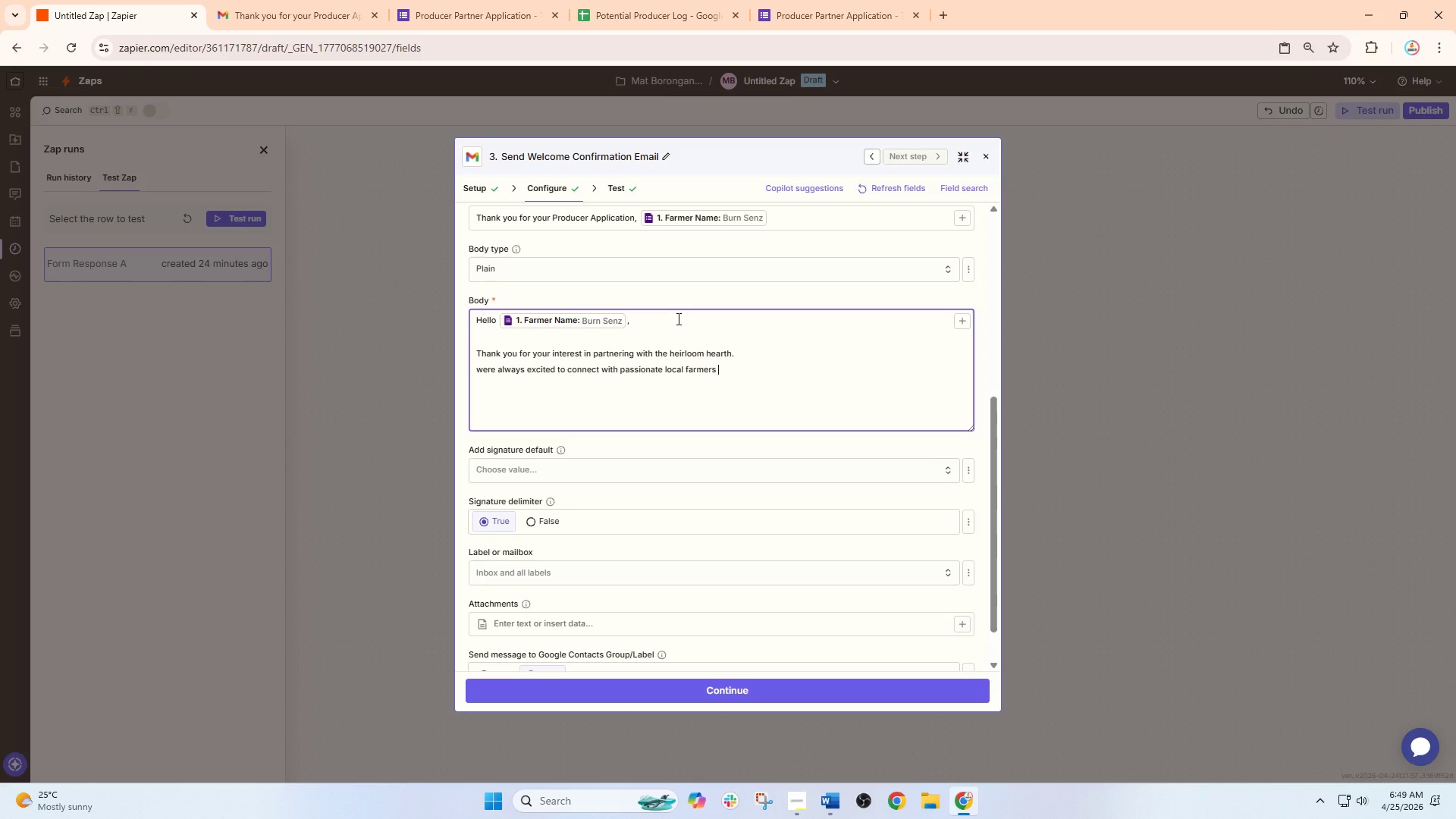 
key(Backspace)
type(, growers)
 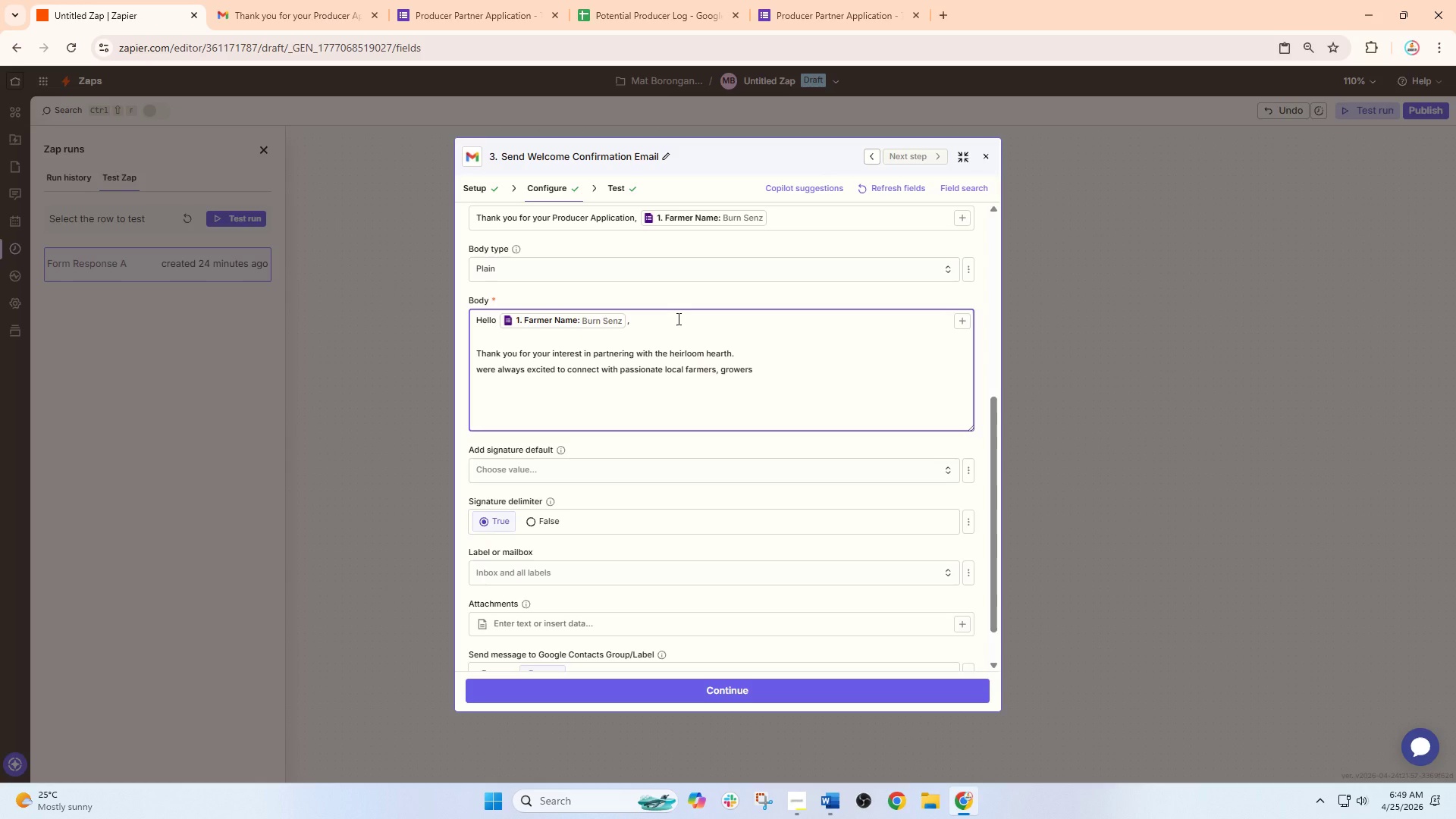 
wait(5.2)
 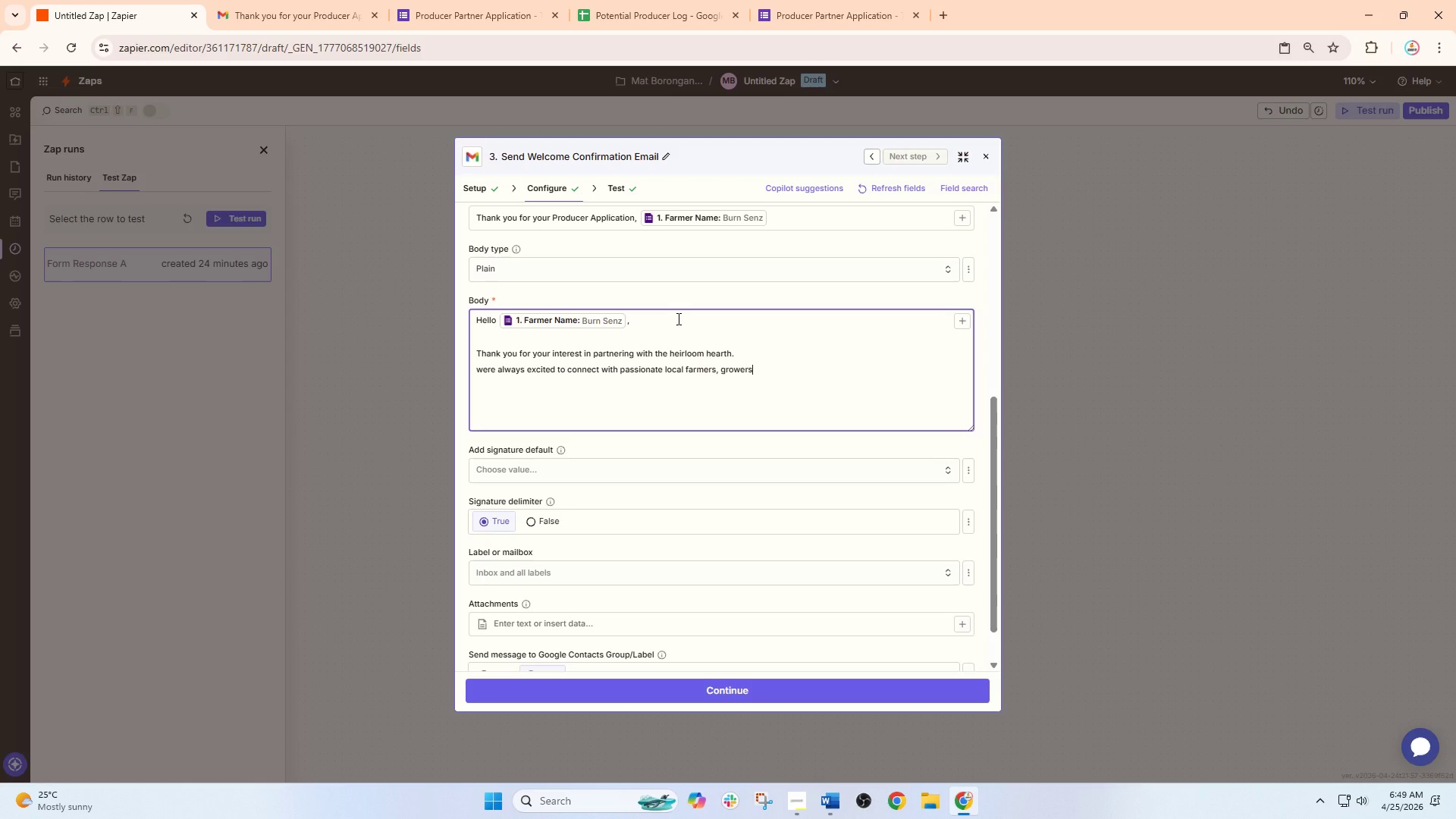 
key(Space)
 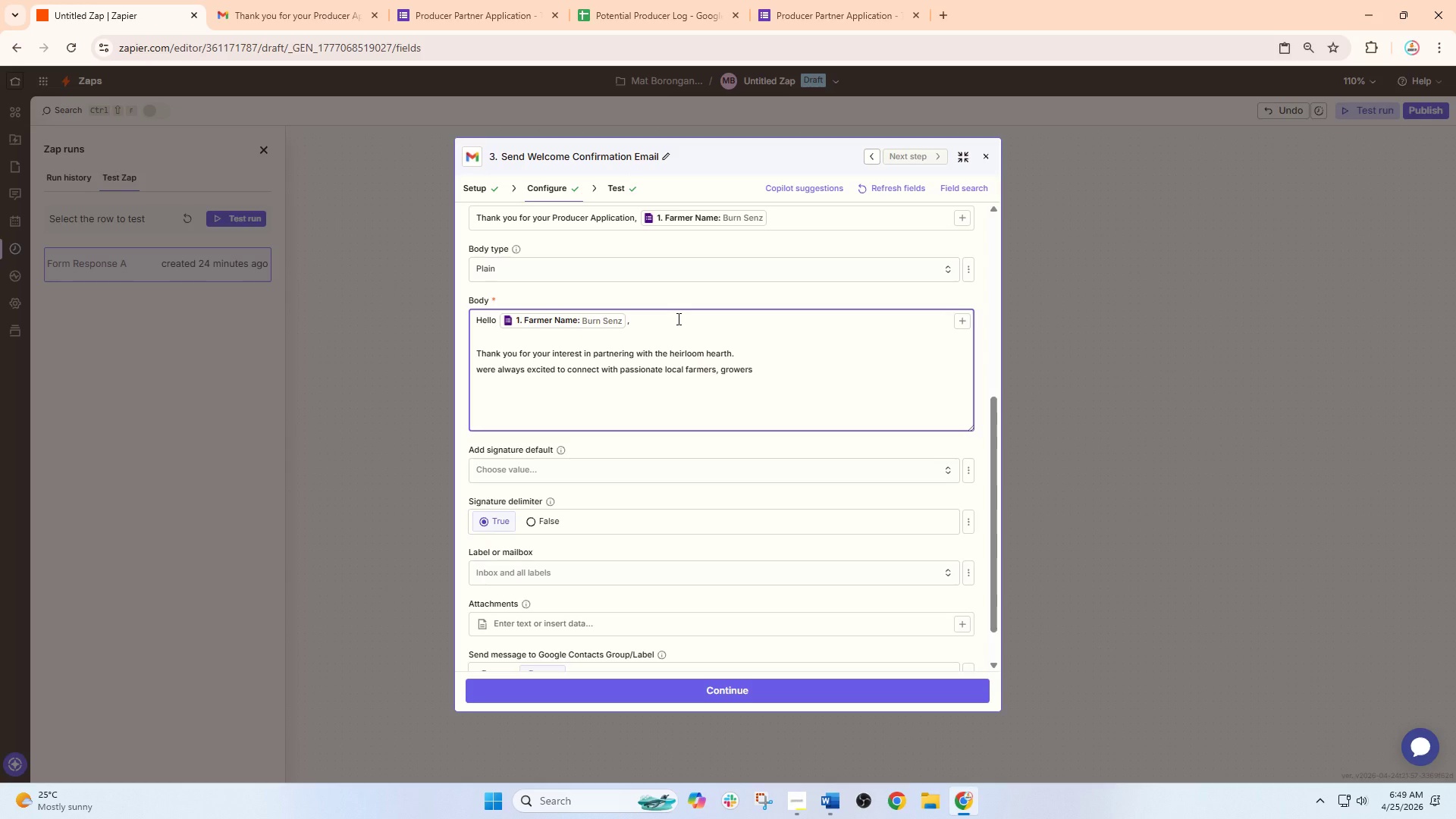 
key(Backspace)
 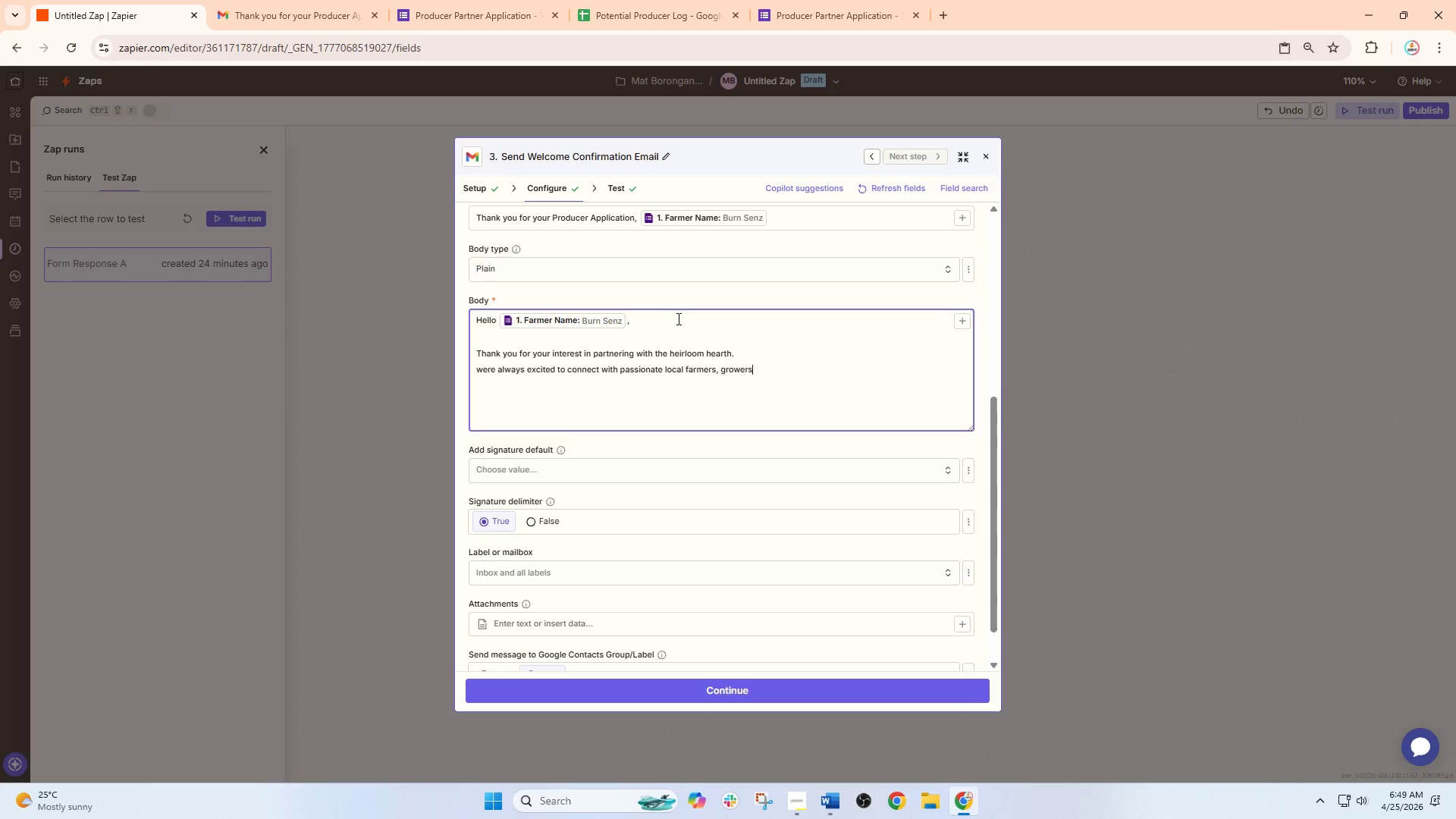 
key(Slash)
 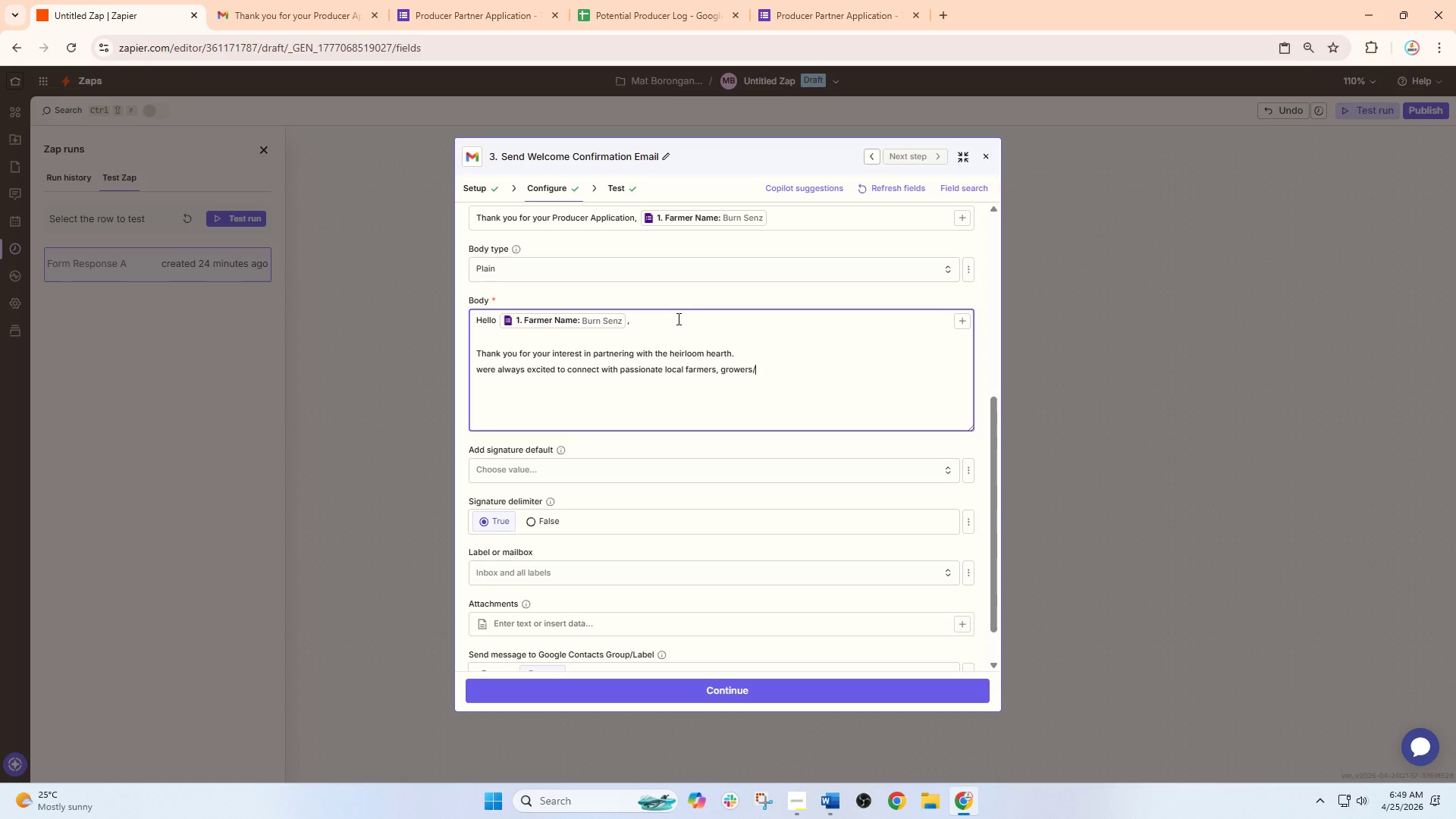 
key(Backspace)
 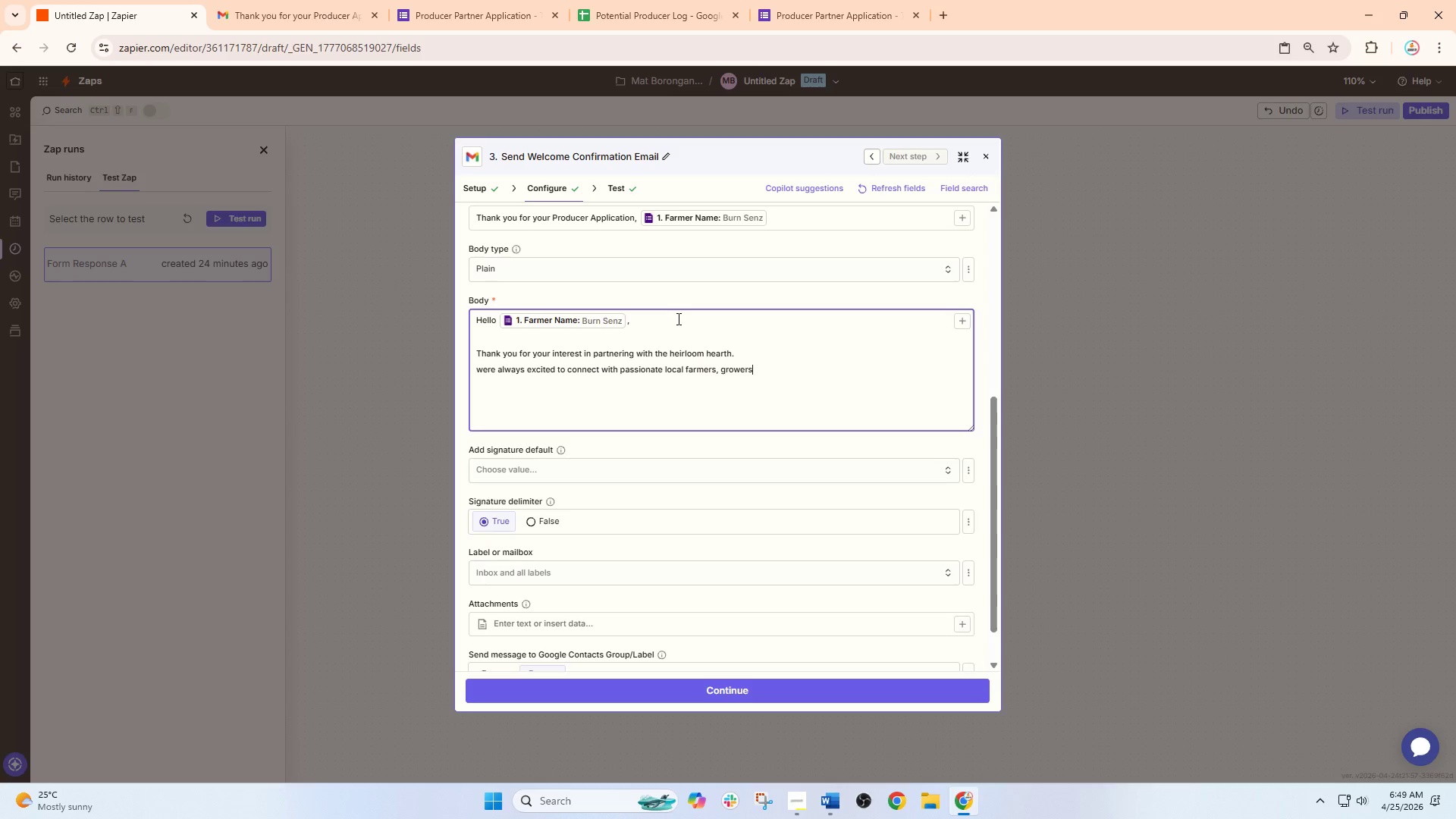 
key(Comma)
 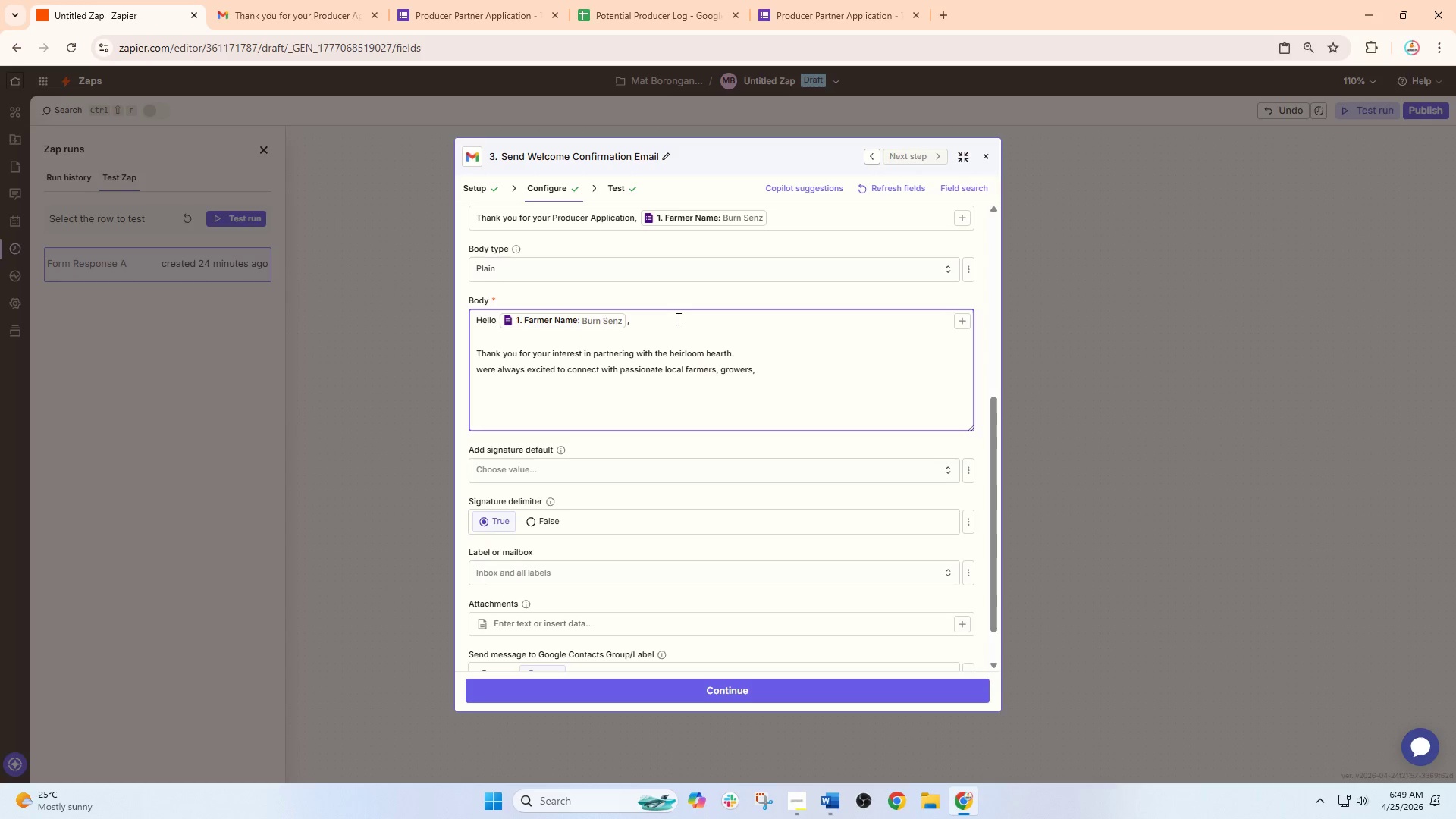 
key(Space)
 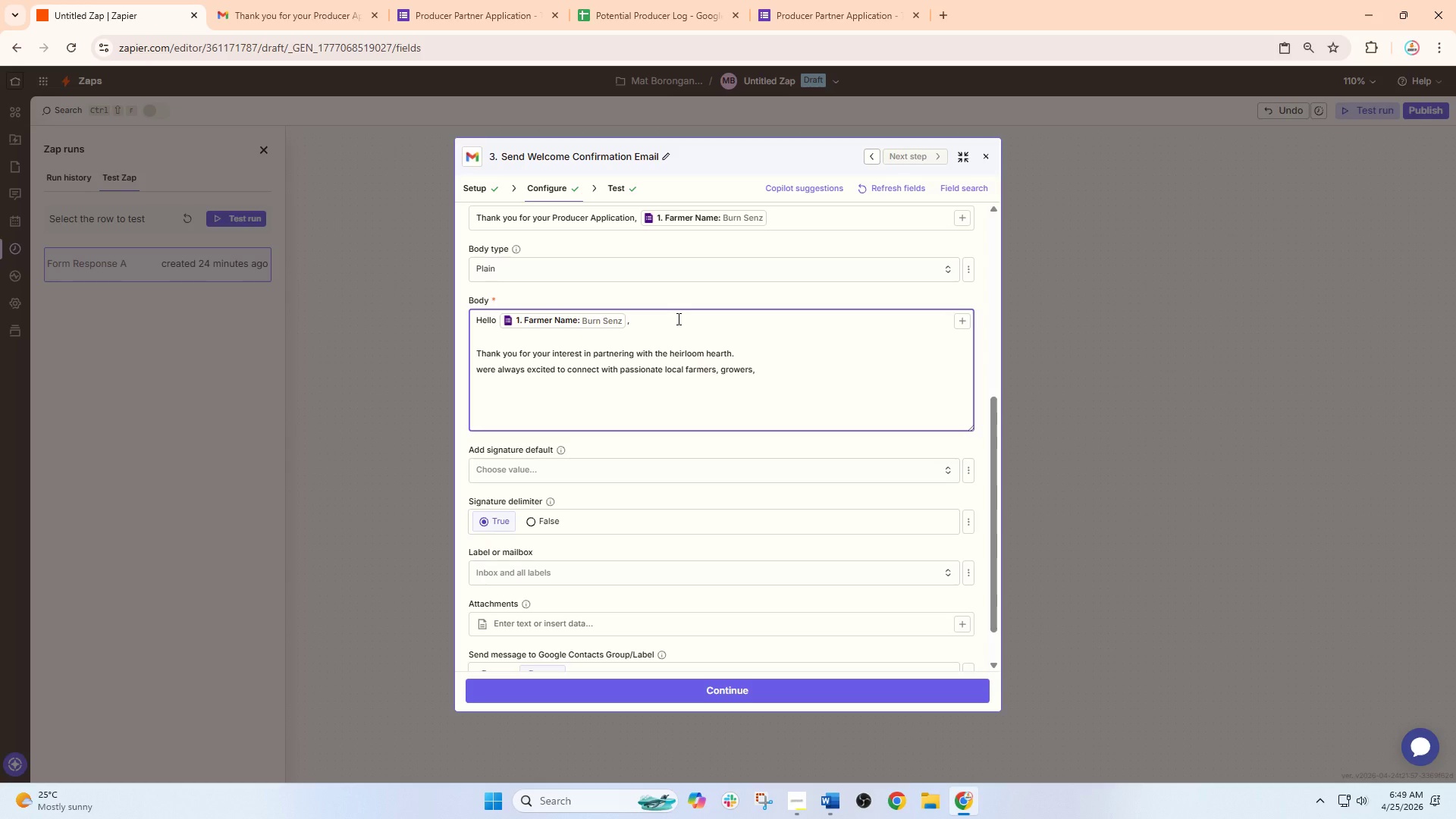 
wait(5.31)
 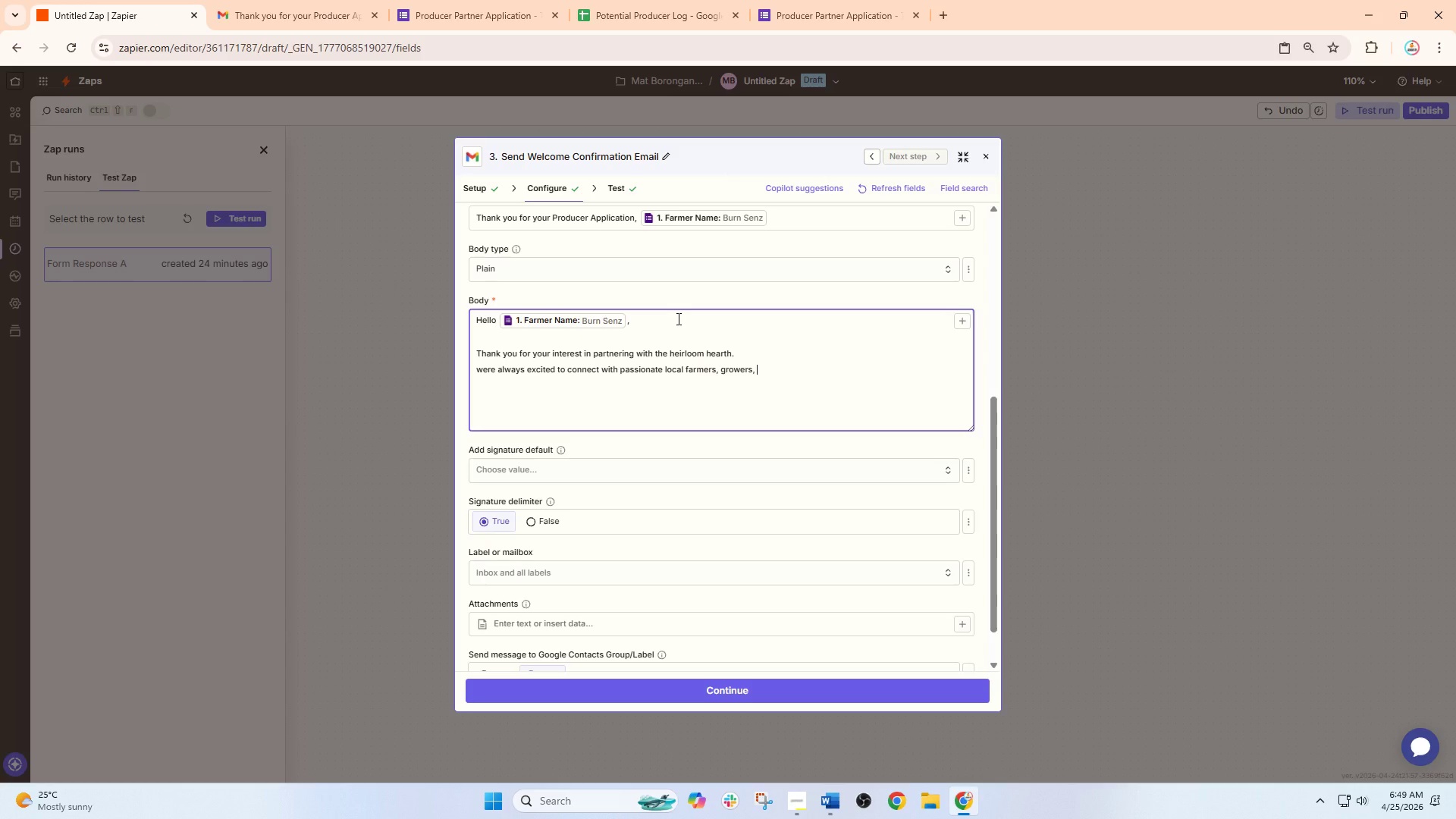 
type(high-q)
 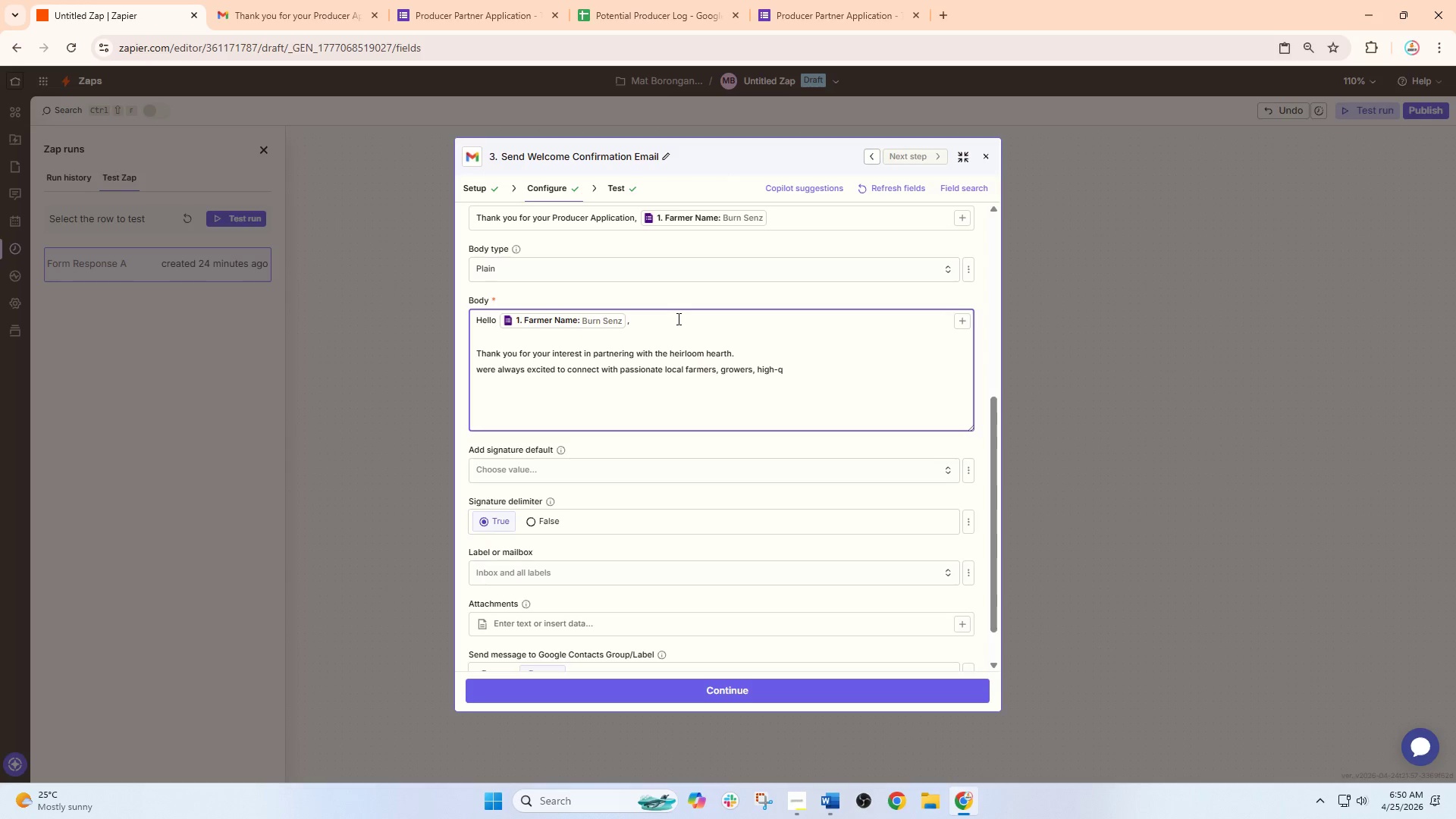 
wait(6.3)
 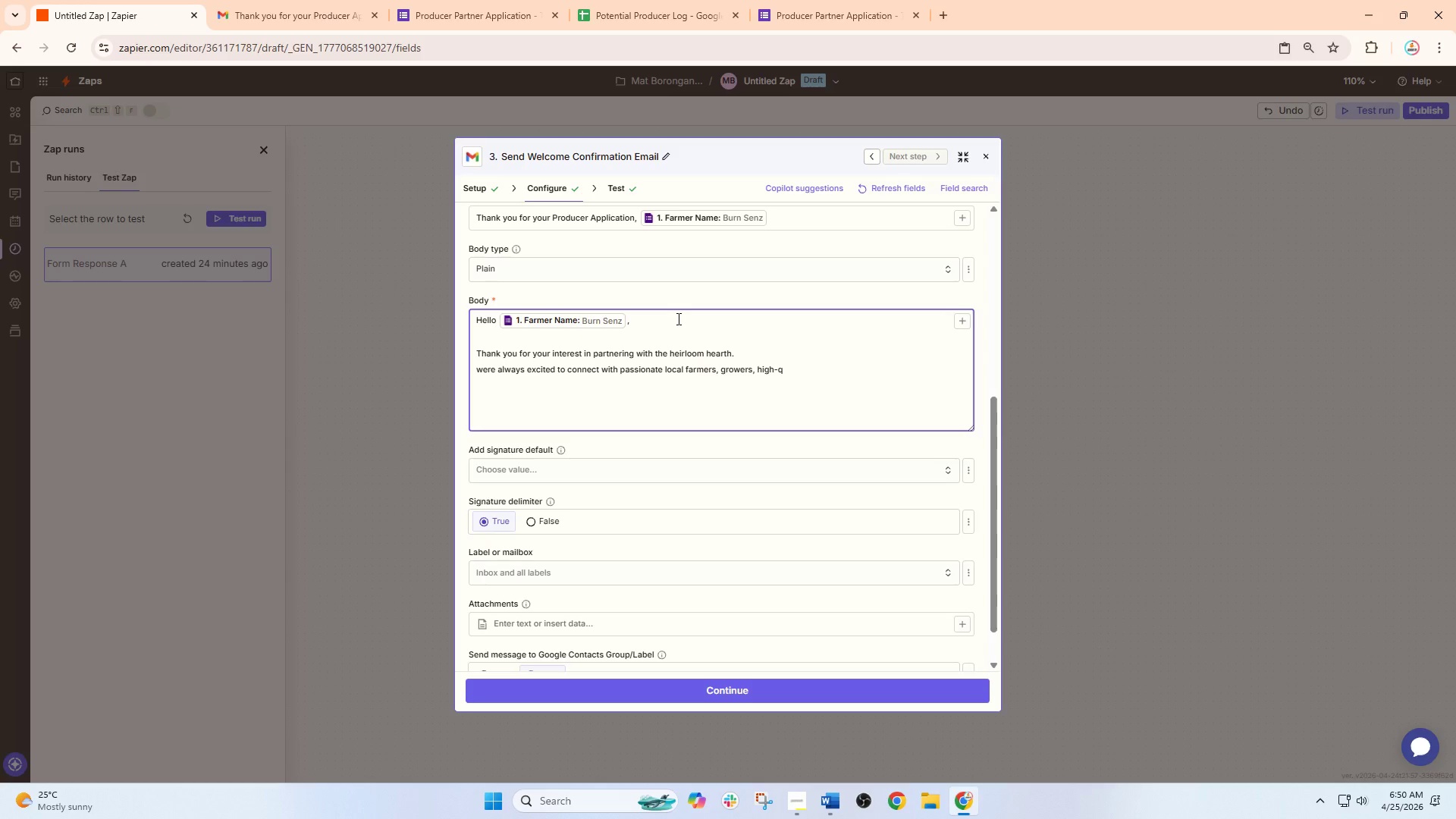 
type(quality)
 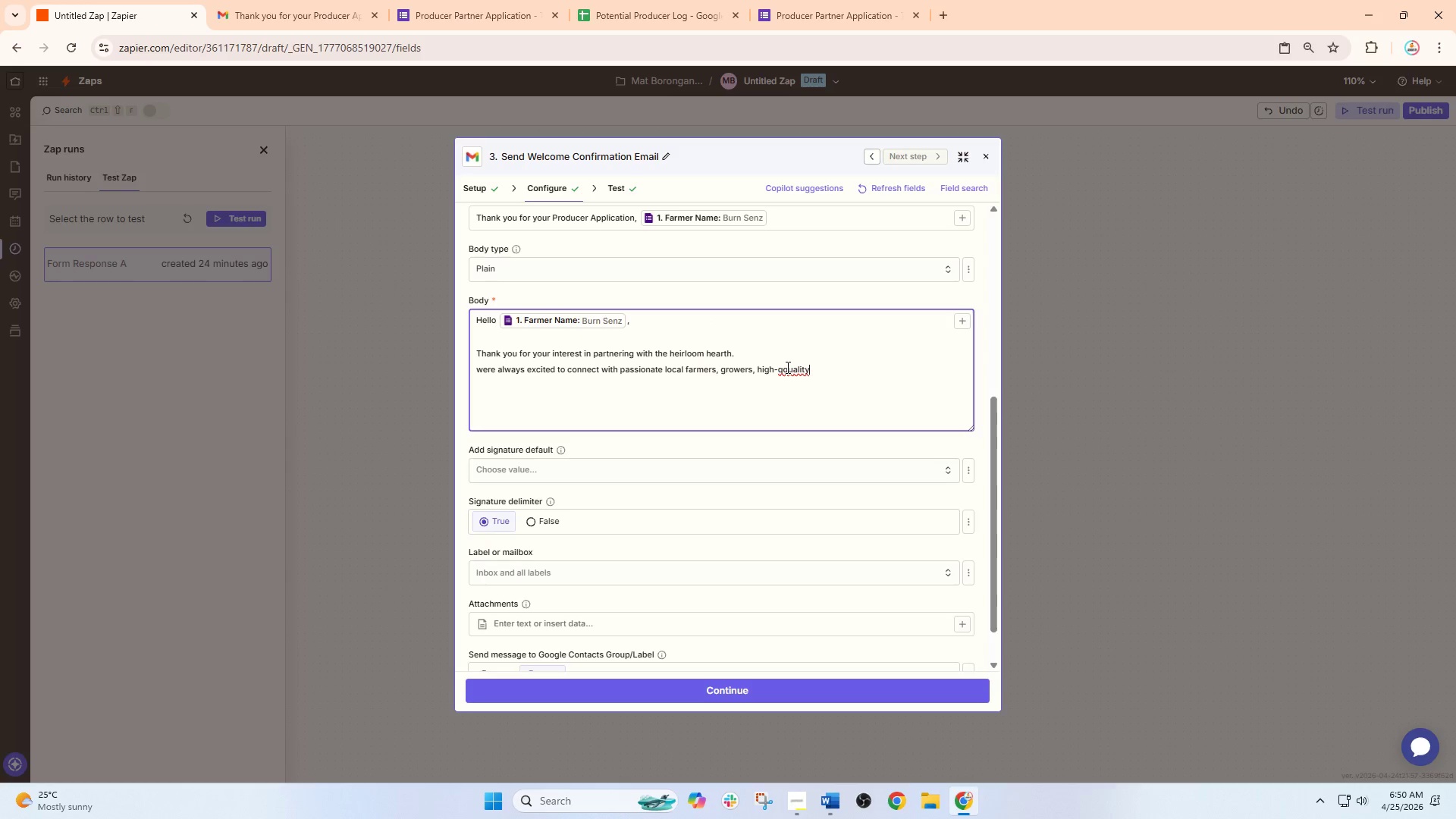 
wait(10.36)
 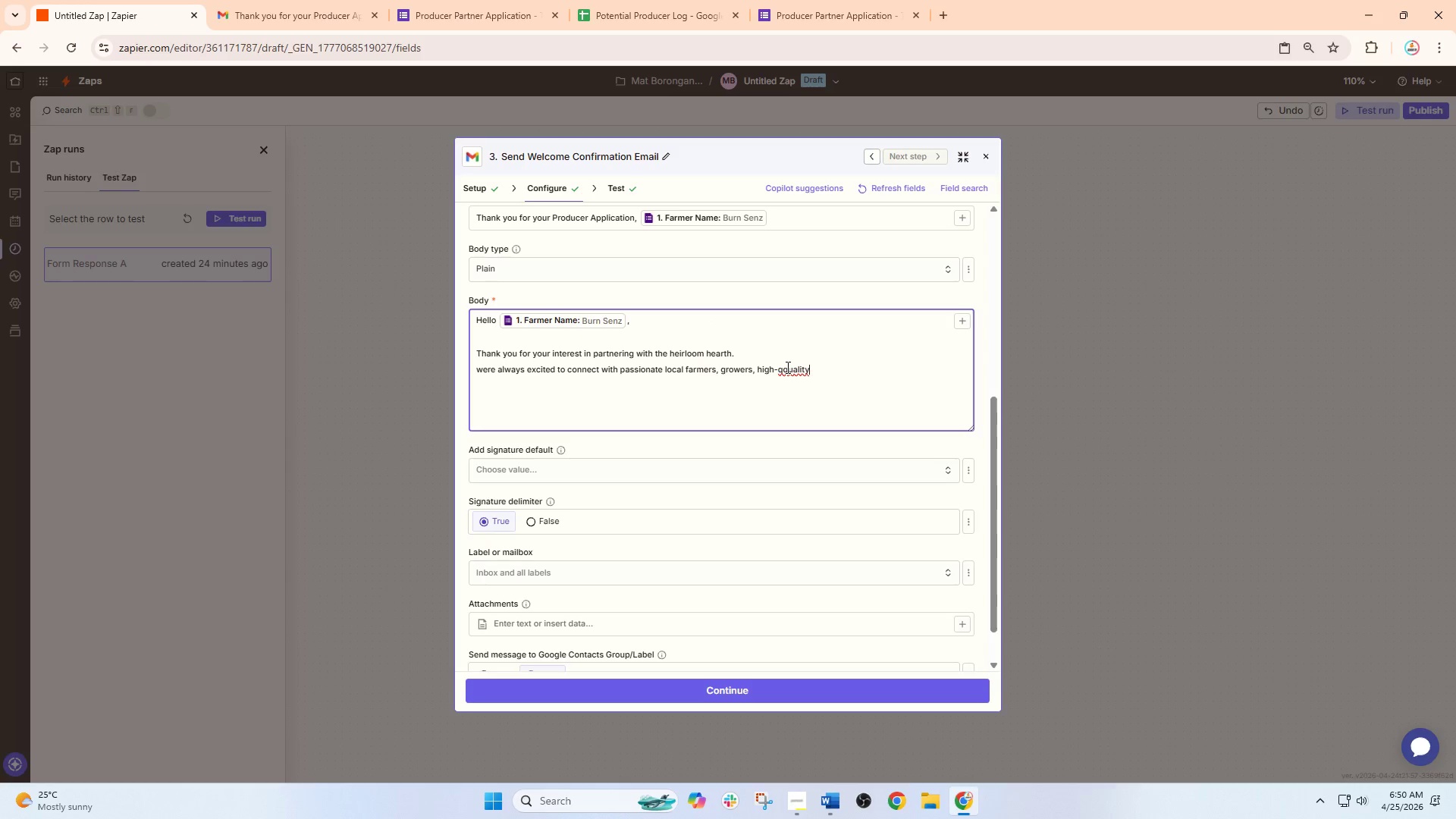 
left_click([779, 365])
 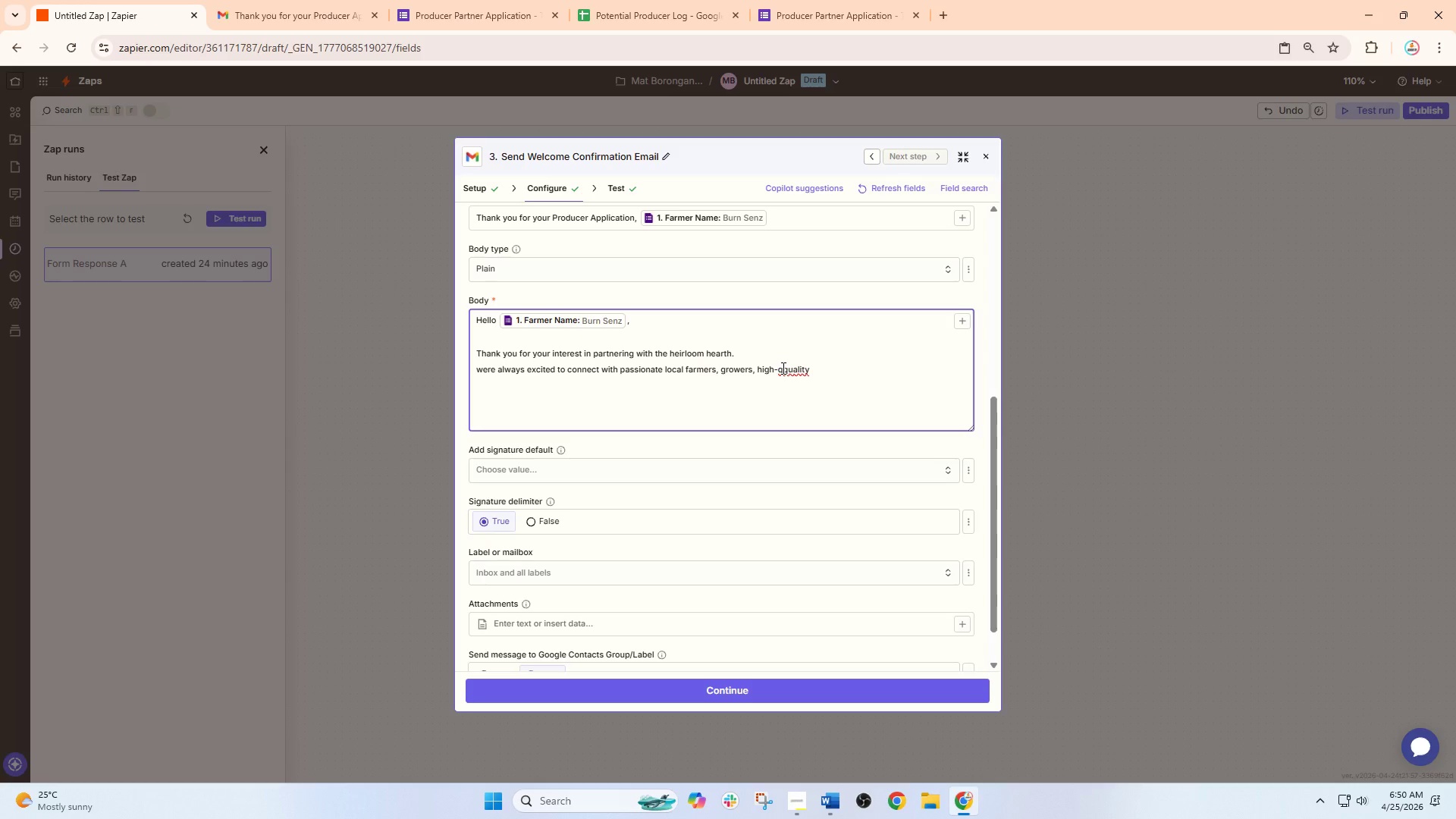 
key(Backspace)
 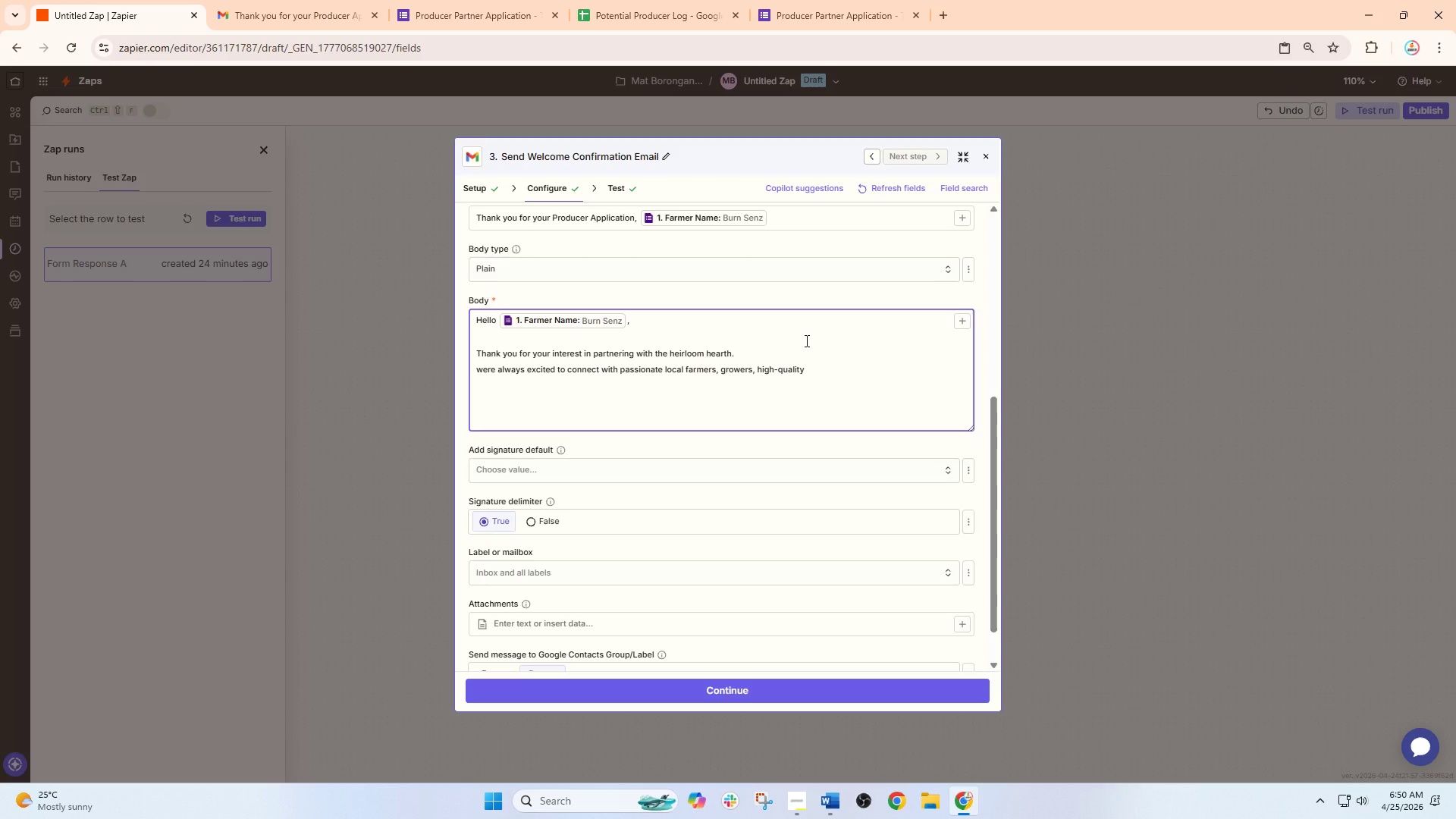 
left_click_drag(start_coordinate=[805, 347], to_coordinate=[811, 354])
 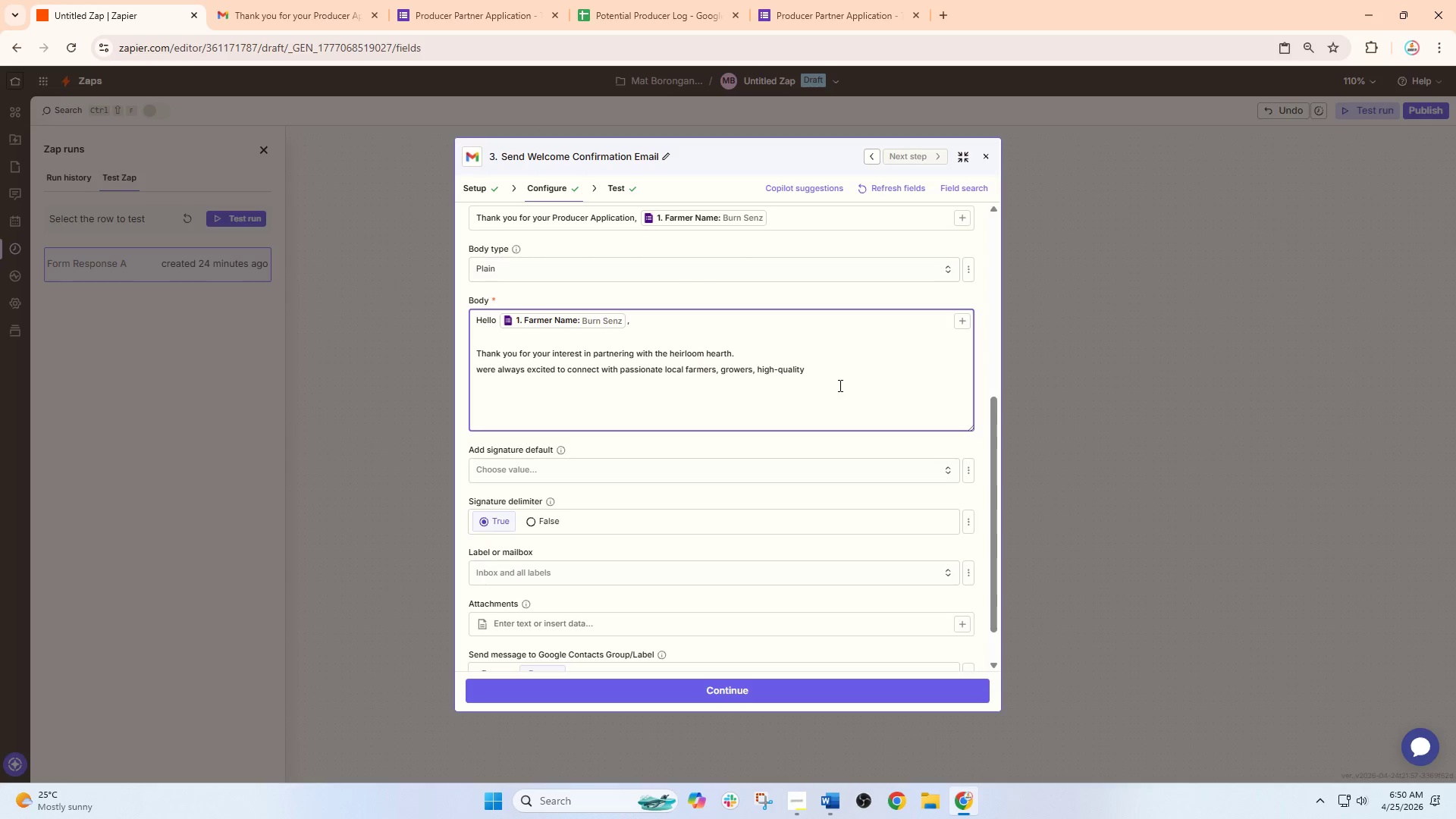 
left_click([839, 382])
 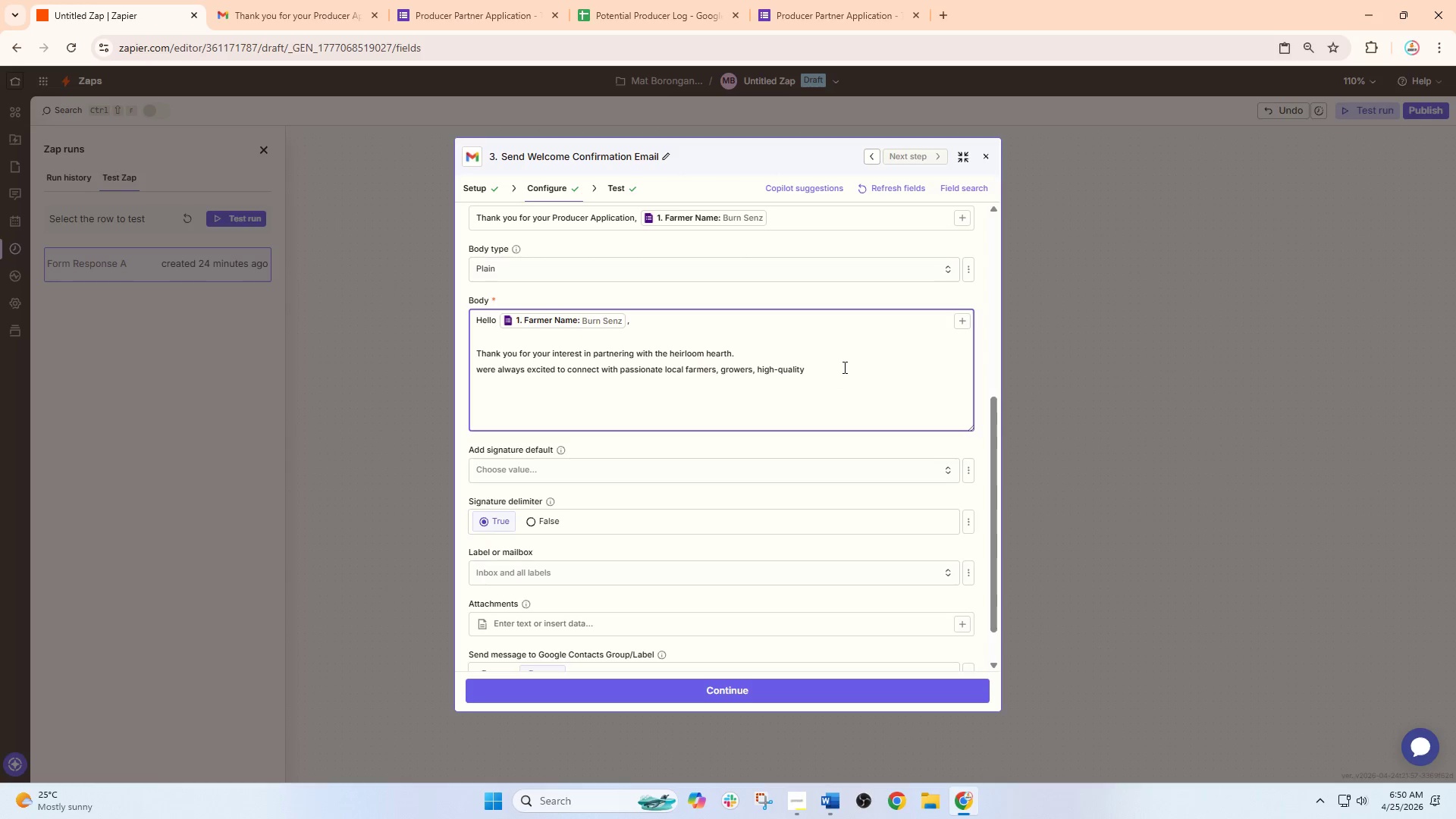 
left_click([843, 367])
 